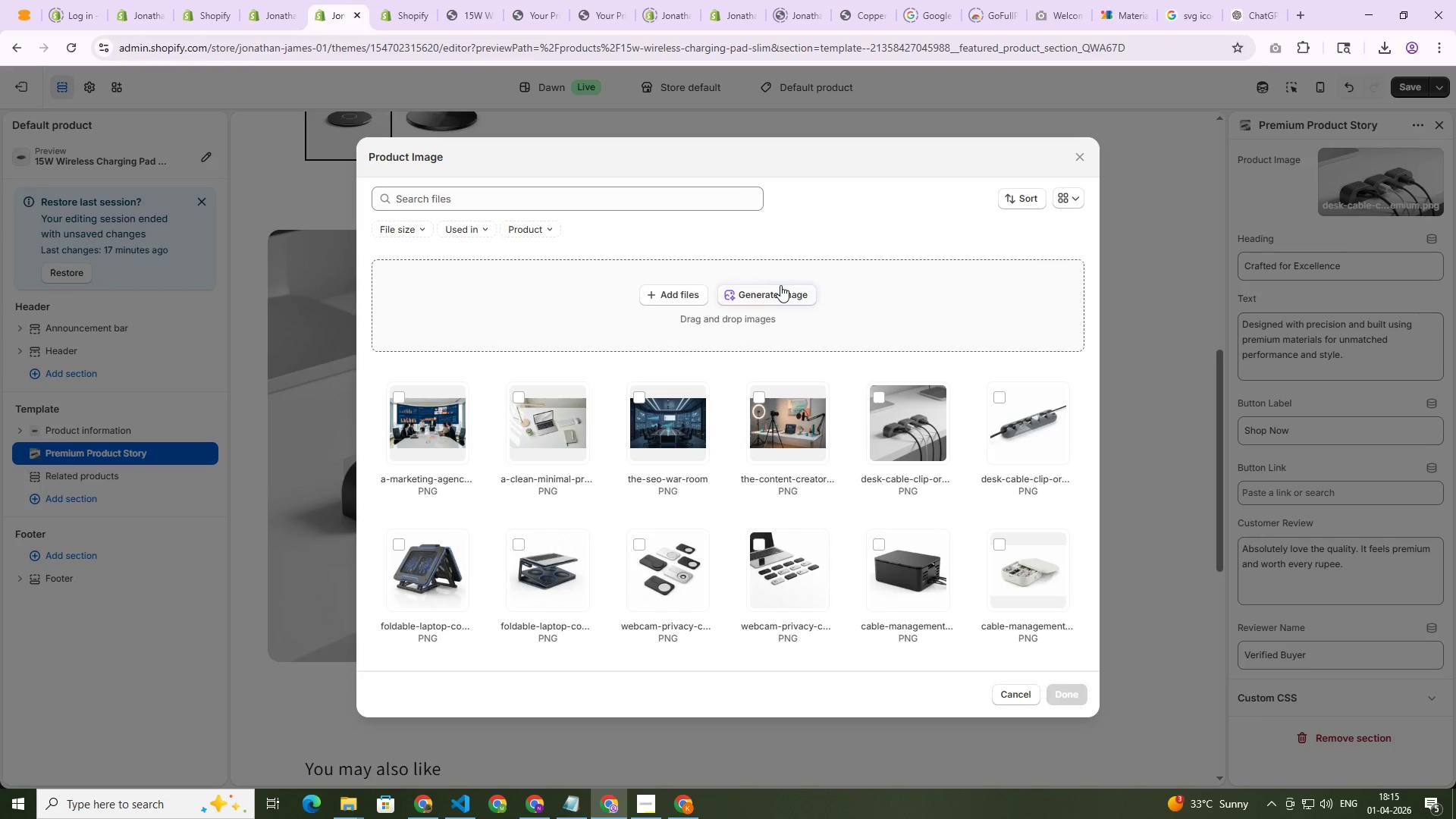 
left_click([780, 287])
 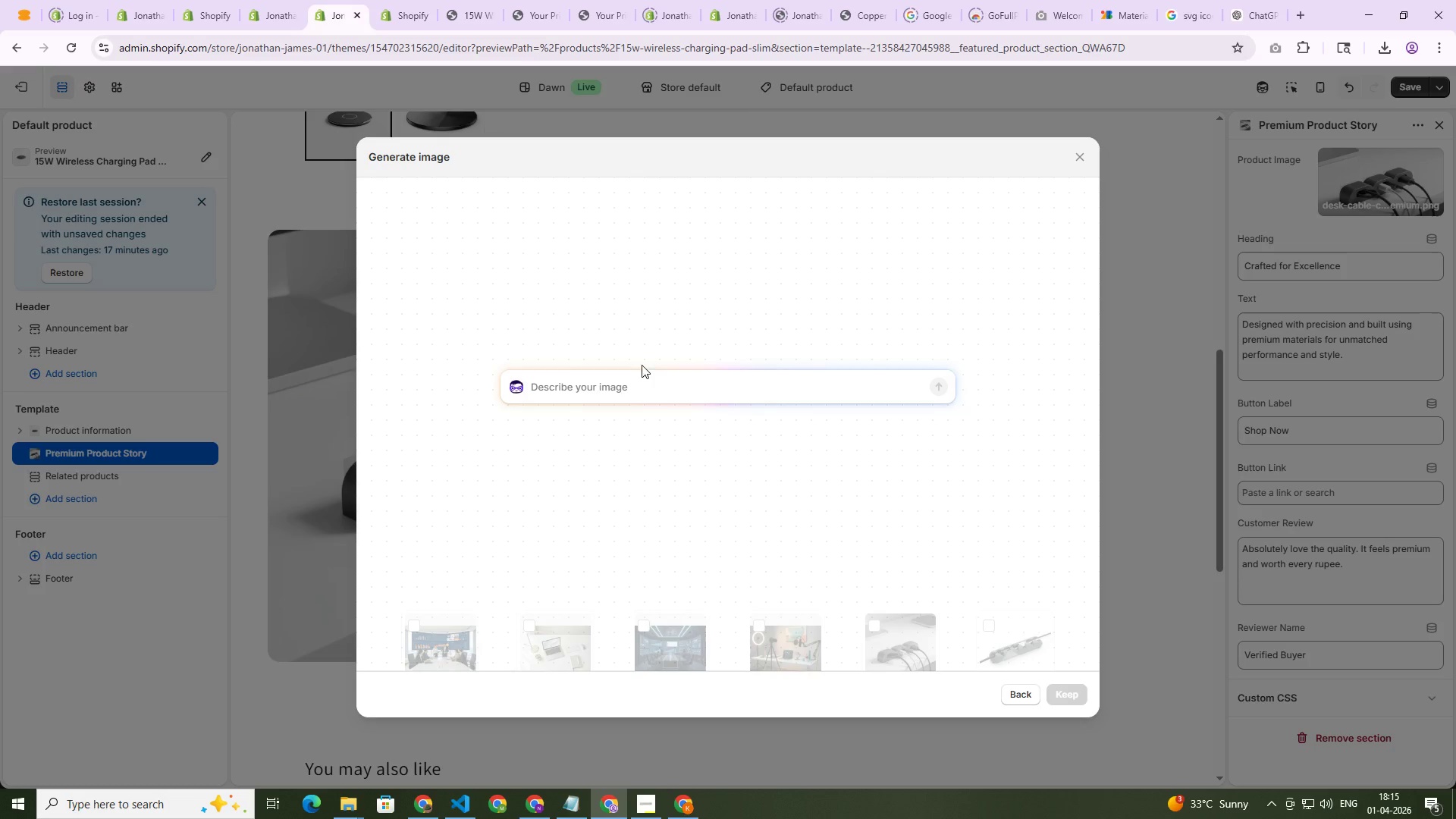 
left_click([635, 379])
 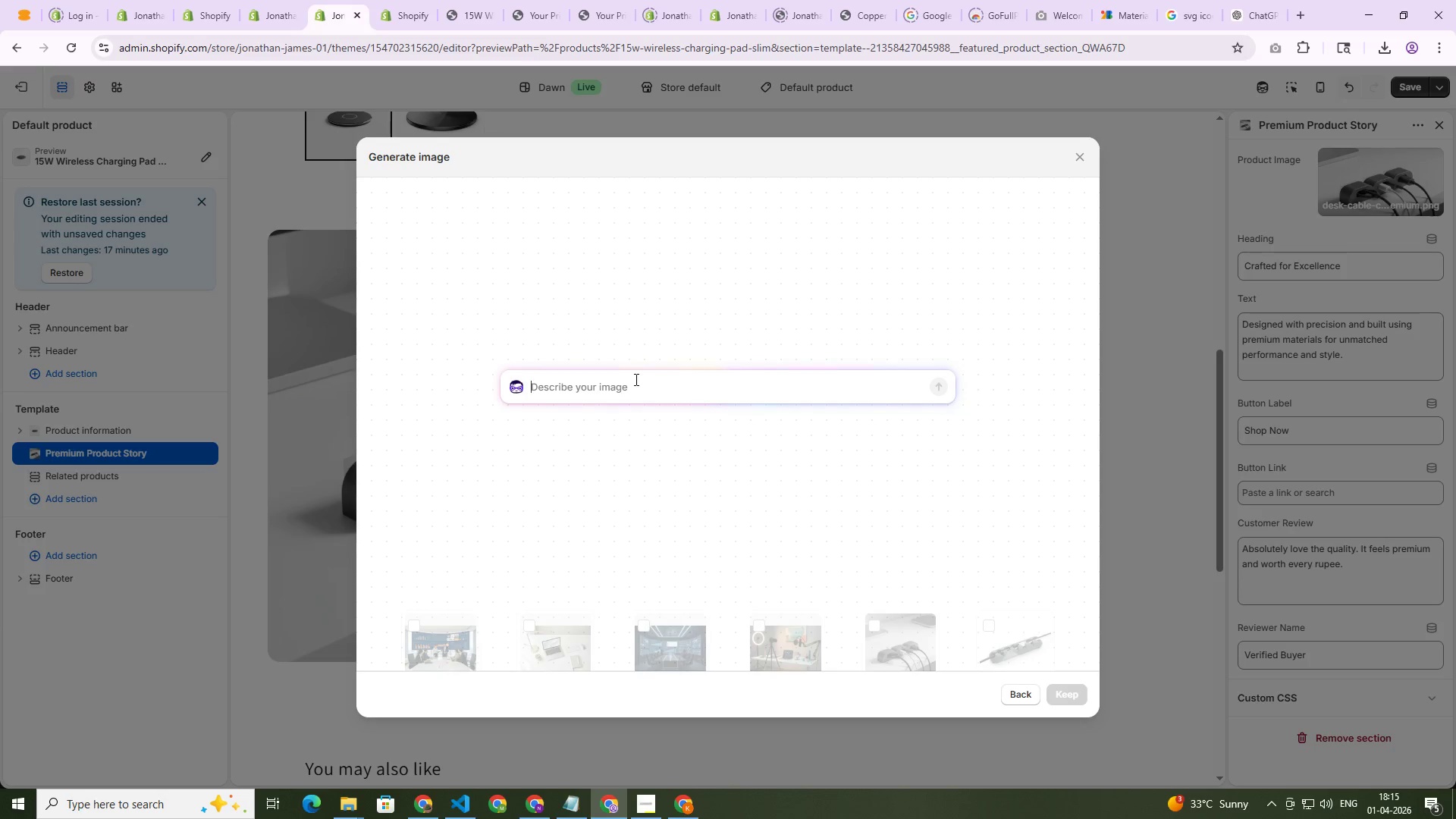 
key(Control+V)
 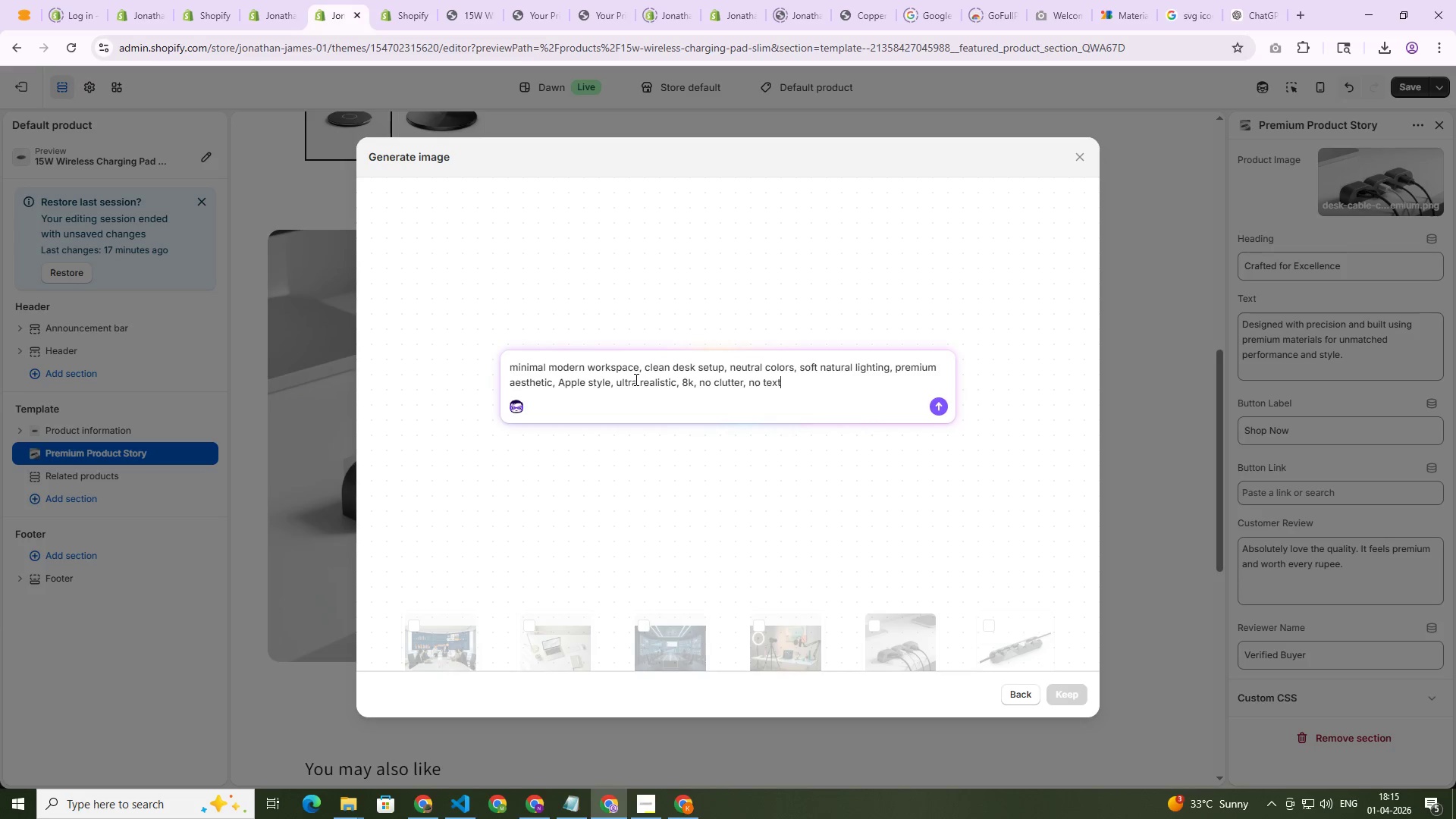 
key(NumpadEnter)
 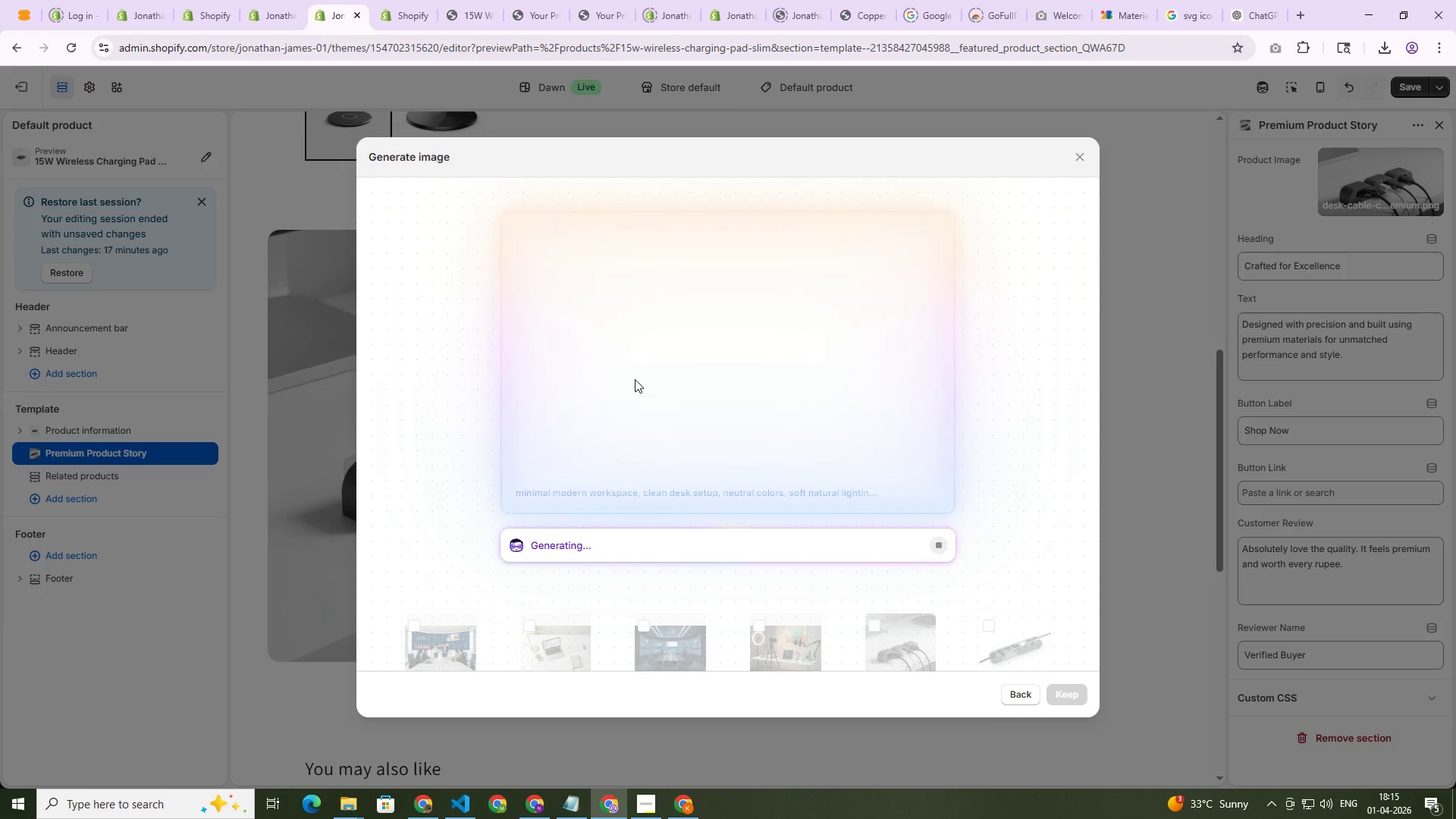 
wait(25.2)
 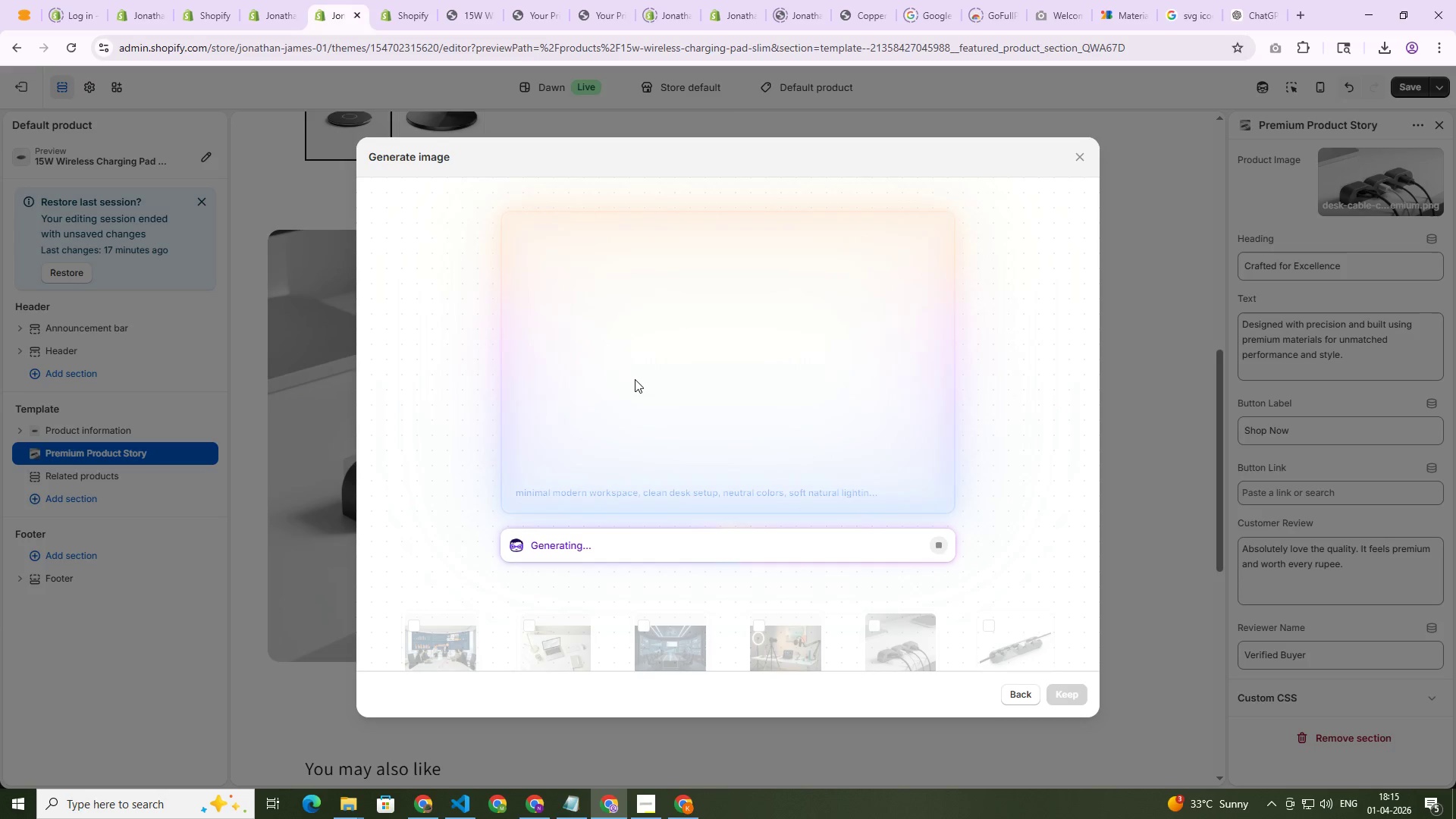 
left_click([381, 0])
 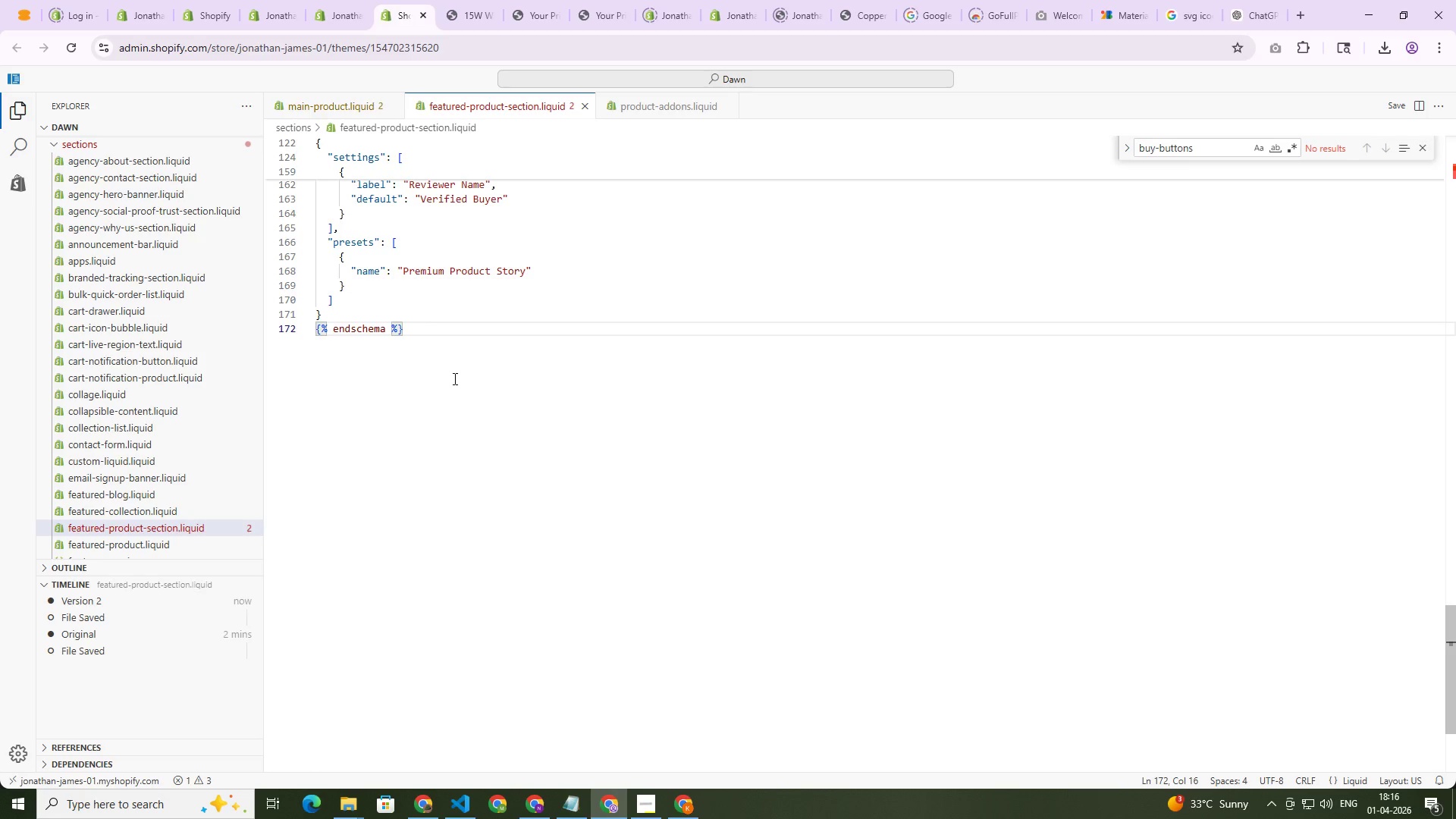 
left_click([457, 347])
 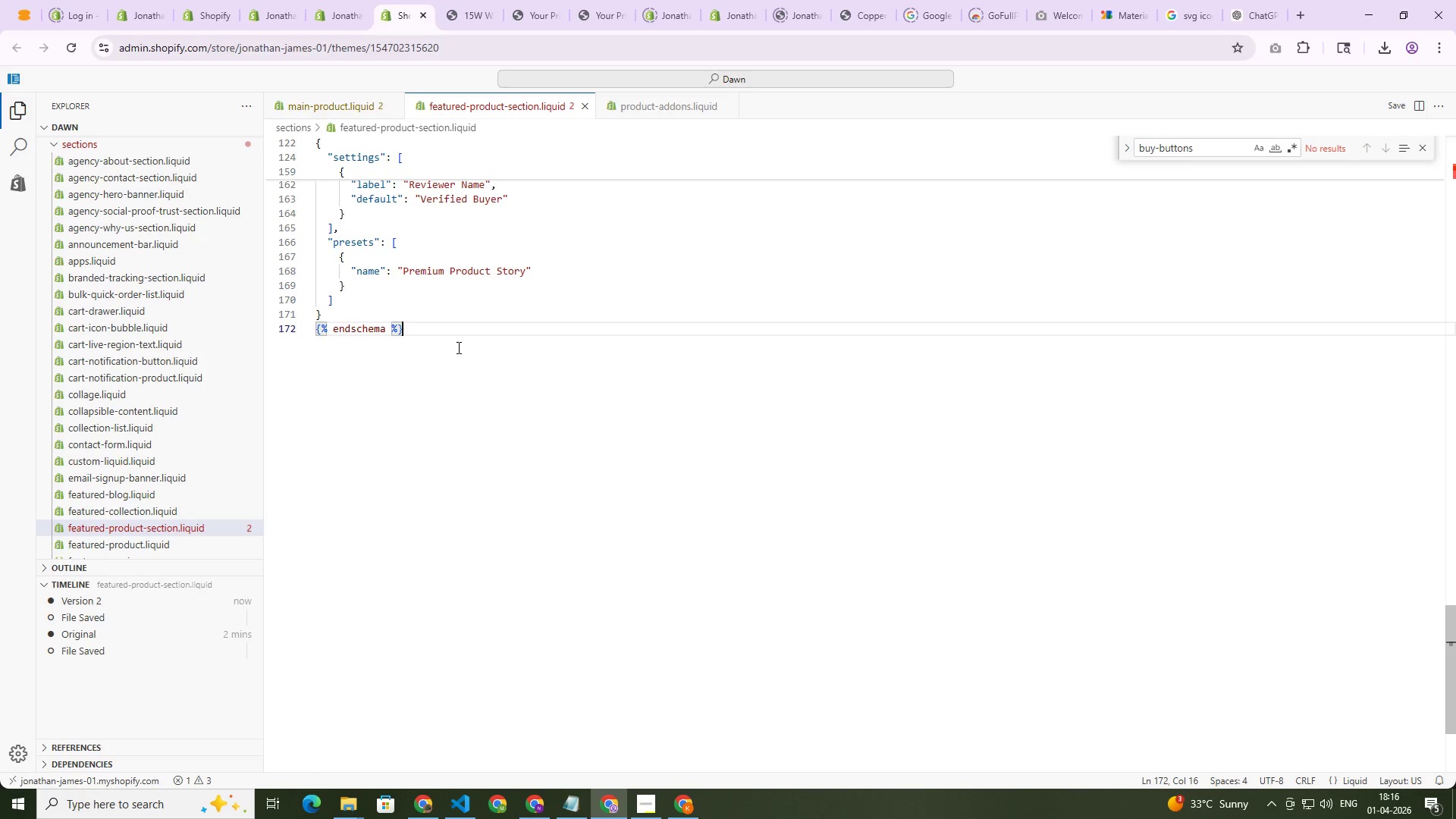 
key(Control+A)
 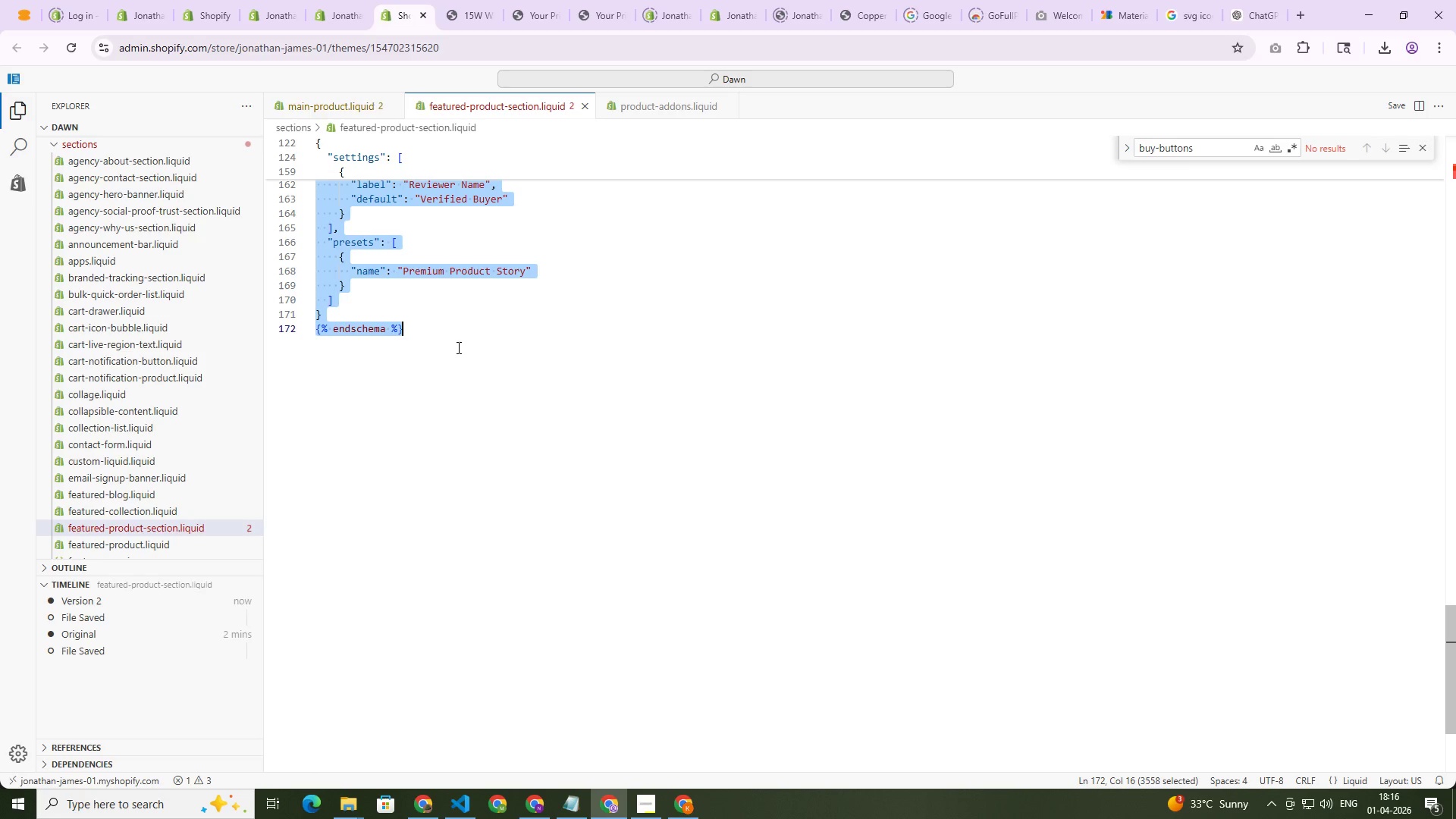 
key(Control+C)
 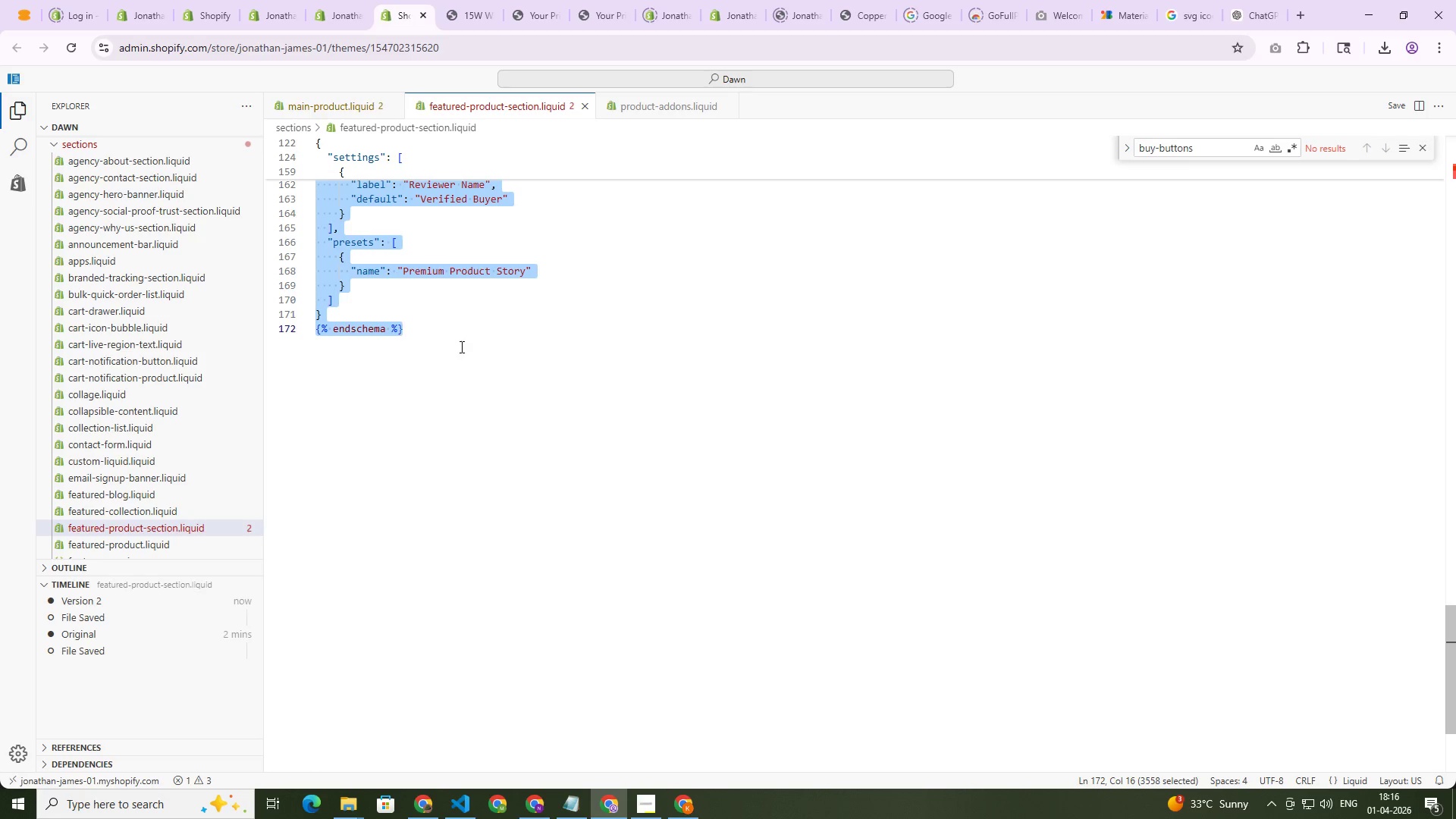 
key(Control+C)
 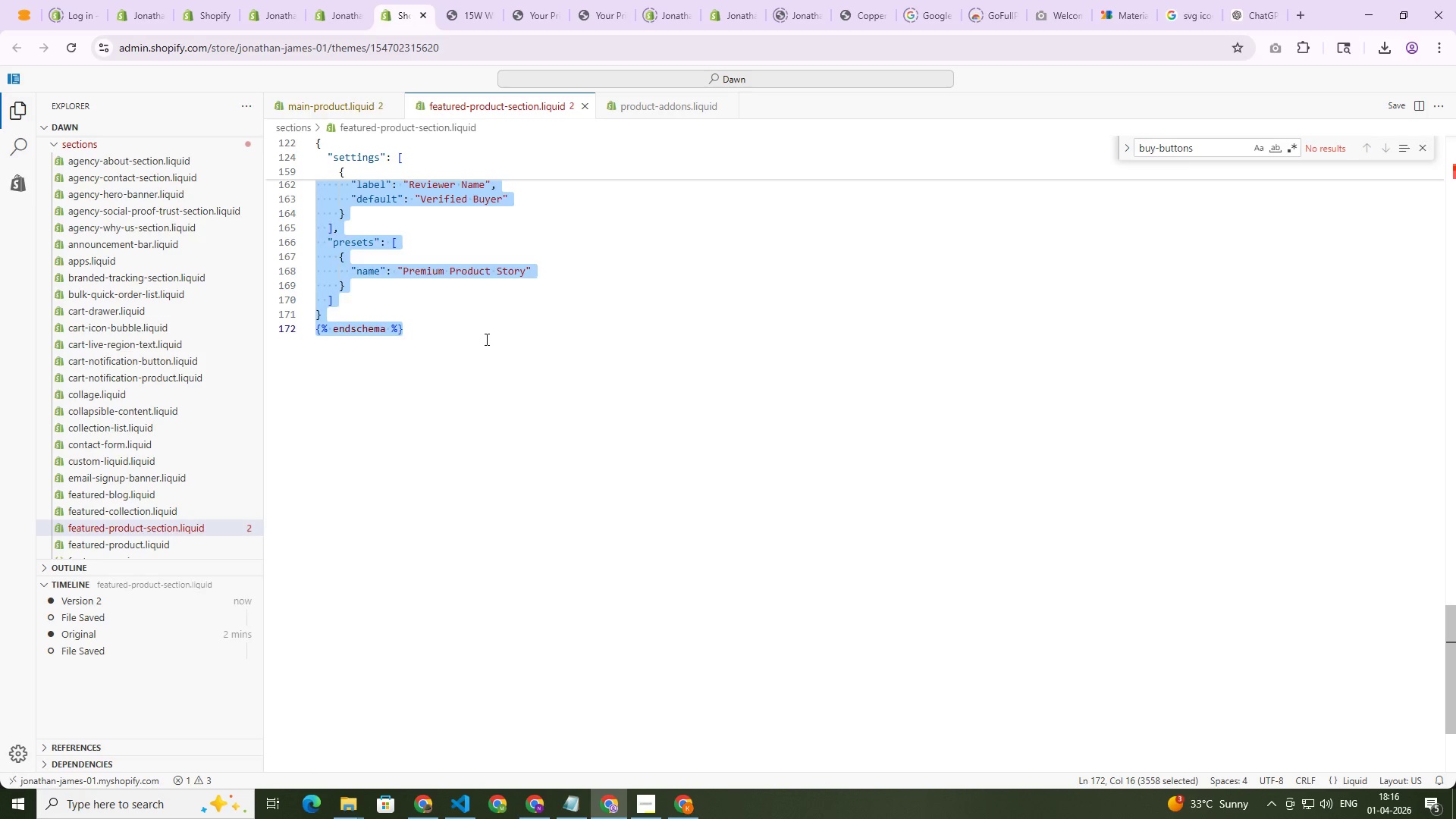 
left_click([485, 339])
 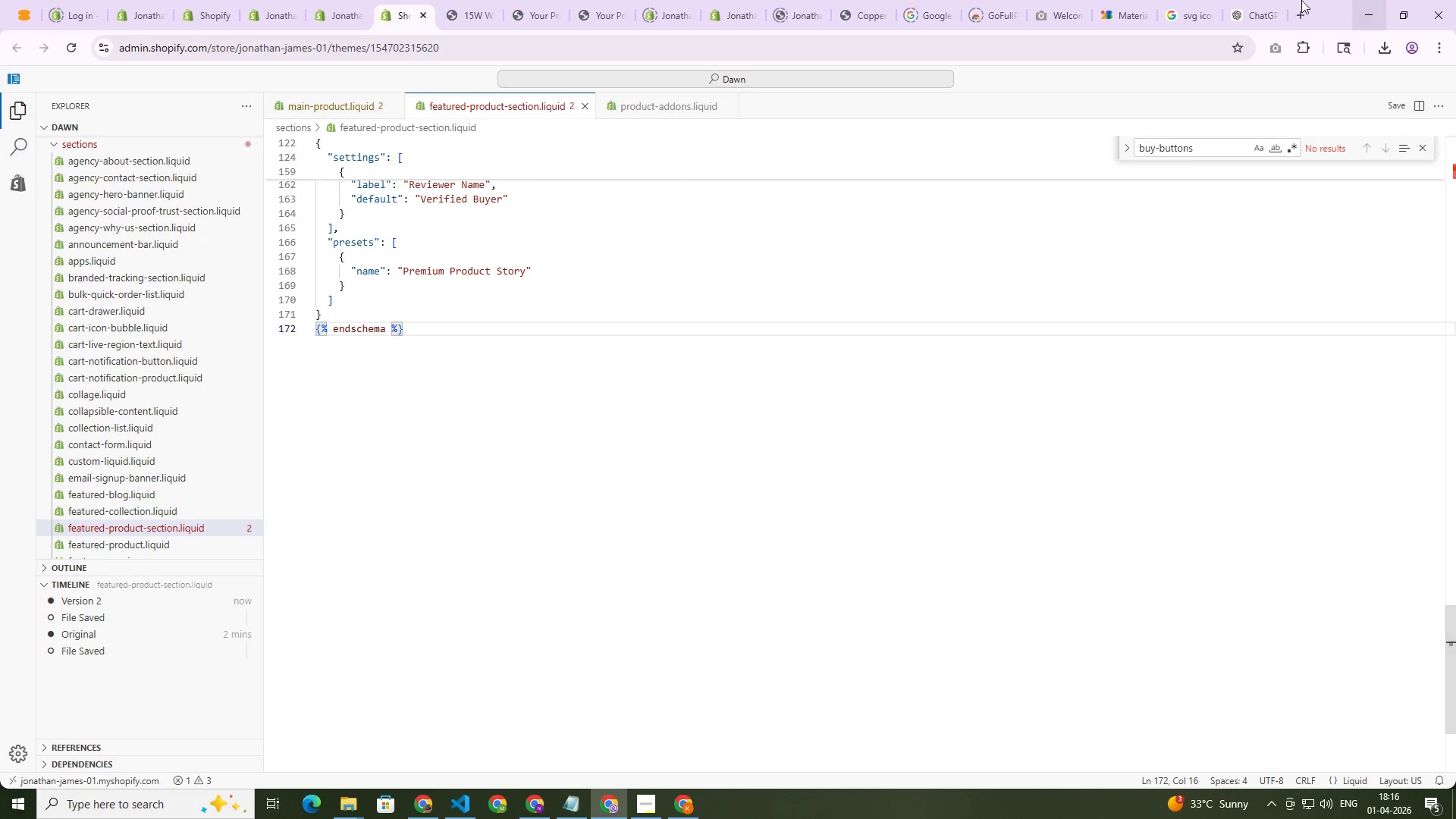 
left_click([1254, 0])
 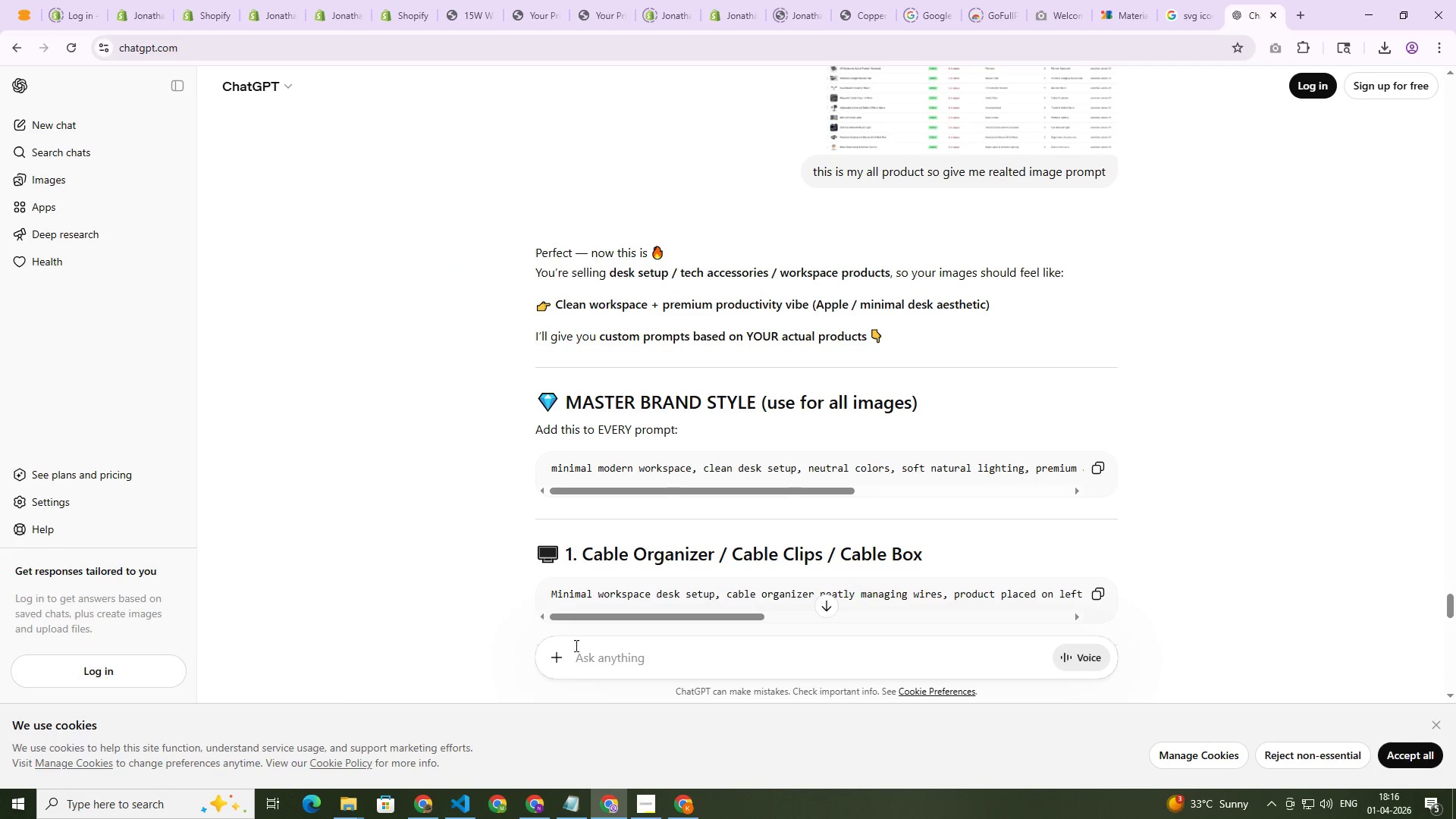 
left_click([582, 650])
 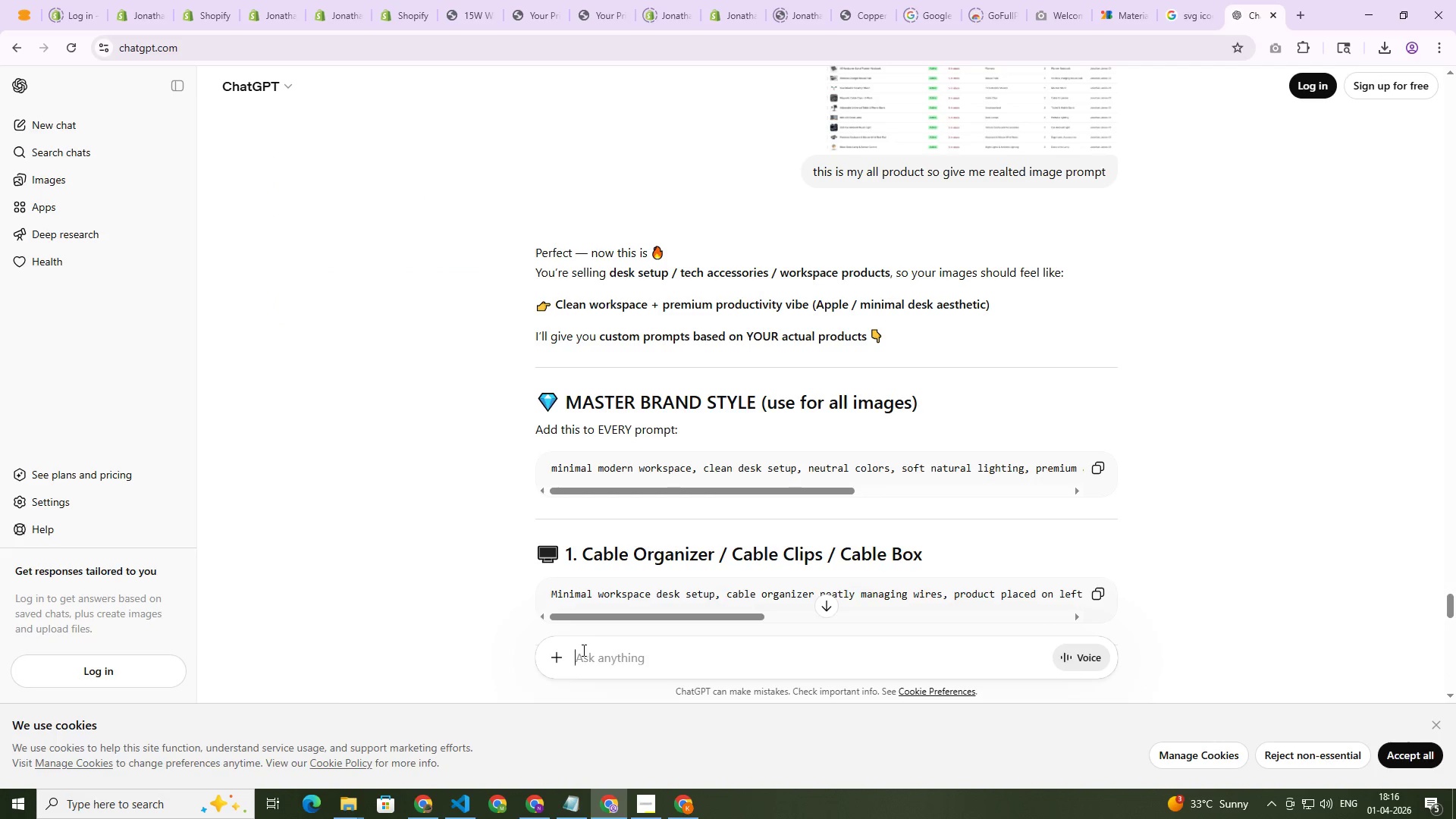 
key(Control+ControlLeft)
 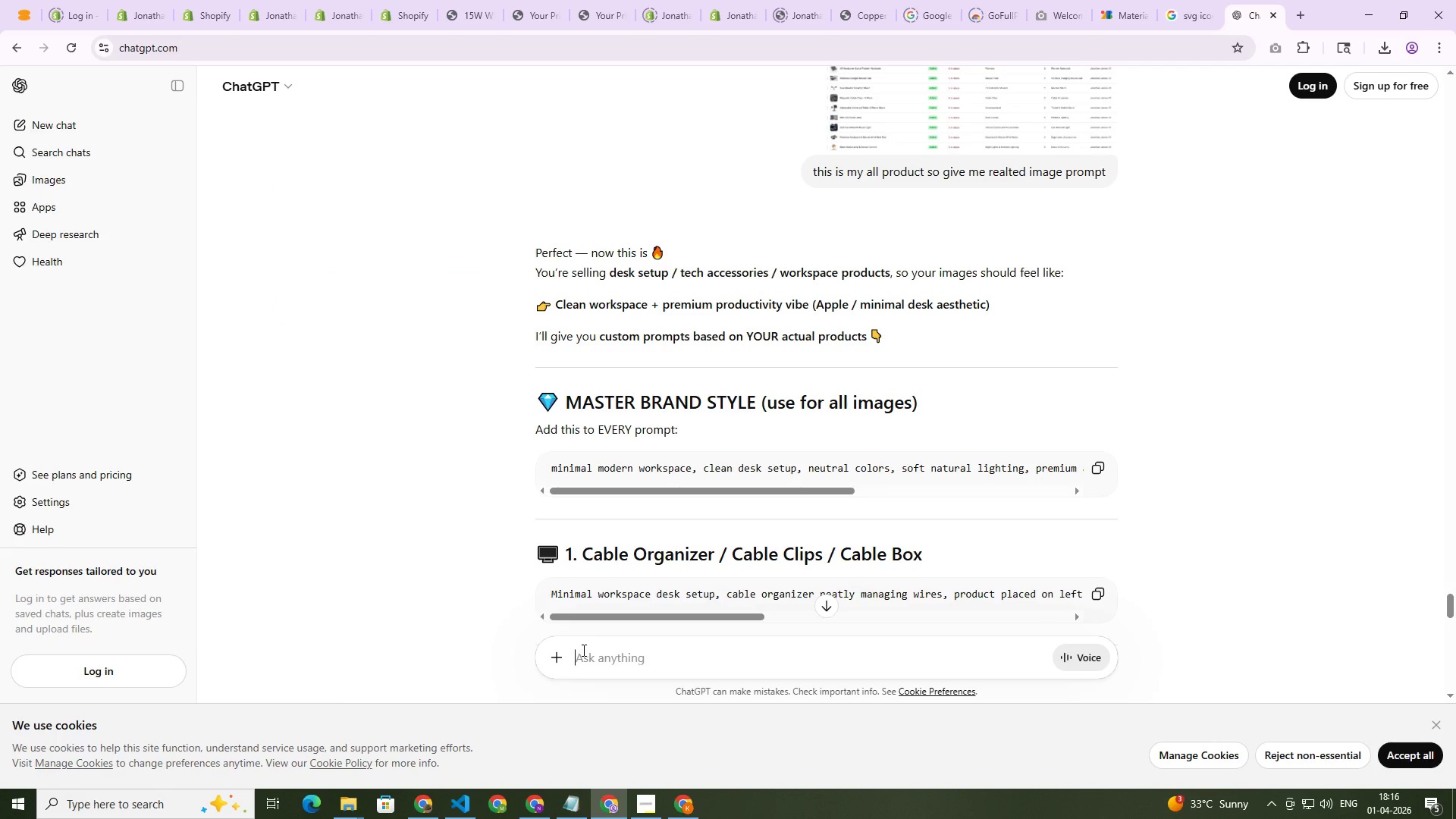 
key(Control+V)
 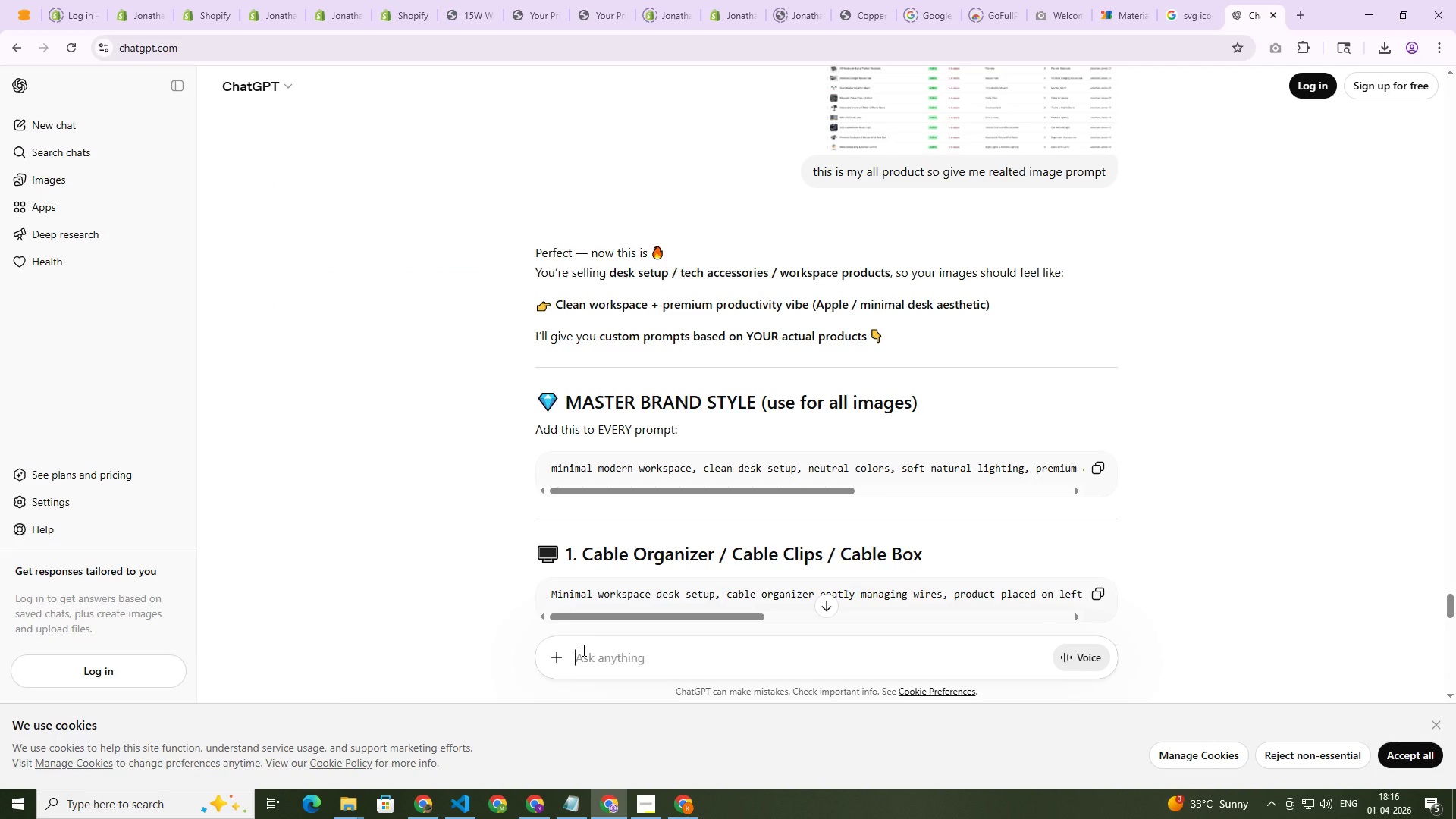 
key(Shift+Enter)
 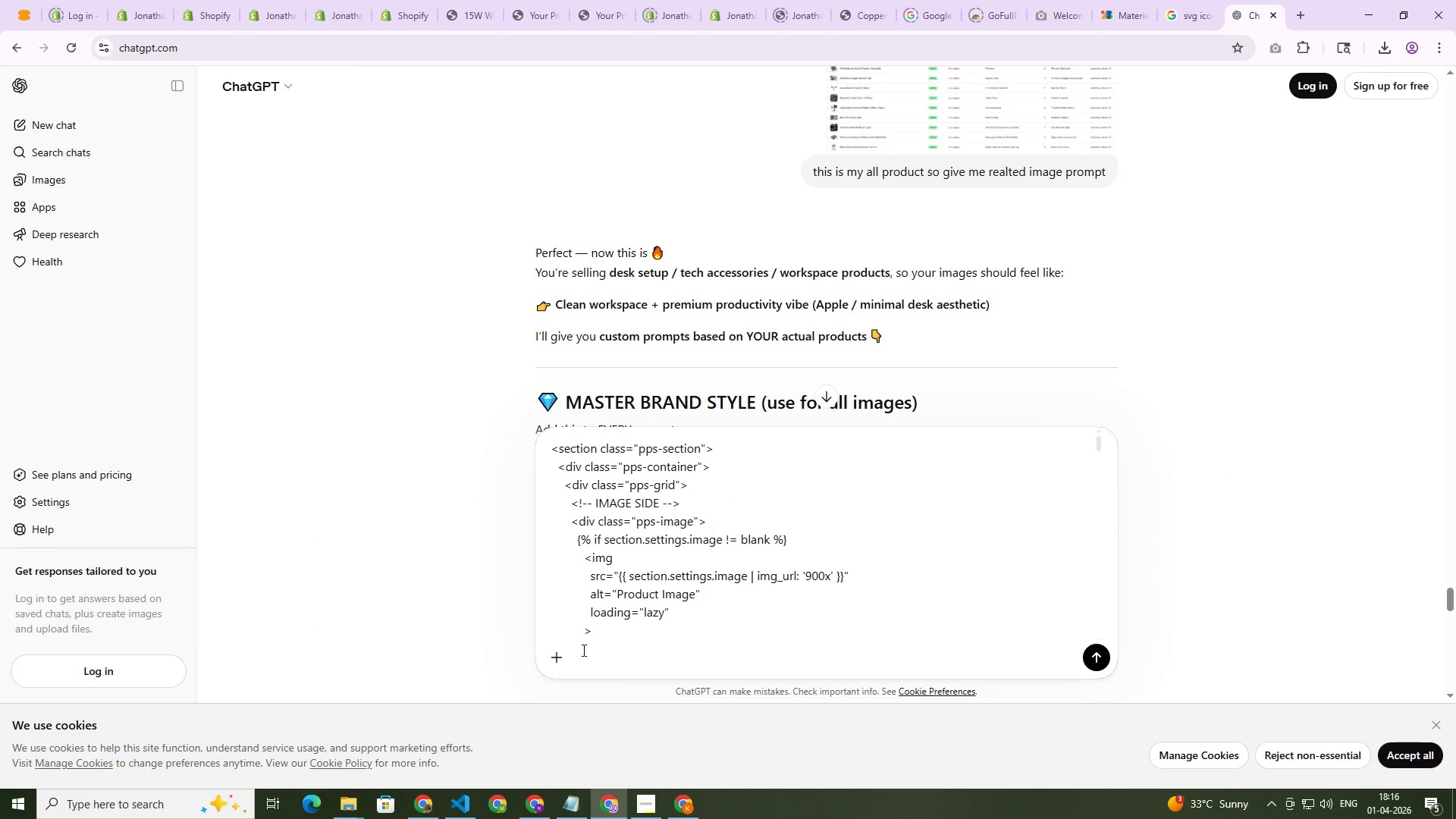 
key(Shift+Enter)
 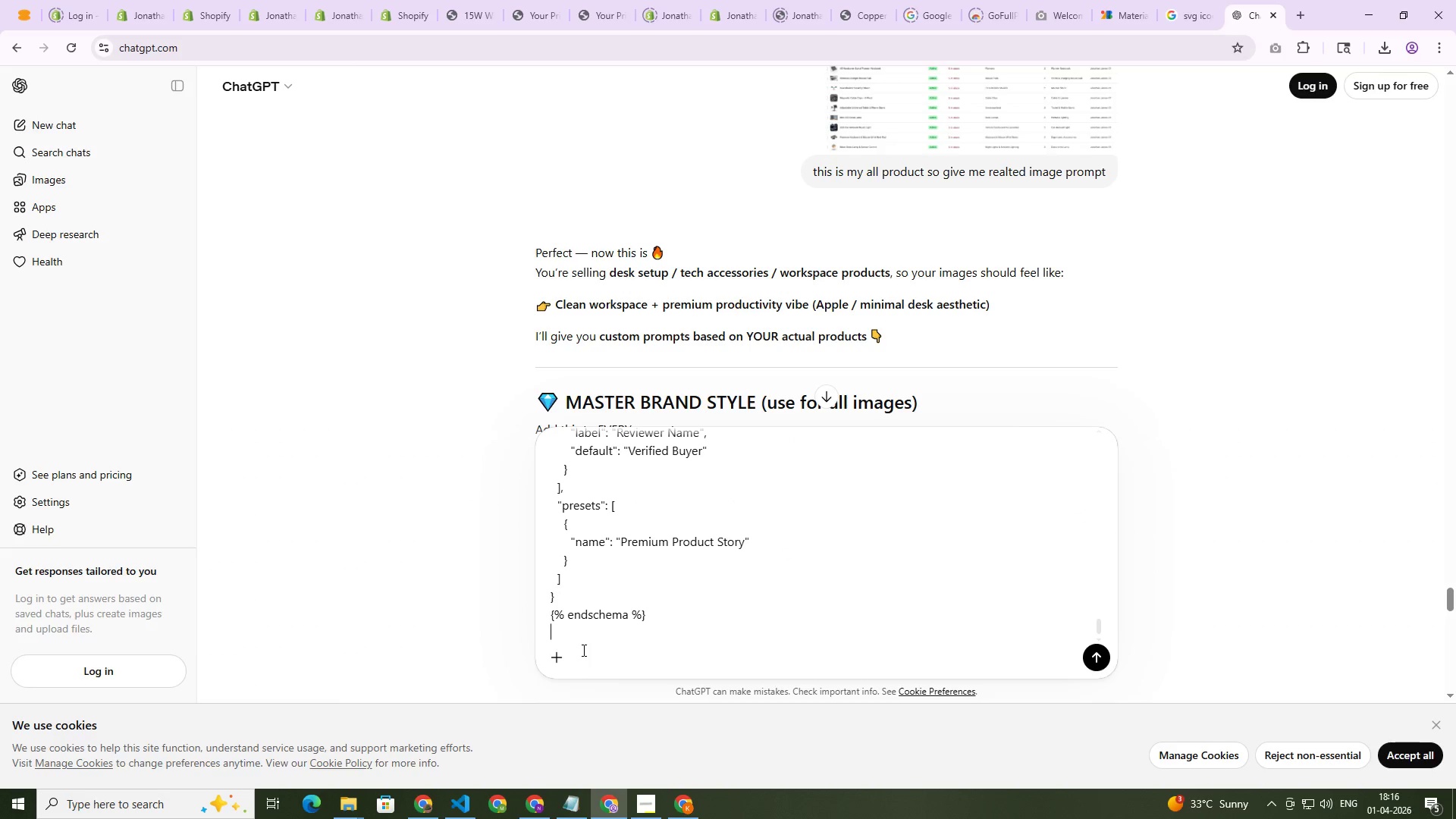 
key(Shift+Enter)
 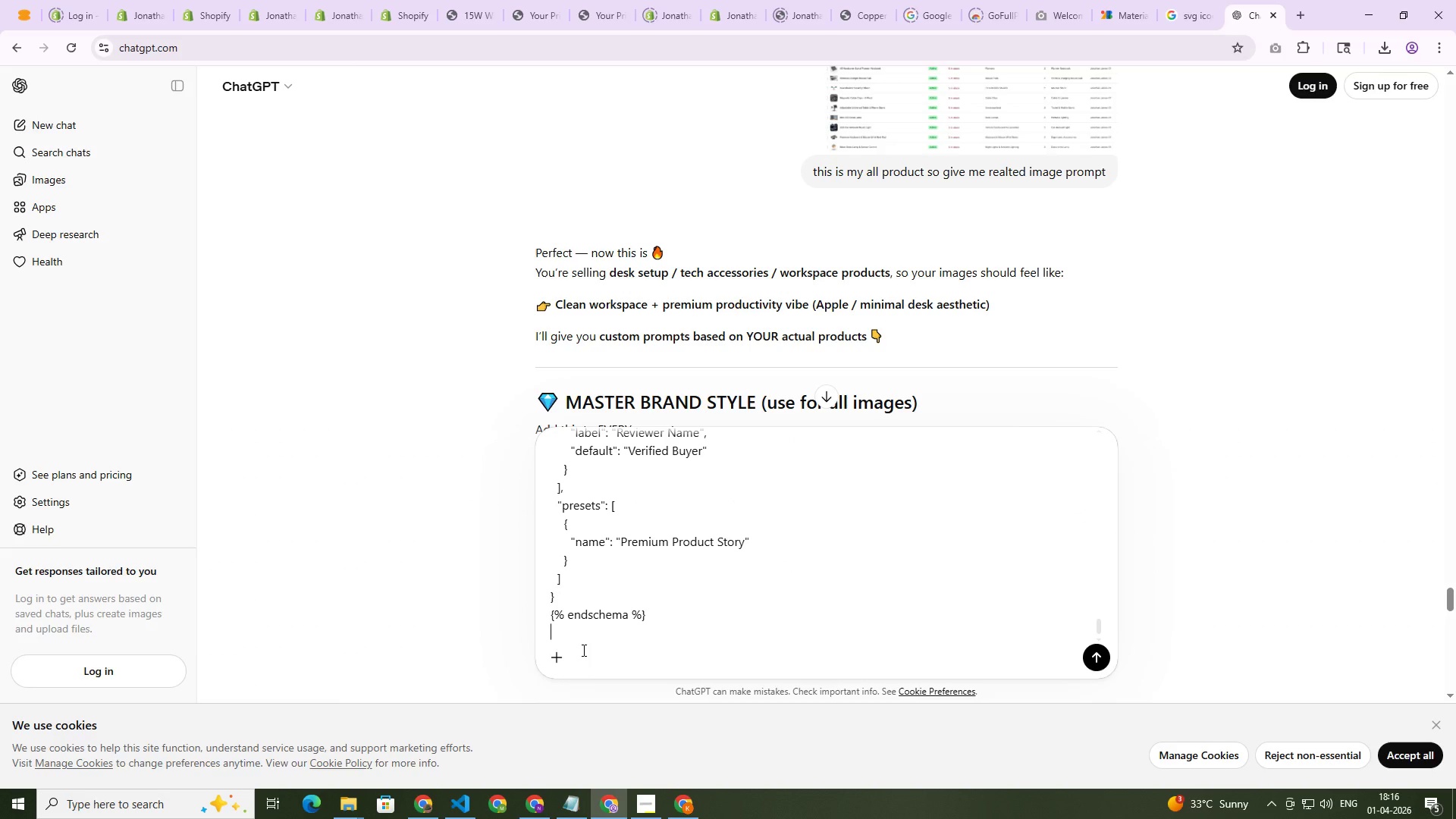 
key(Shift+Enter)
 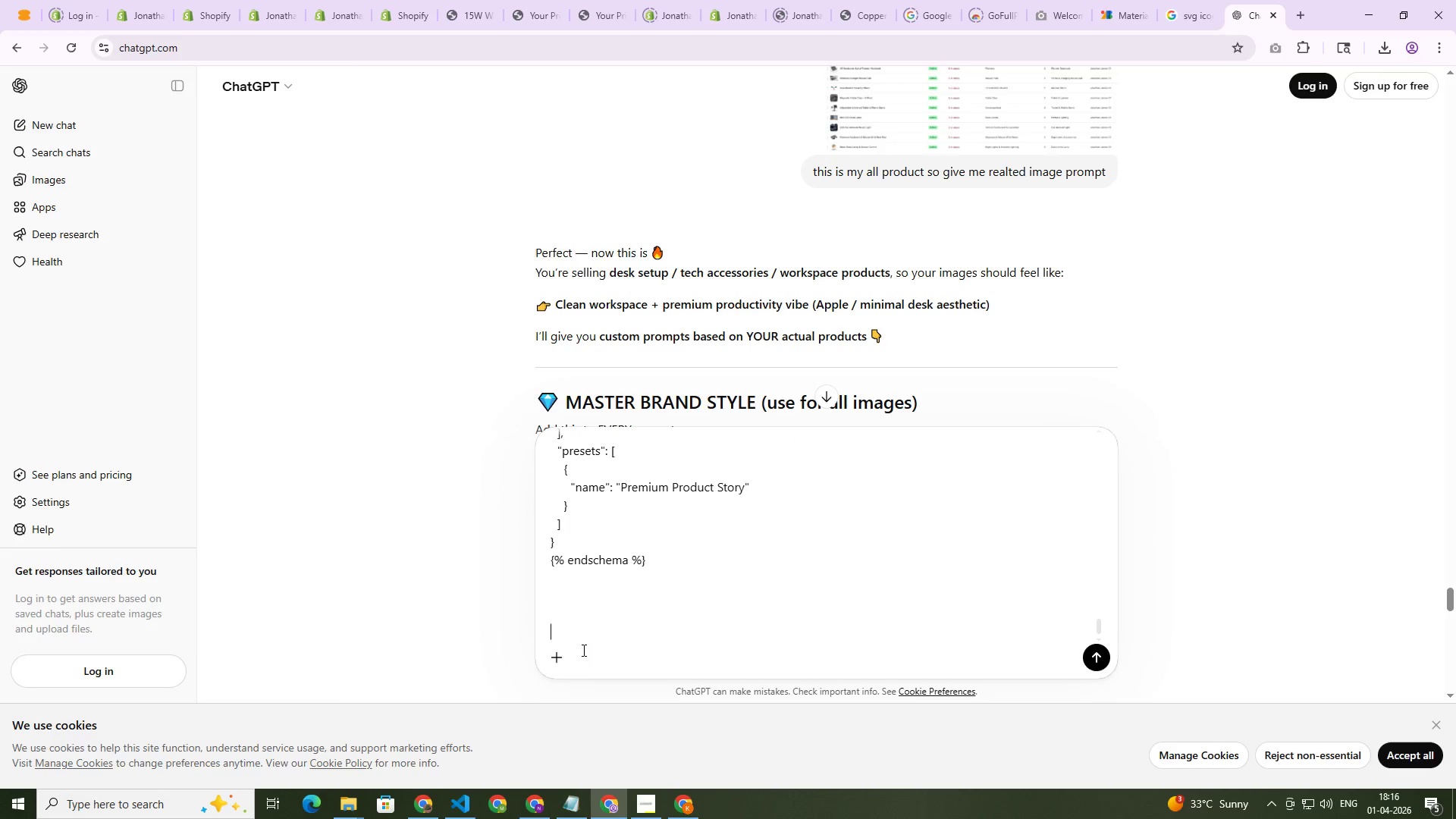 
type(i want to added all co)
key(Backspace)
type(ontent and images throught metafield so give me that type of code)
 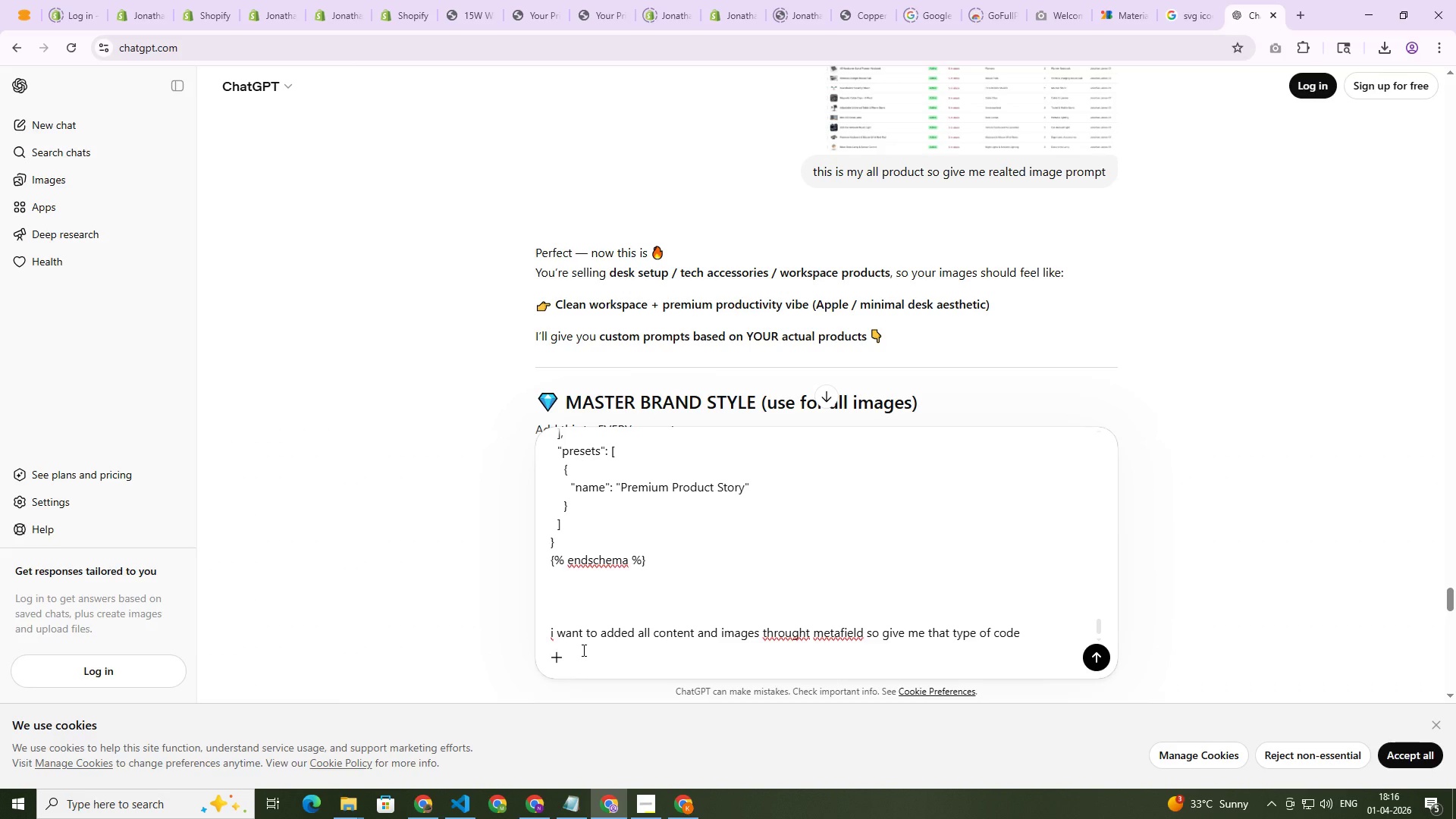 
key(Enter)
 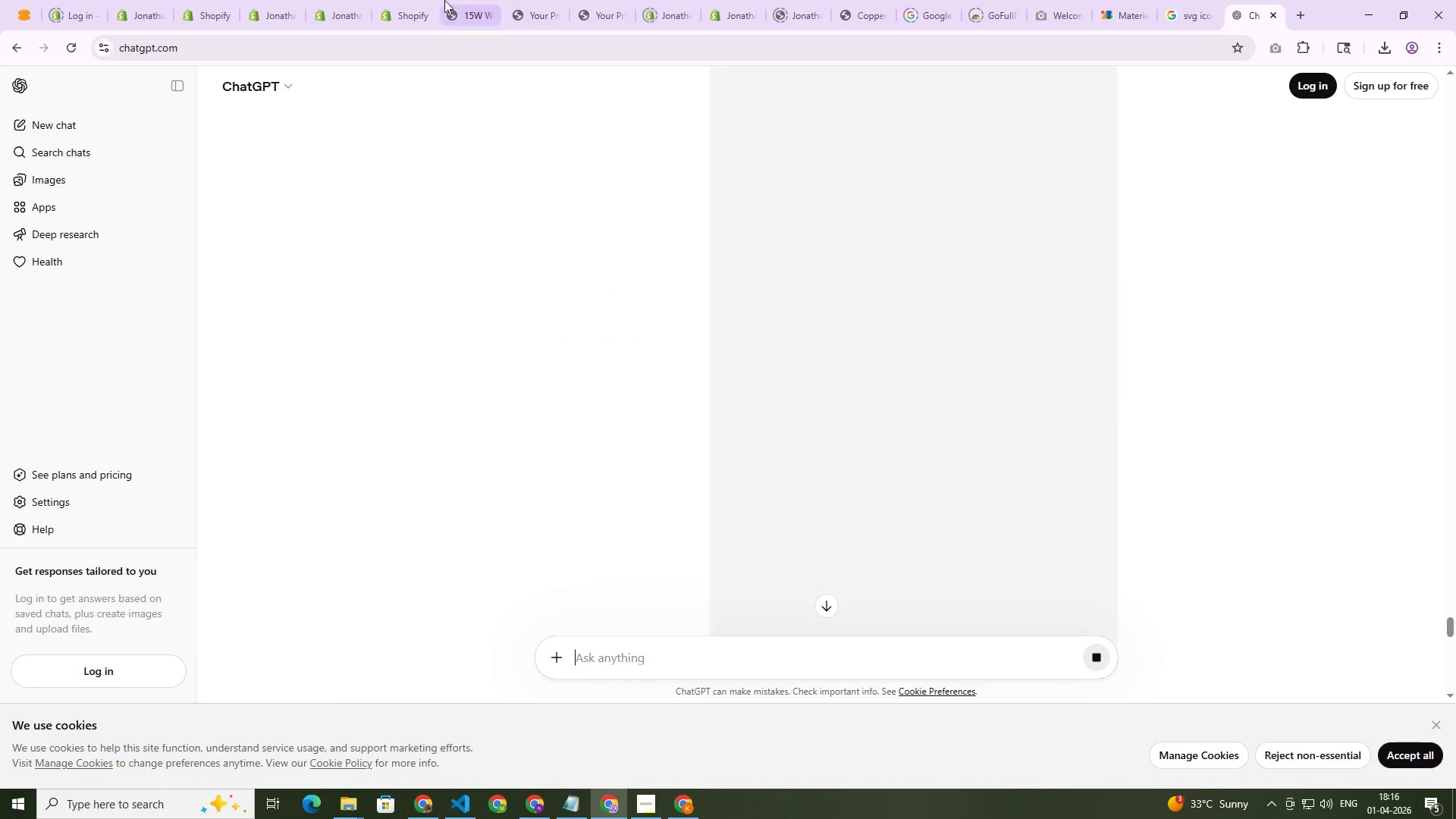 
left_click([415, 0])
 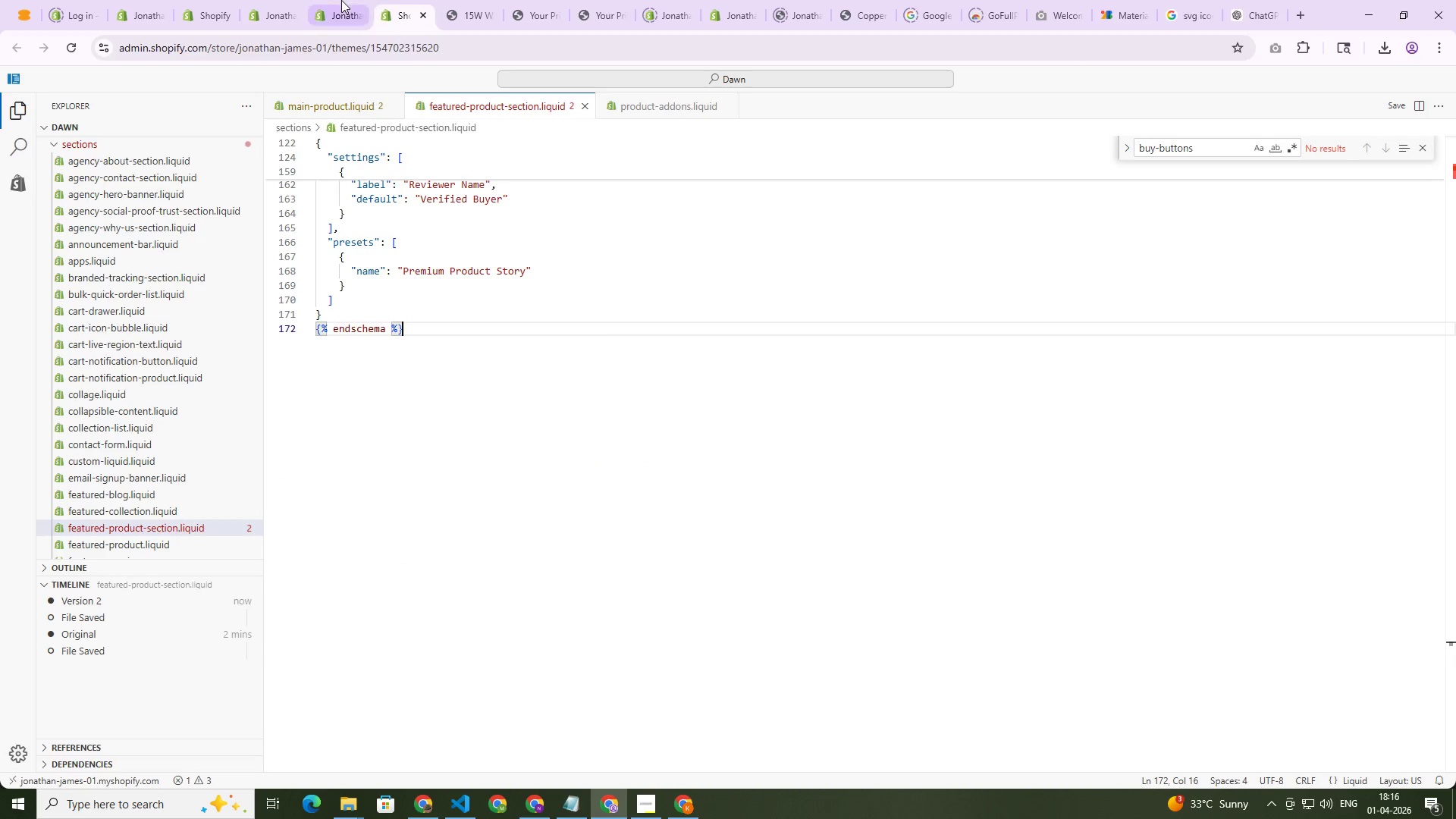 
left_click([341, 0])
 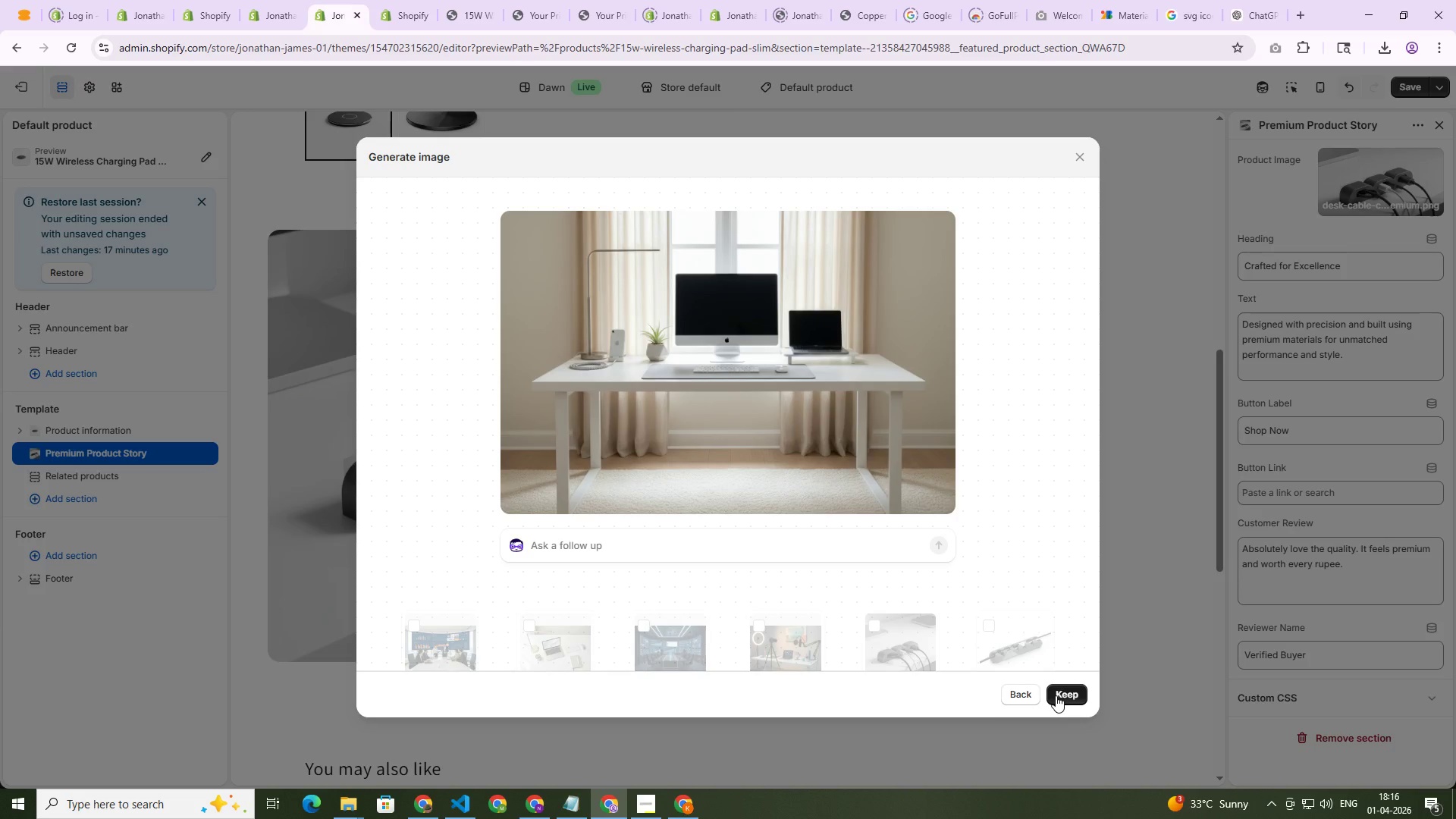 
left_click([1062, 695])
 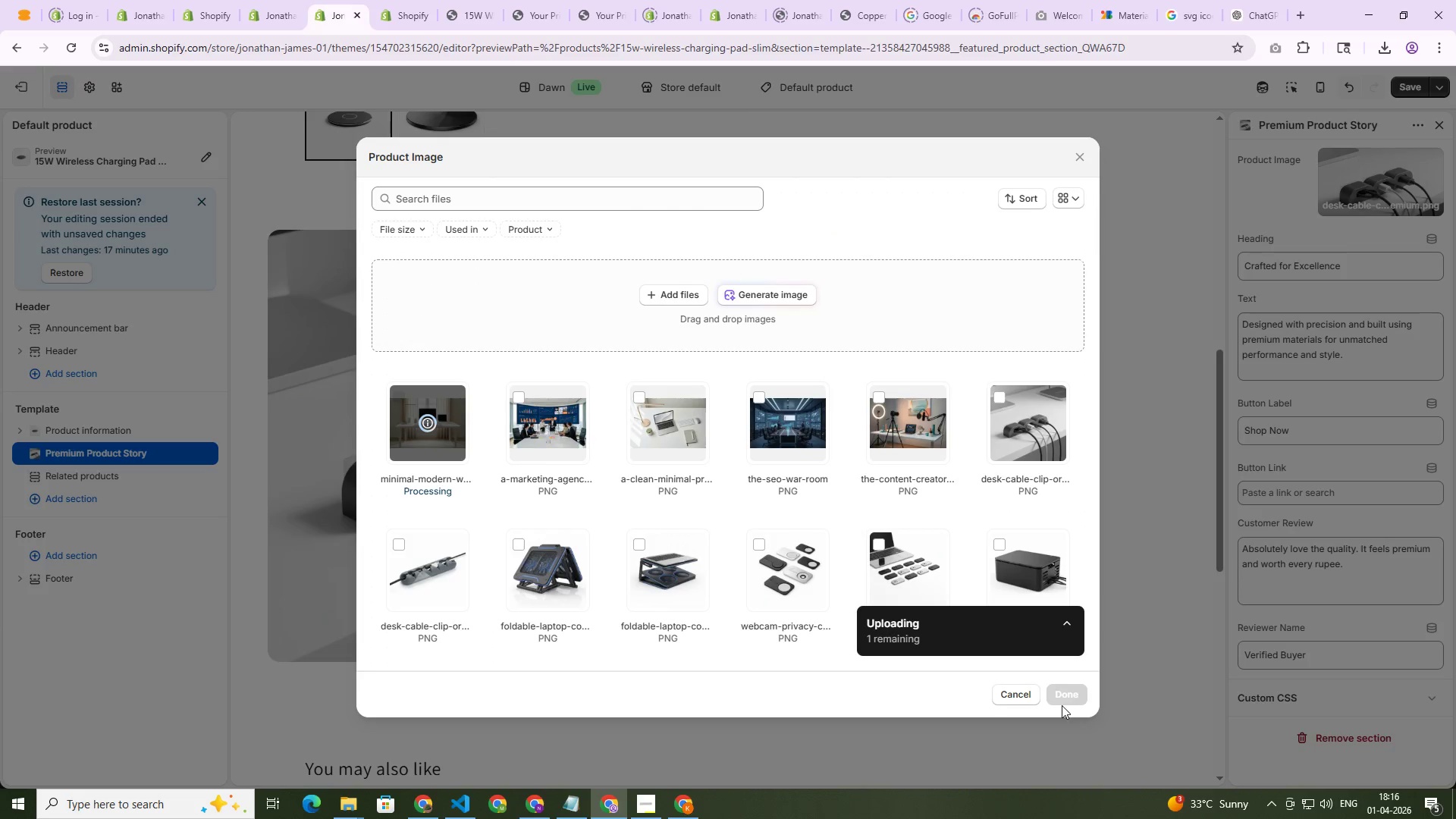 
wait(9.8)
 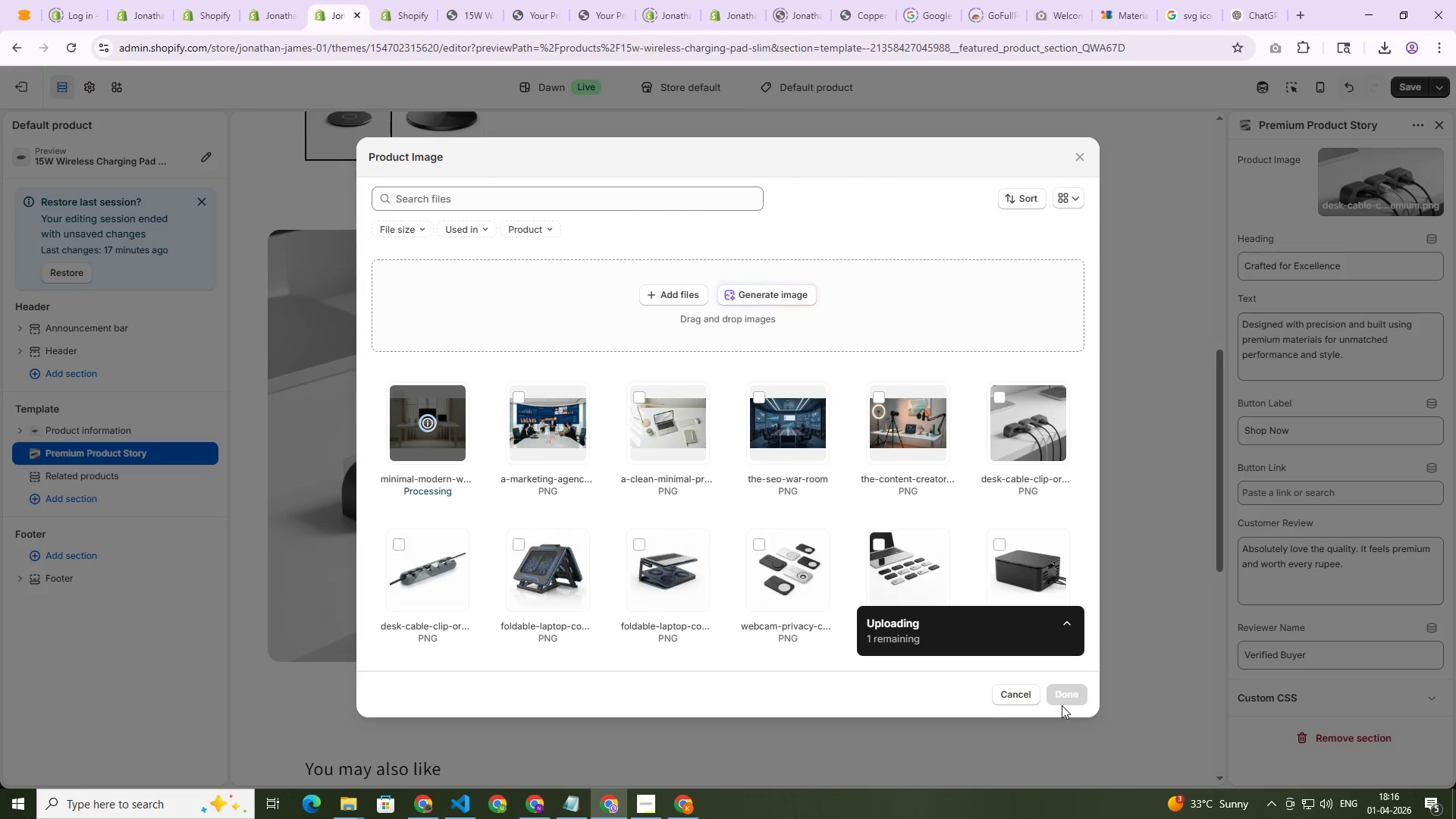 
left_click([1076, 697])
 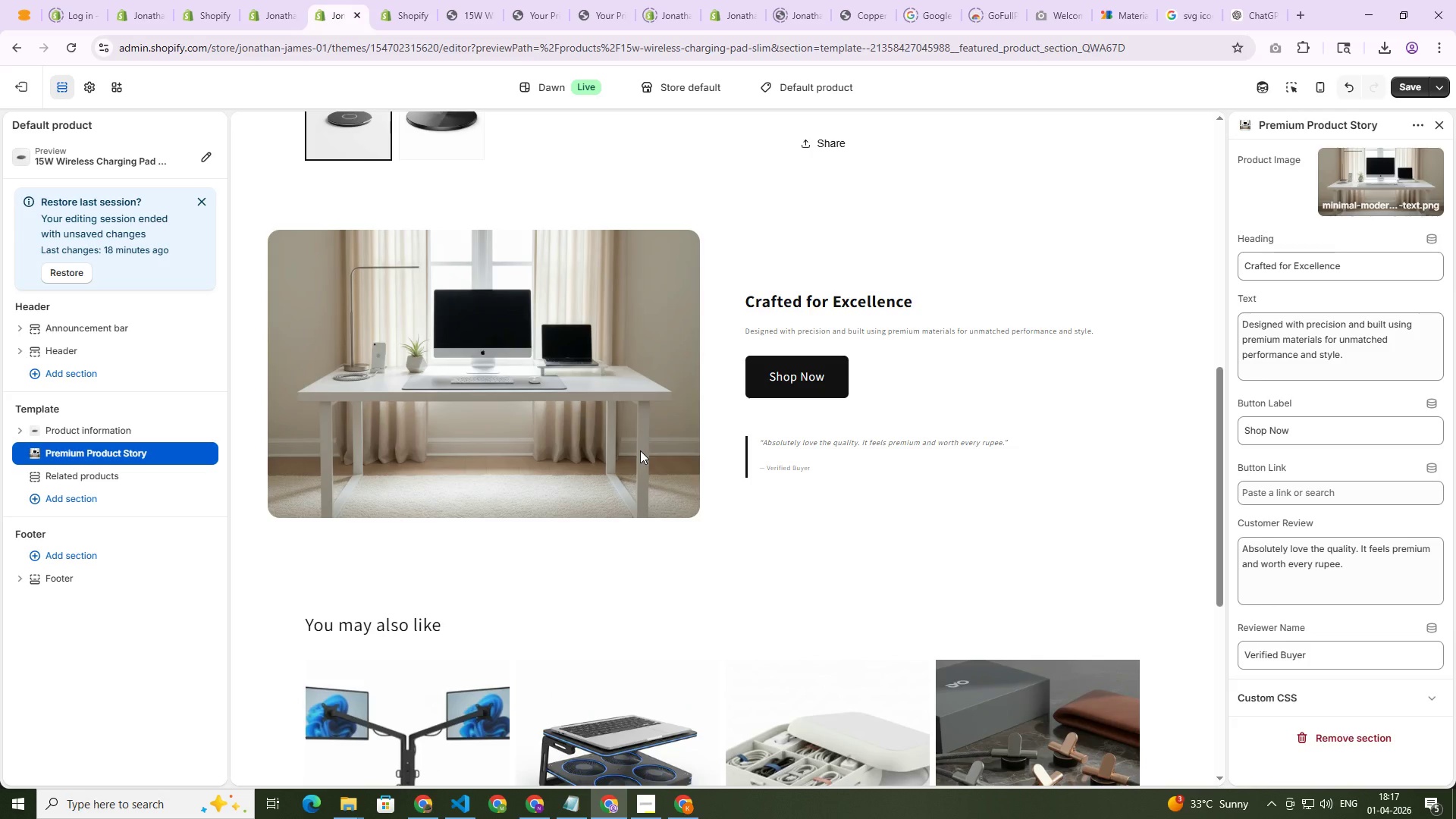 
wait(48.3)
 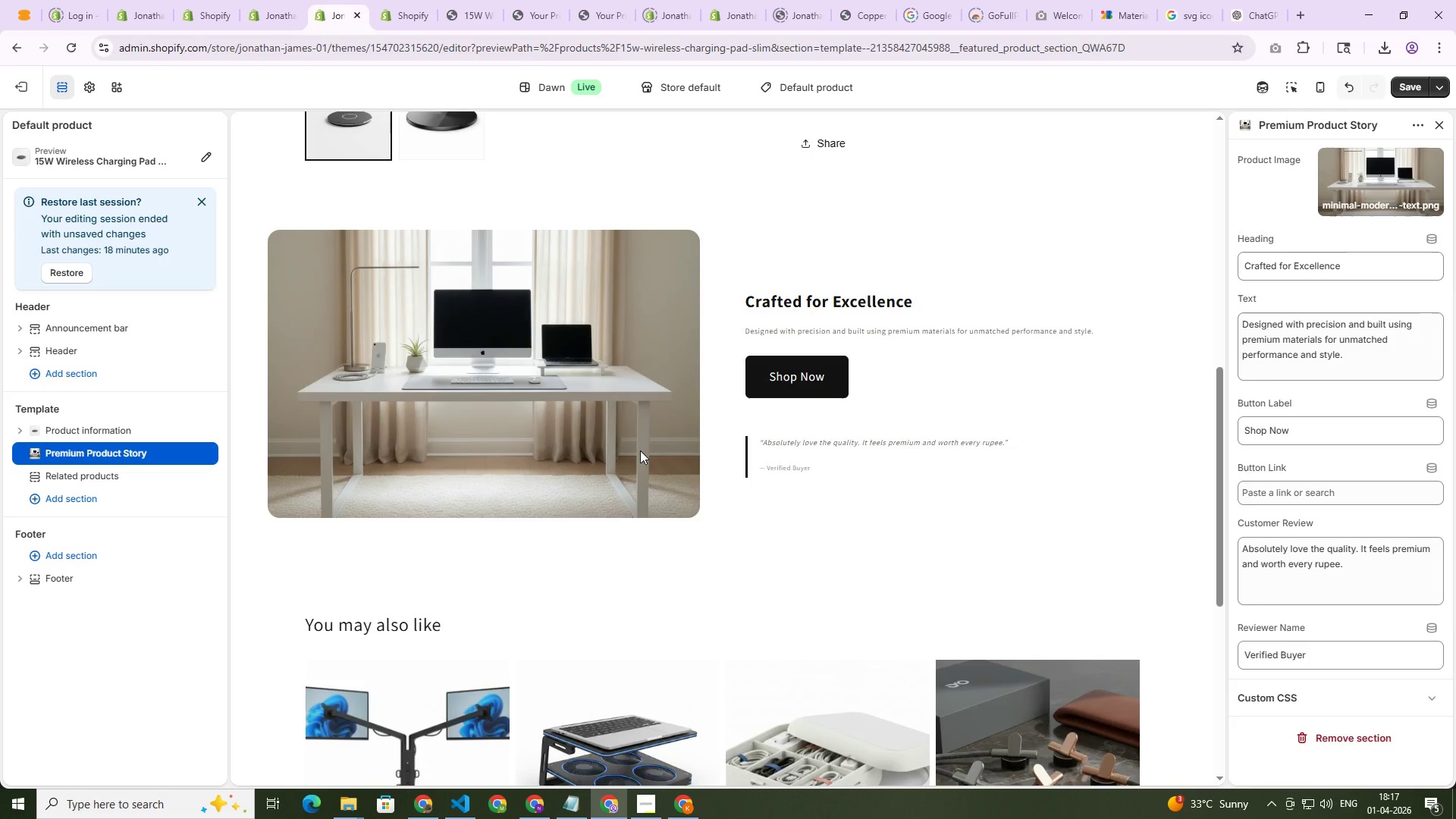 
key(Alt+Tab)
 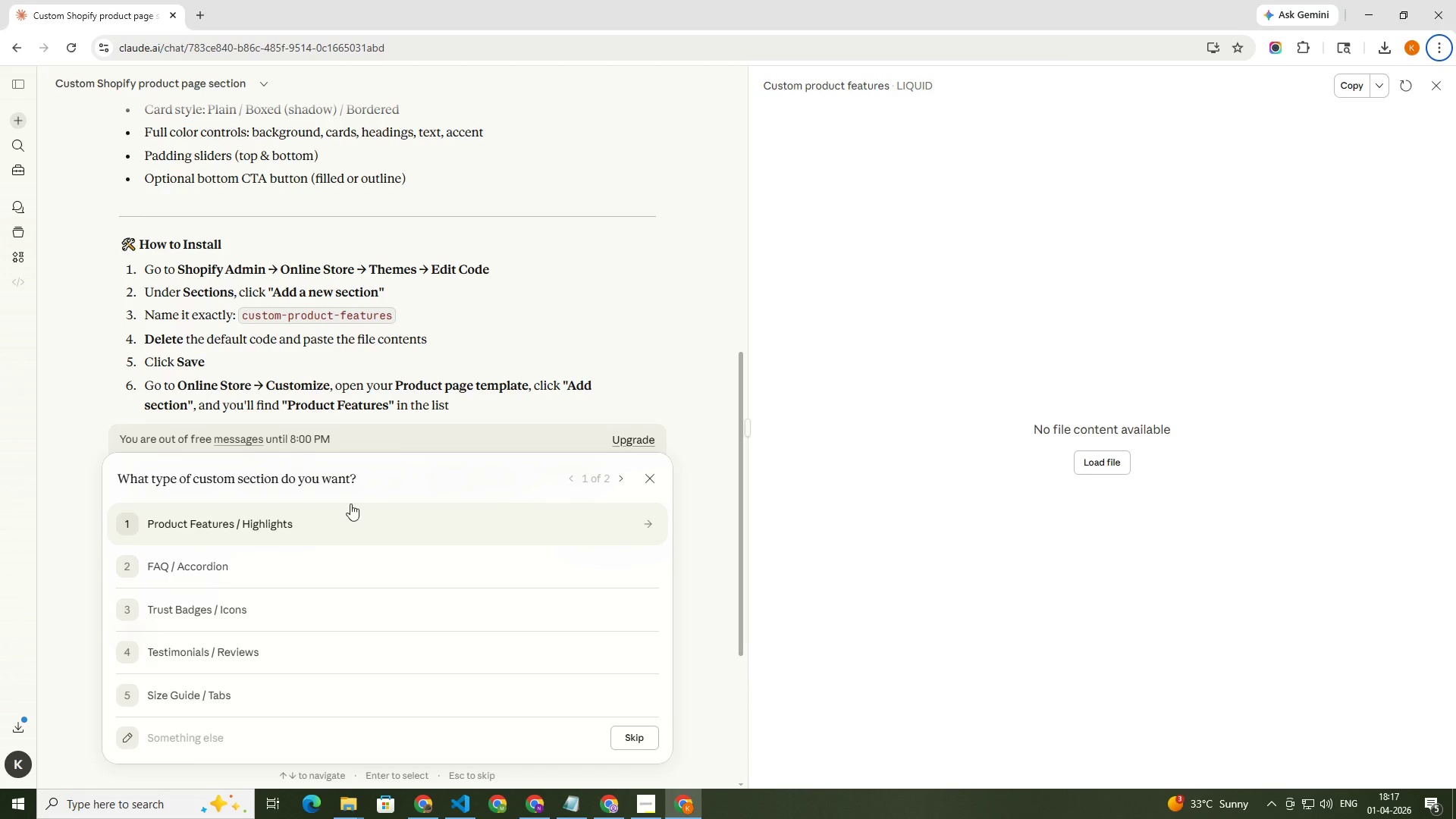 
key(Alt+AltLeft)
 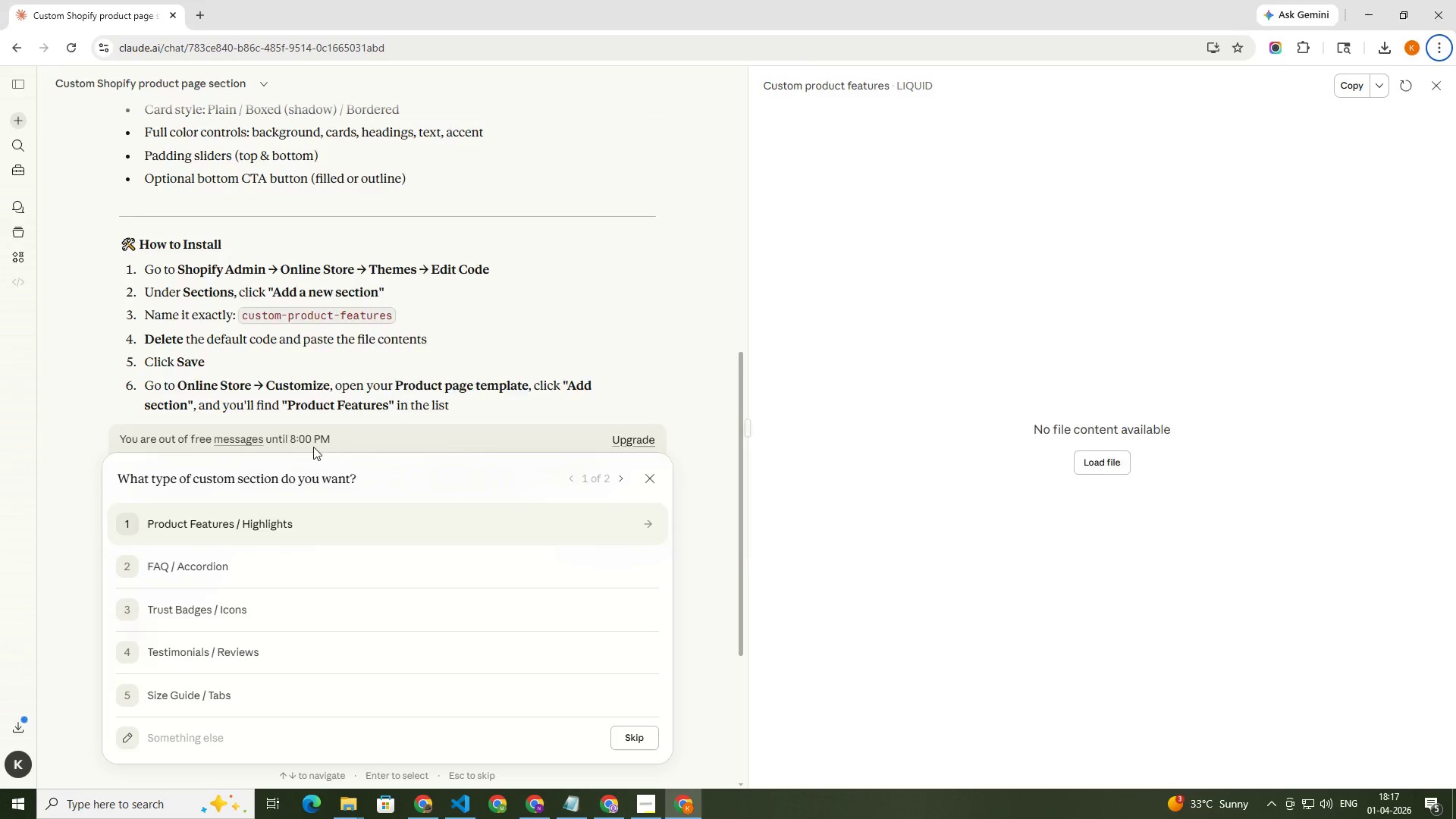 
key(Alt+Tab)
 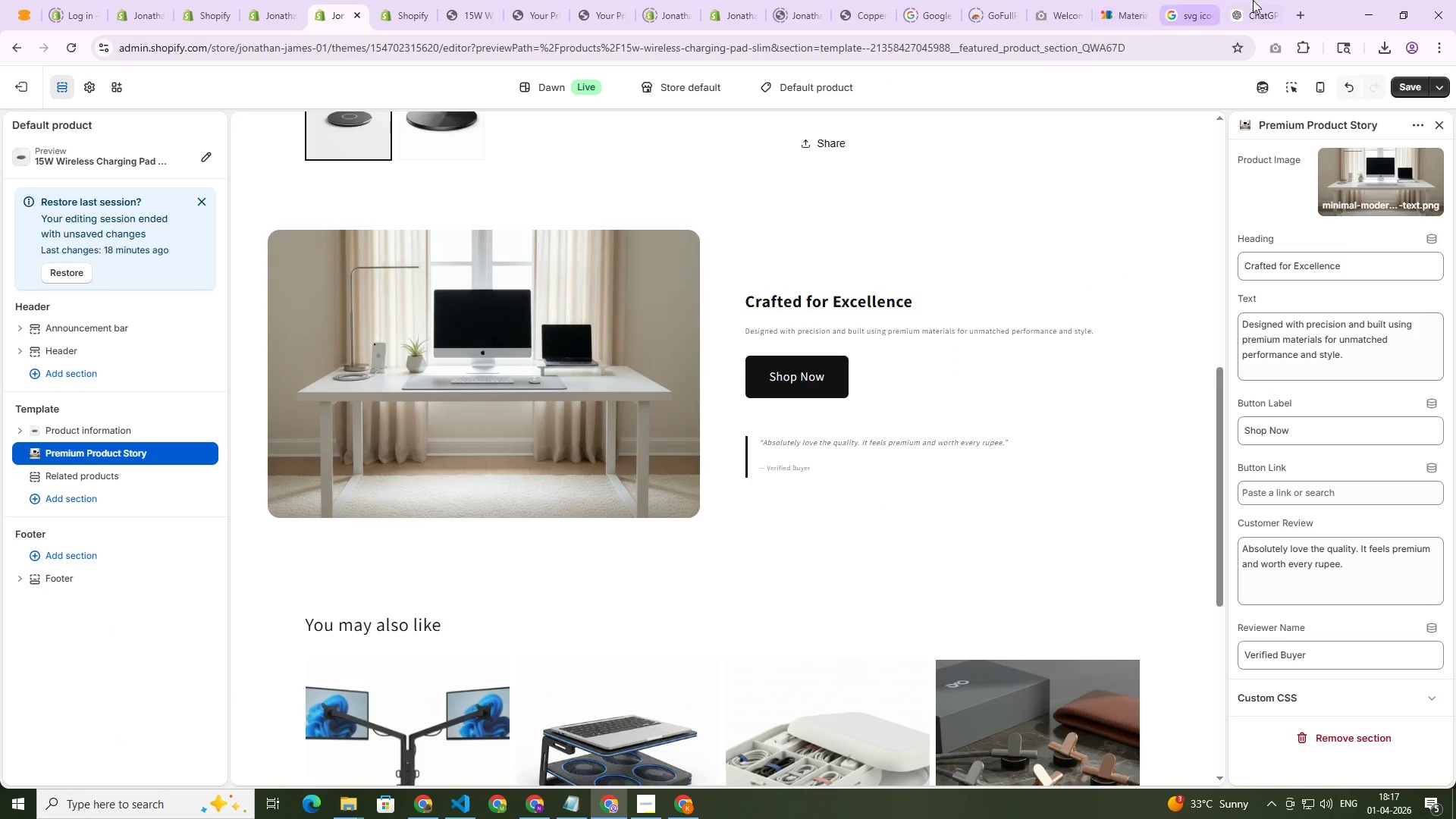 
left_click([1255, 0])
 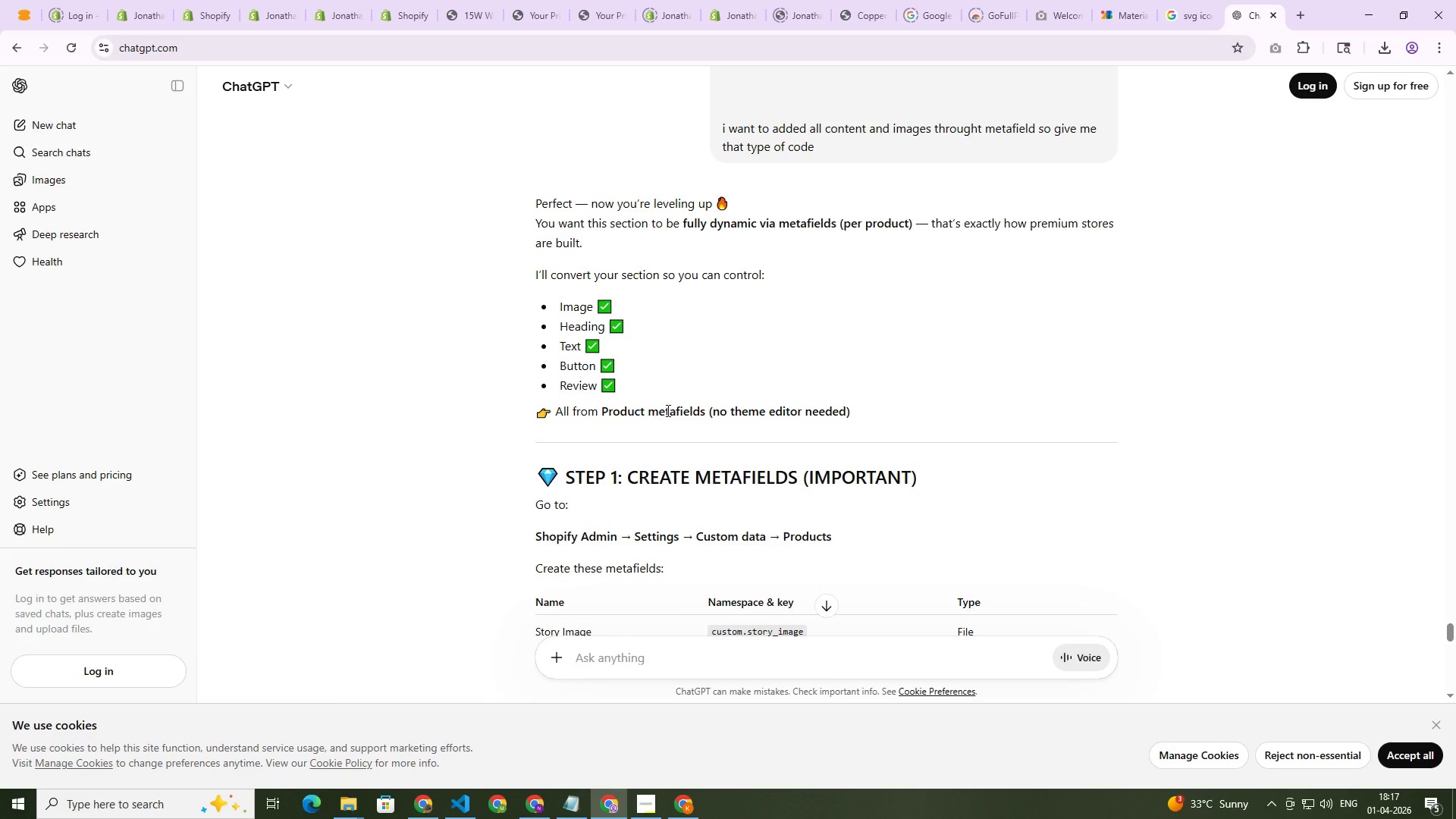 
scroll: coordinate [698, 431], scroll_direction: down, amount: 25.0
 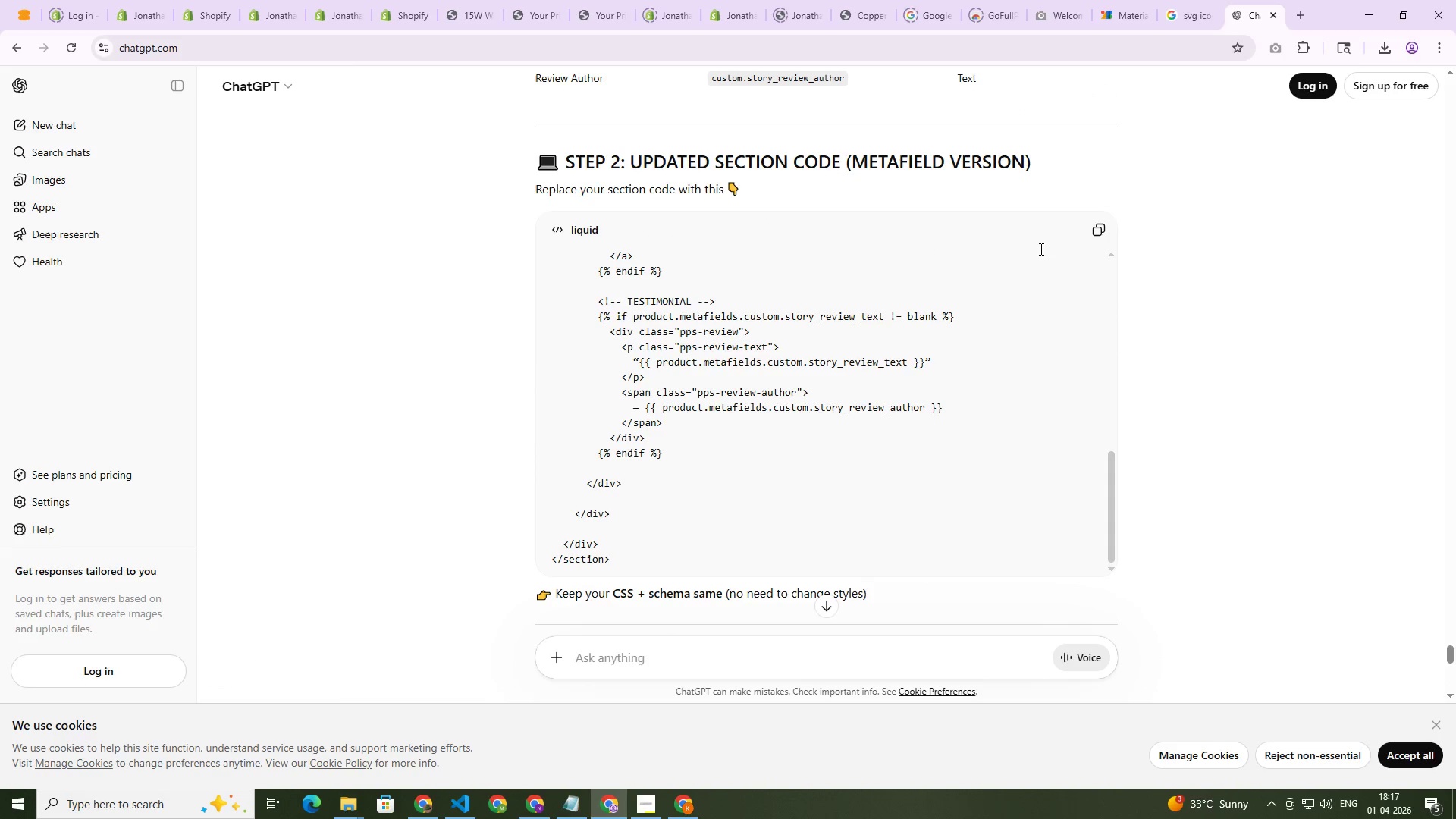 
left_click([1097, 235])
 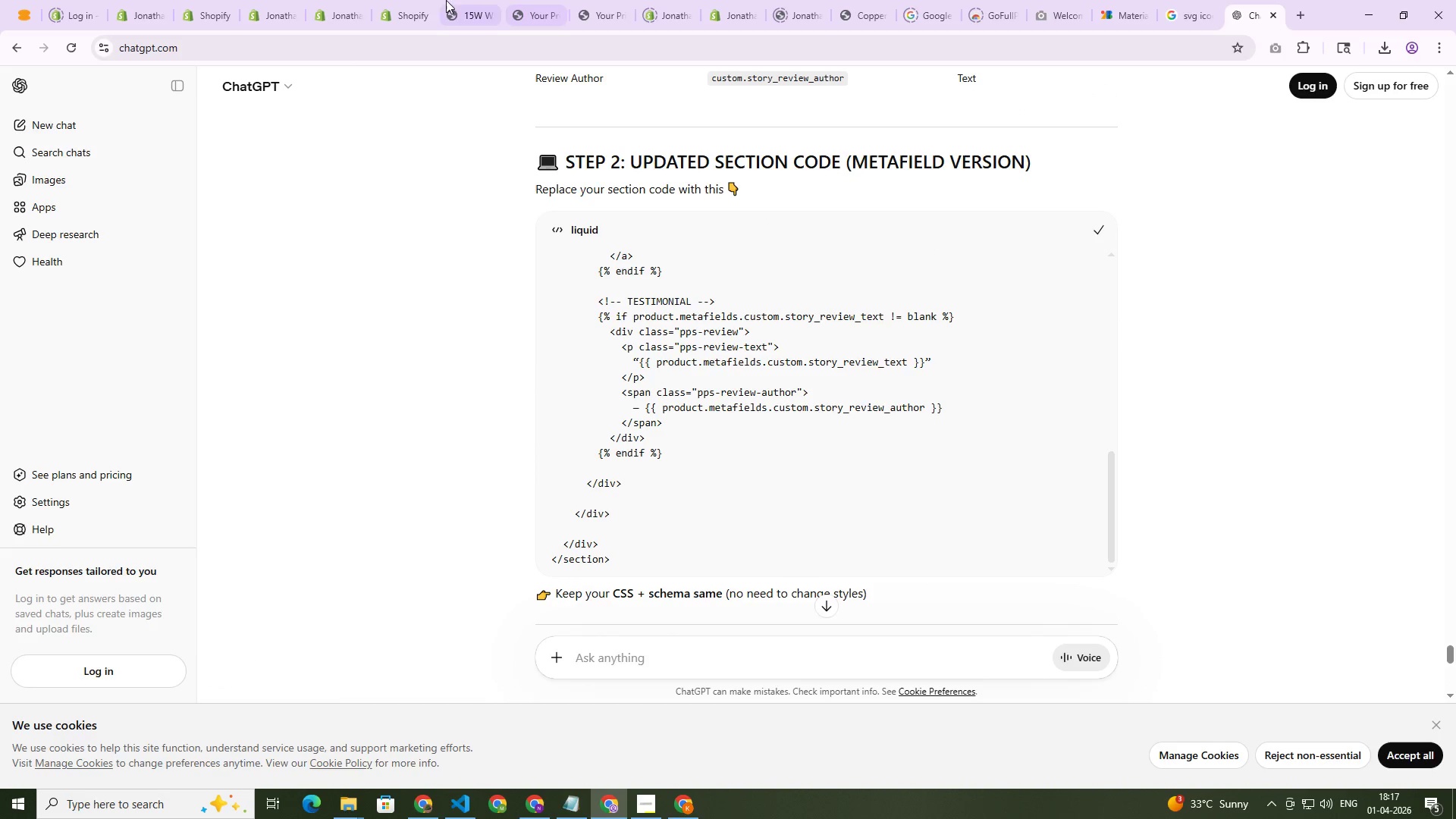 
left_click([423, 0])
 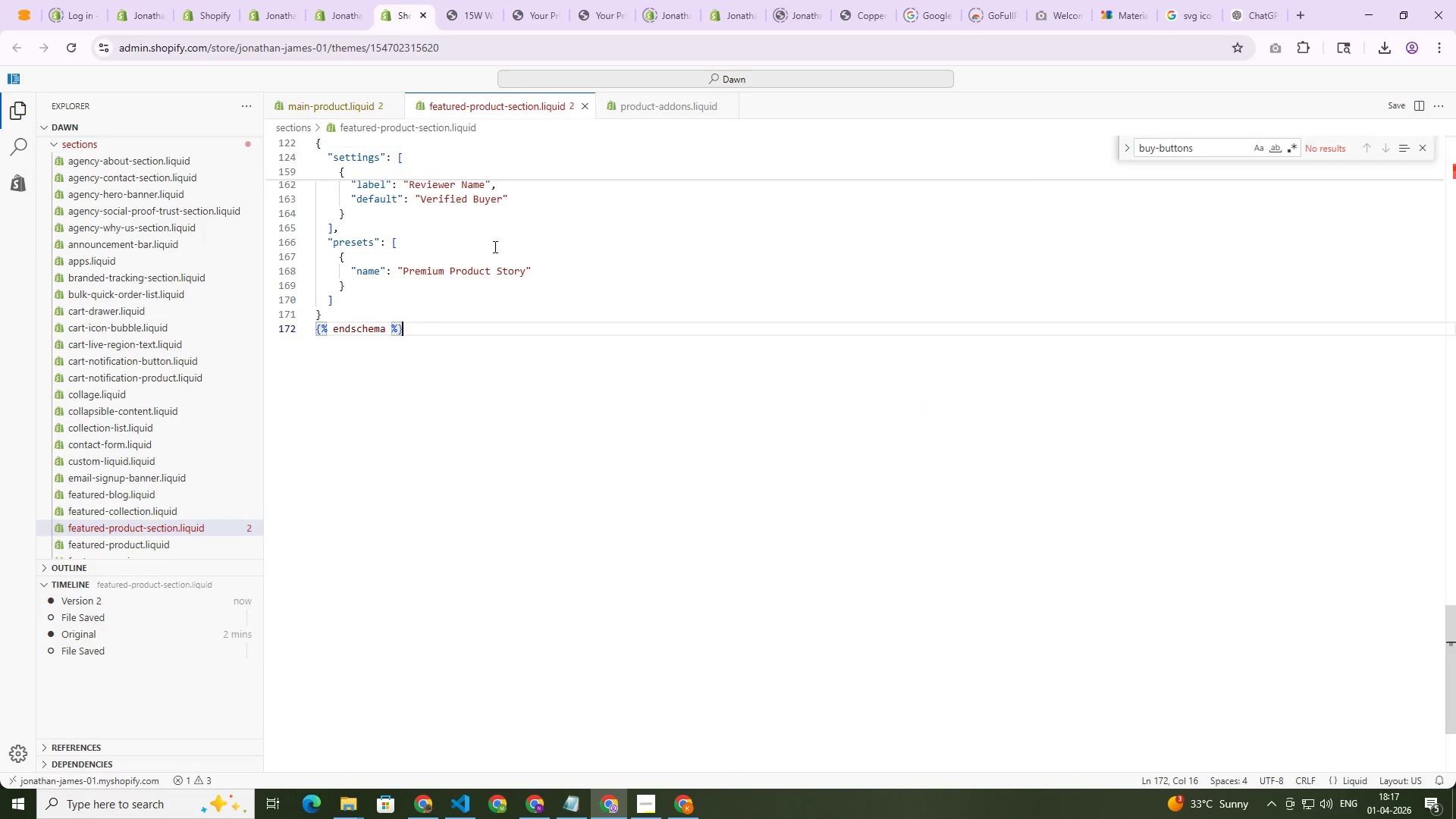 
scroll: coordinate [462, 335], scroll_direction: up, amount: 55.0
 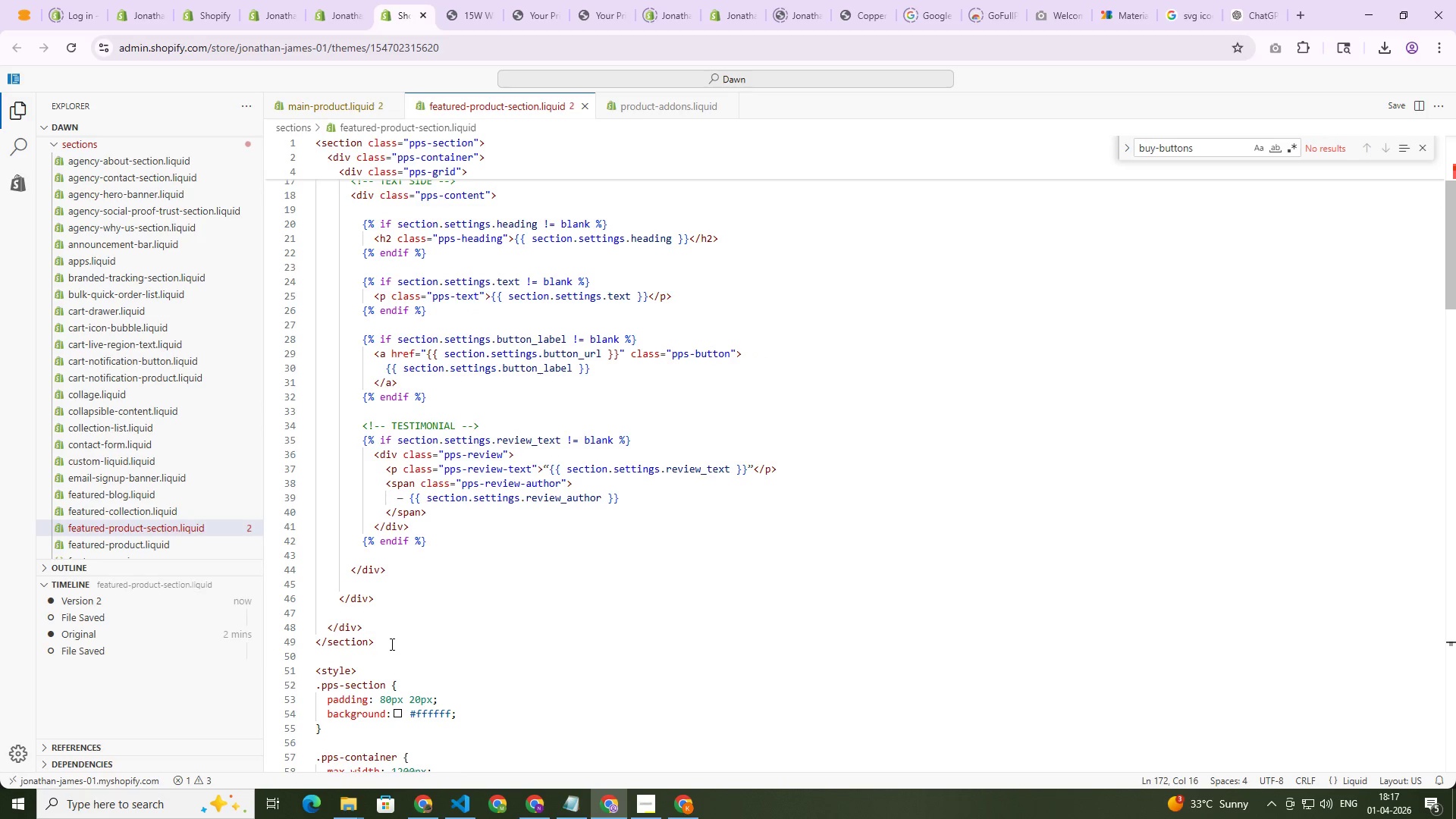 
left_click_drag(start_coordinate=[390, 643], to_coordinate=[275, 5])
 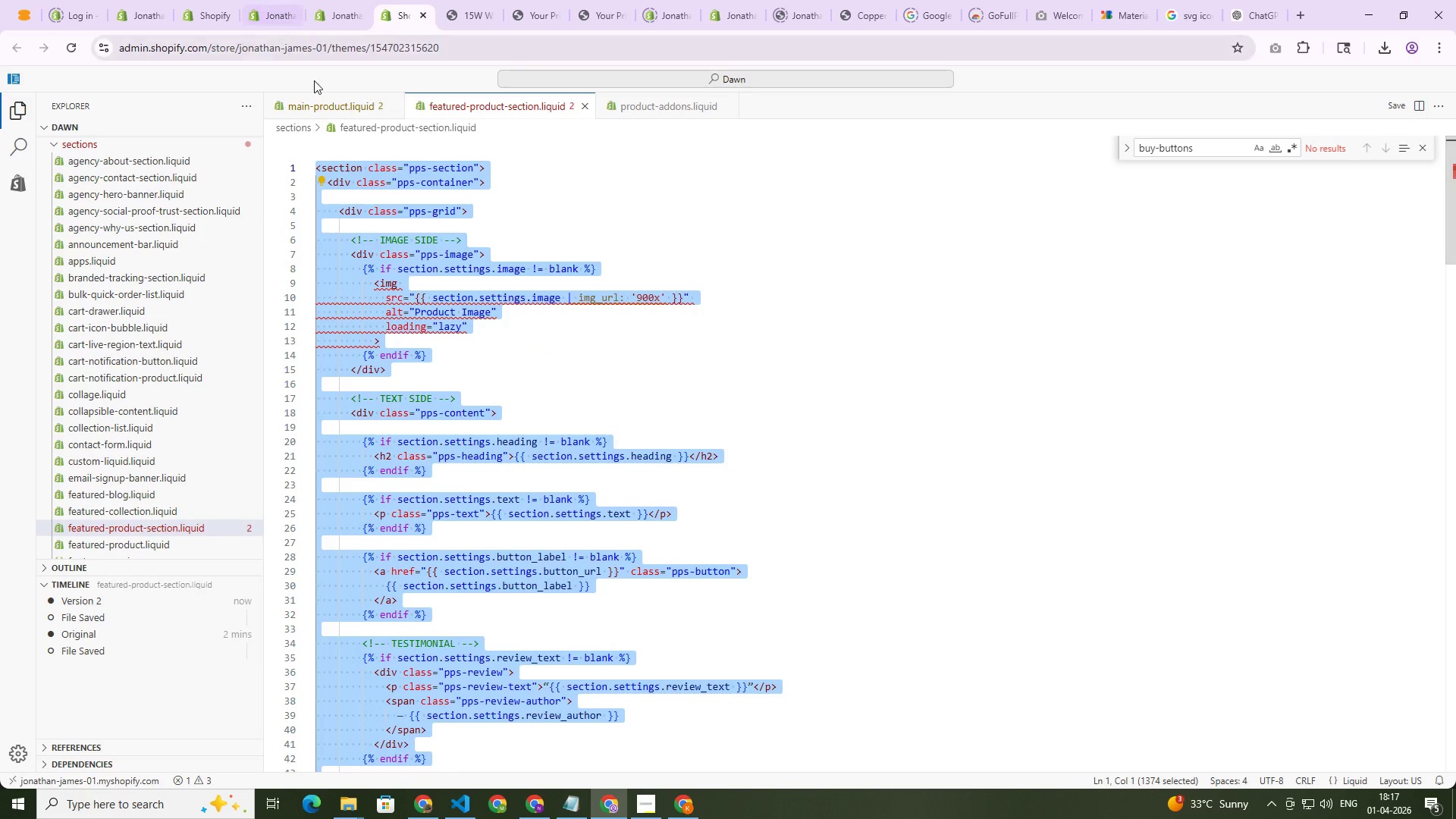 
key(Control+ControlRight)
 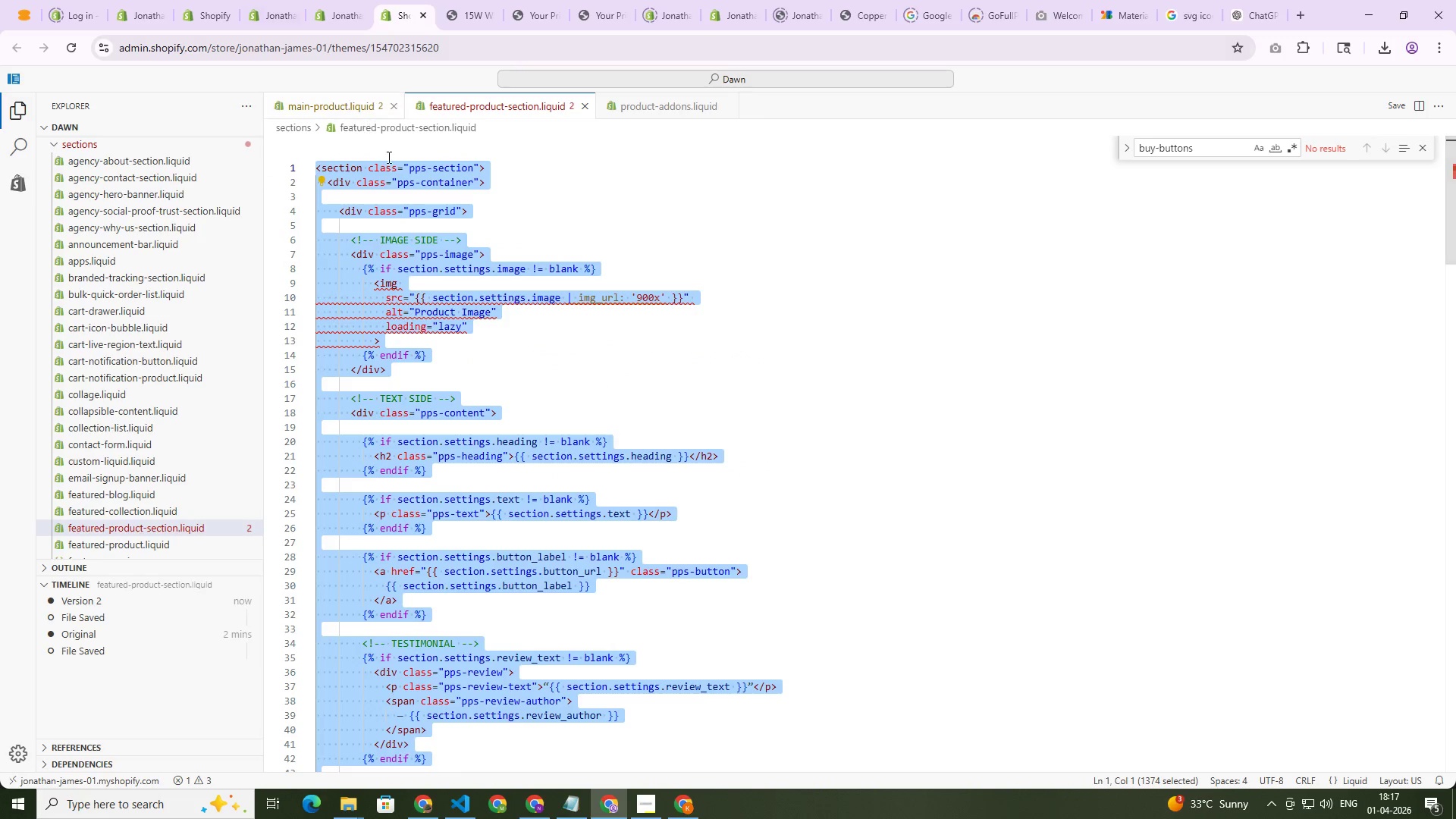 
key(Control+Slash)
 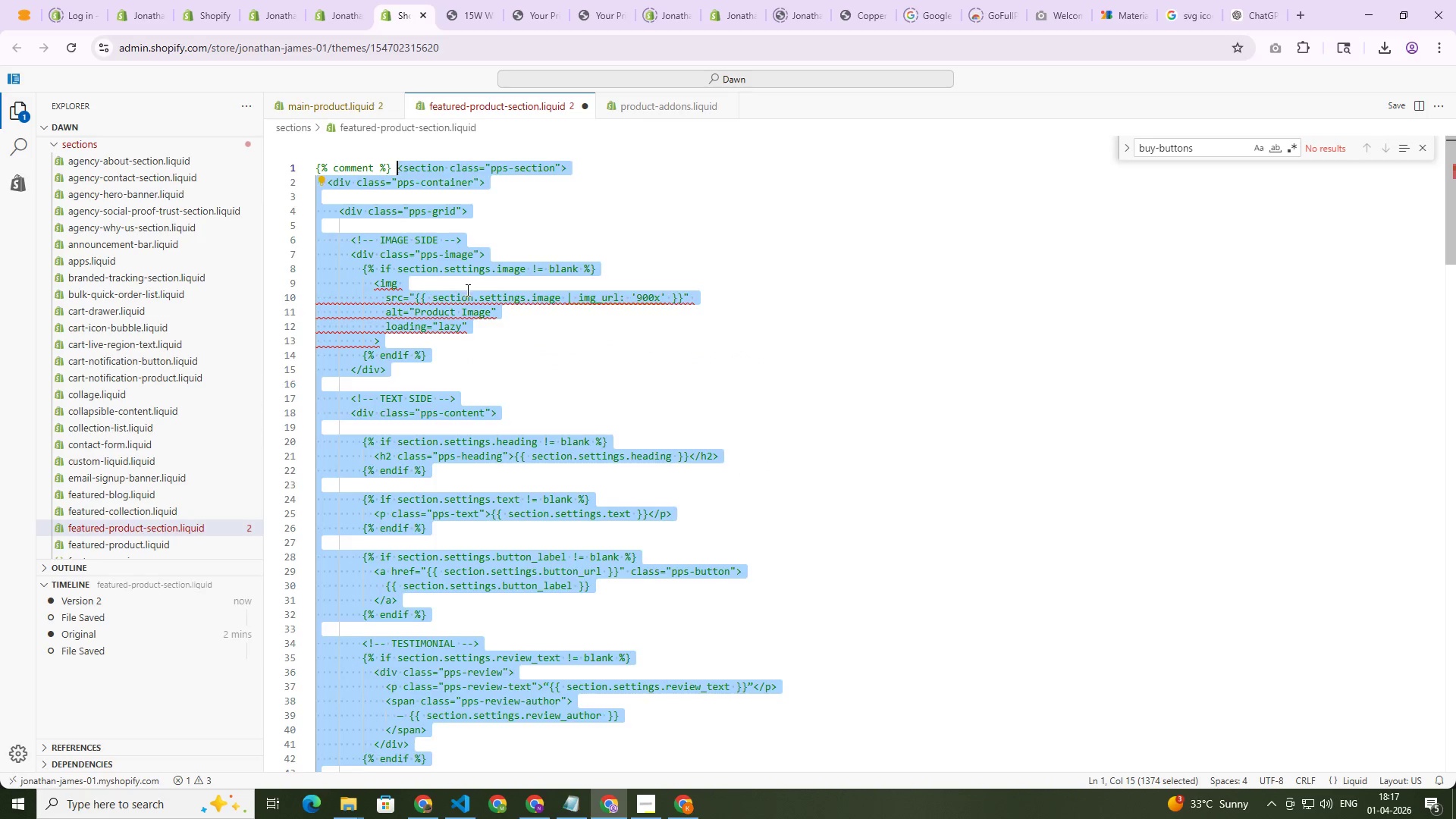 
scroll: coordinate [468, 292], scroll_direction: down, amount: 5.0
 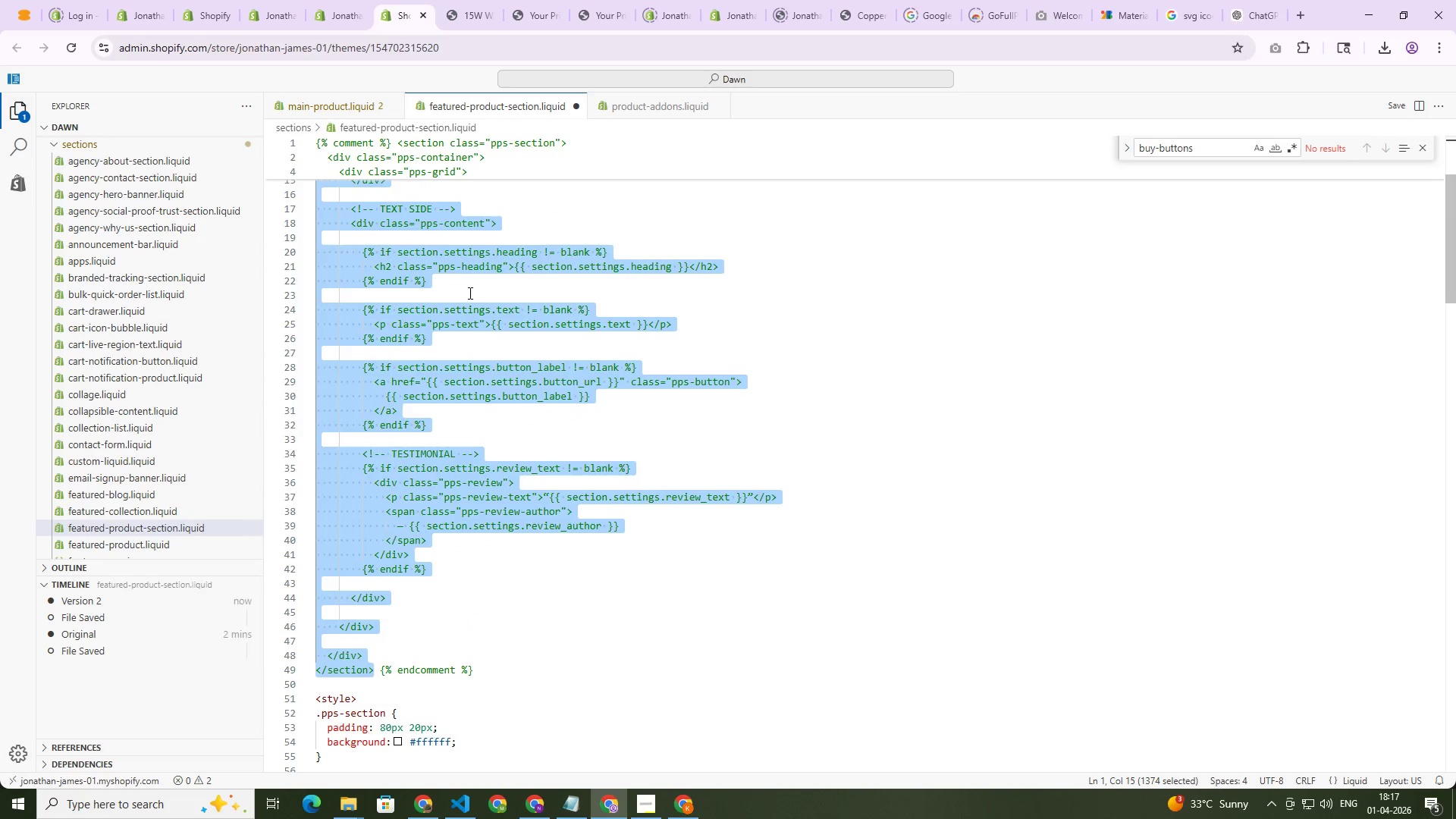 
key(ArrowDown)
 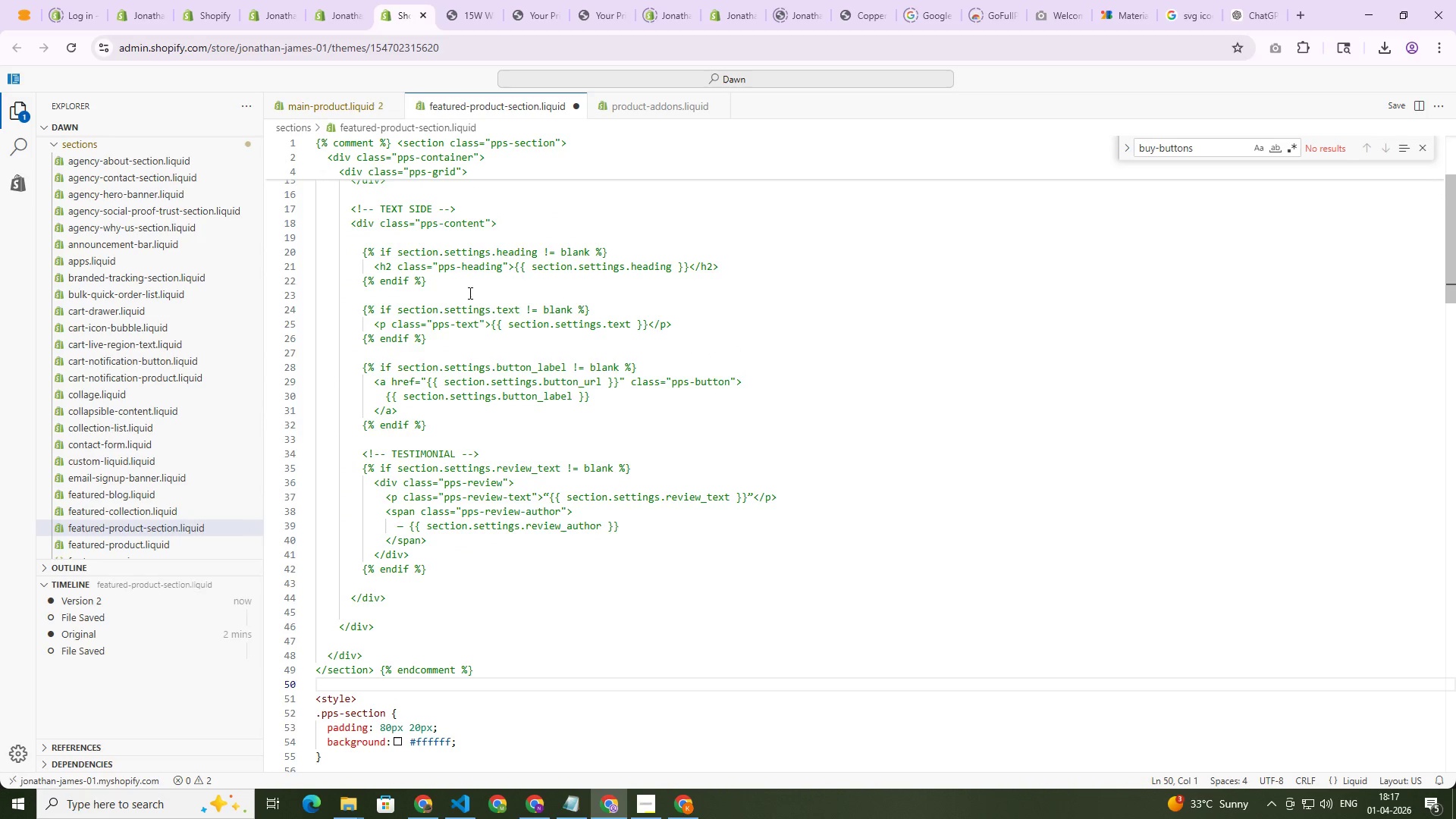 
key(Control+V)
 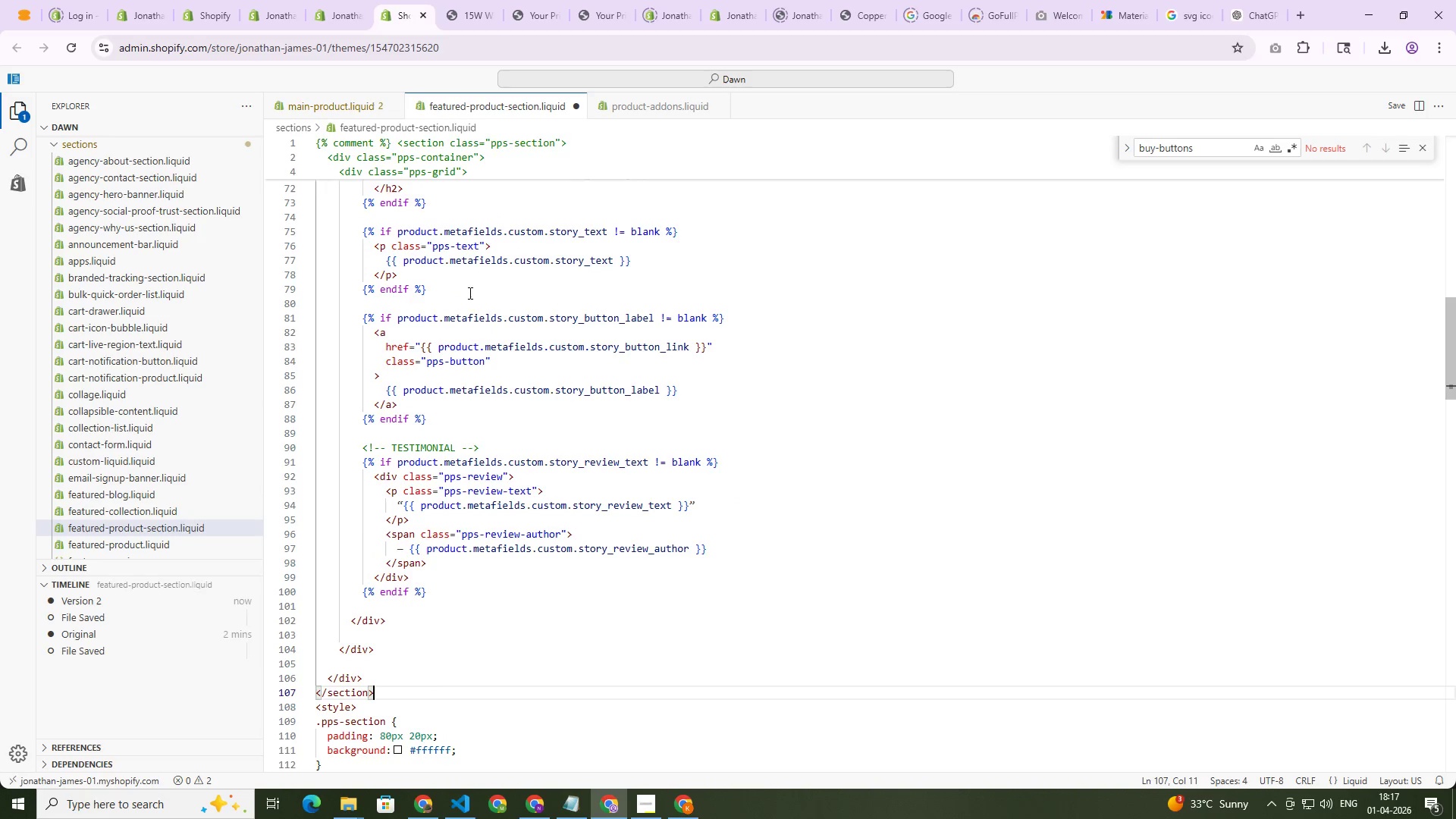 
key(Control+S)
 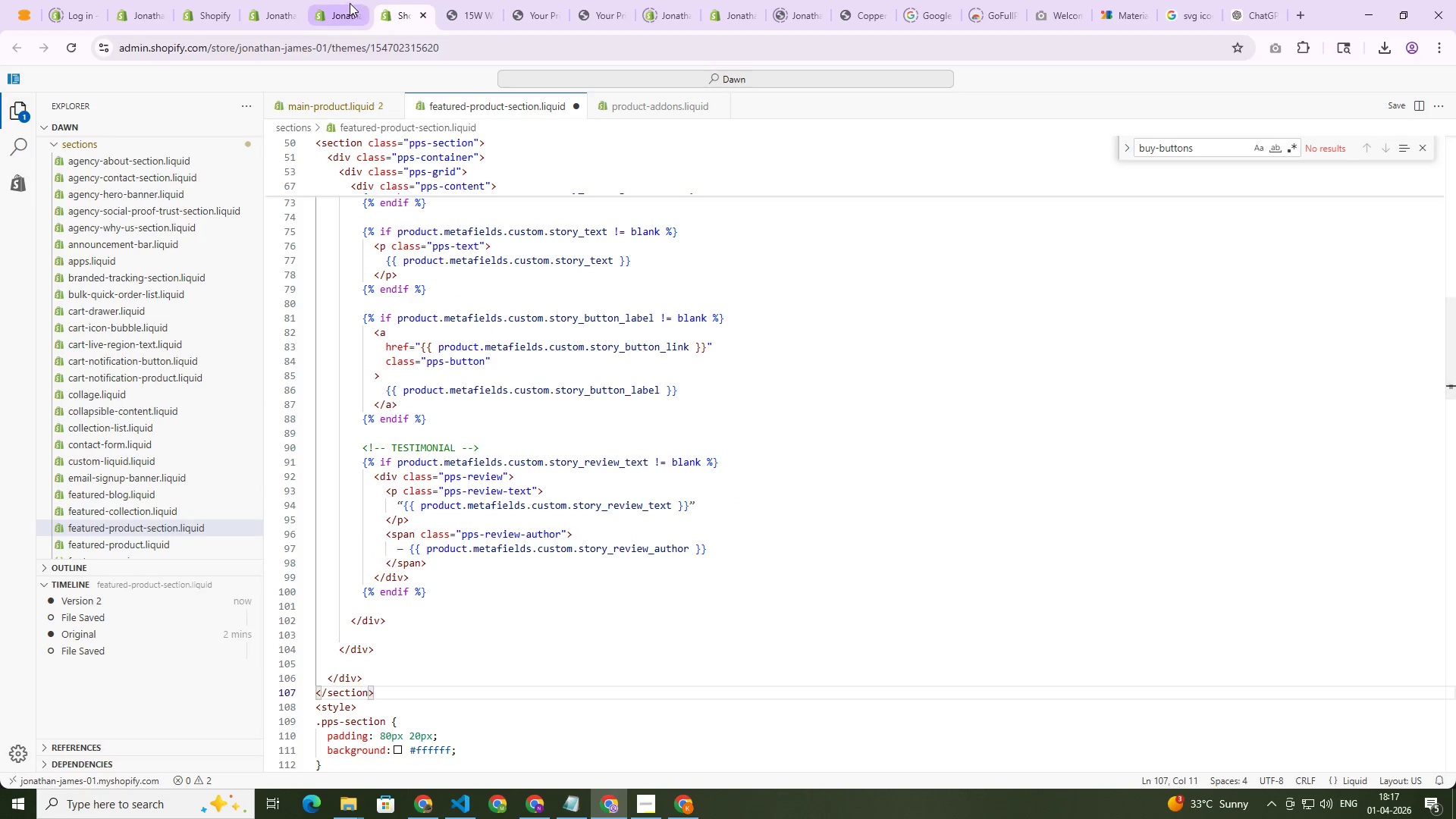 
left_click([347, 2])
 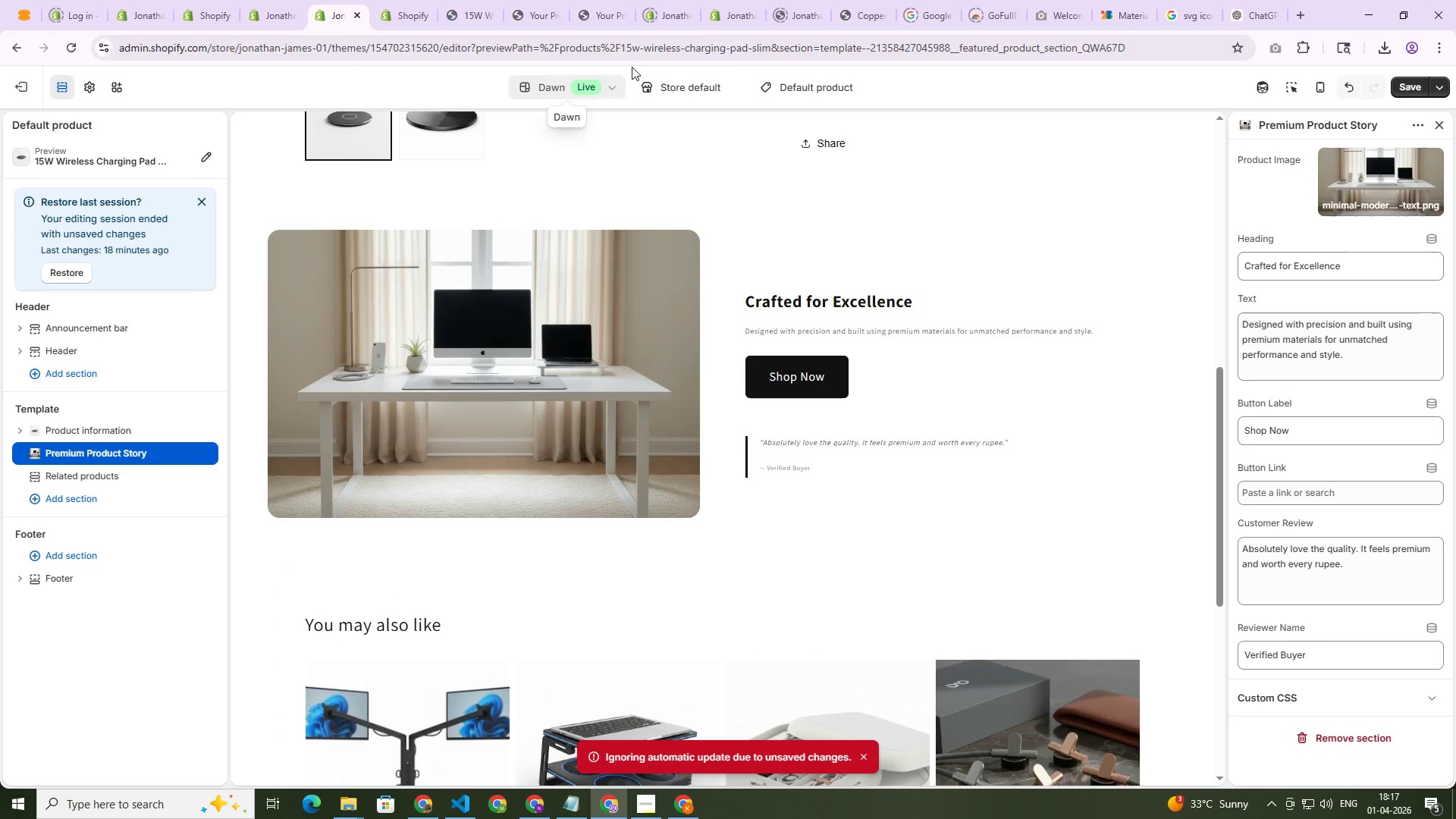 
left_click([798, 34])
 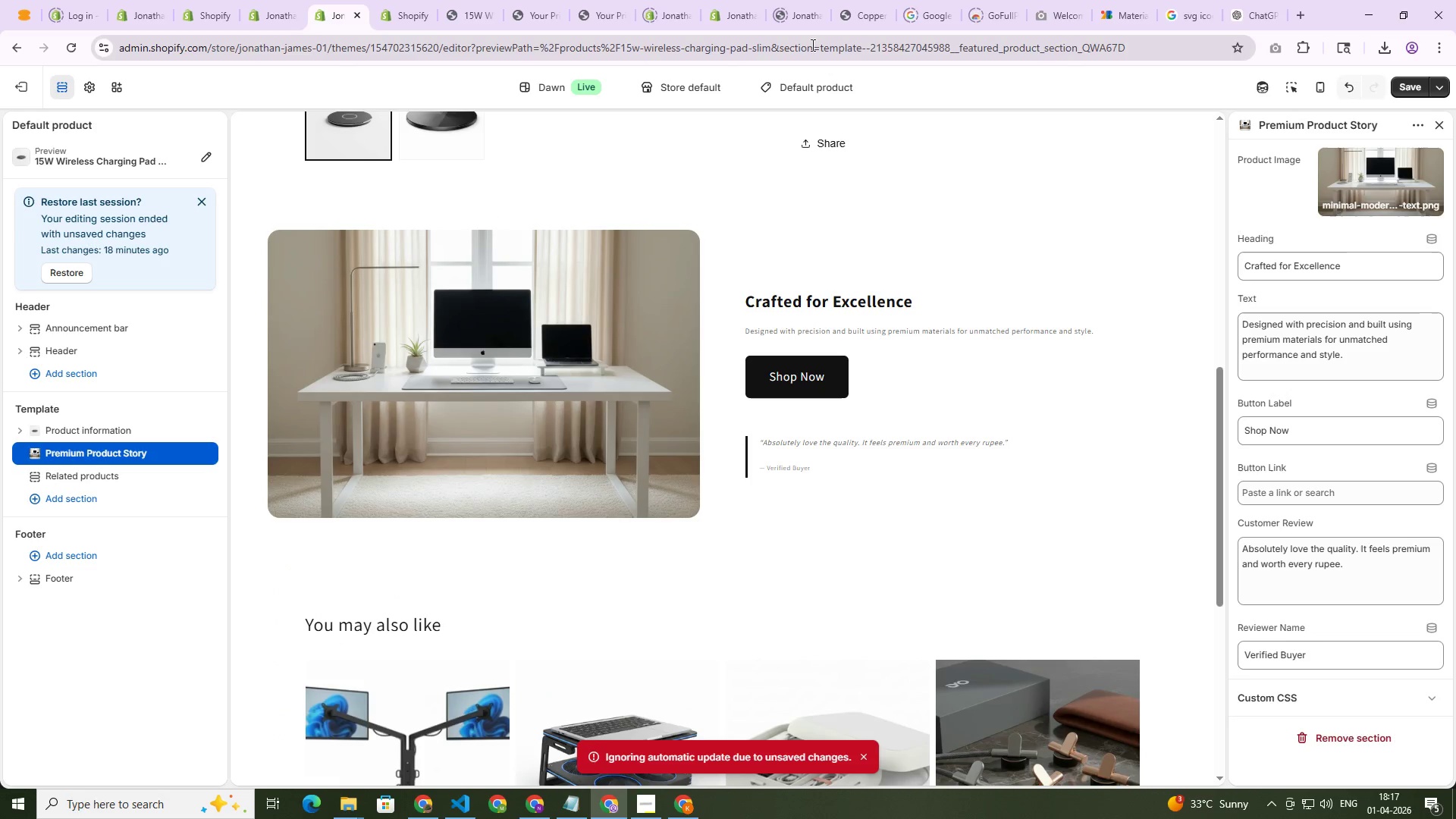 
left_click([811, 45])
 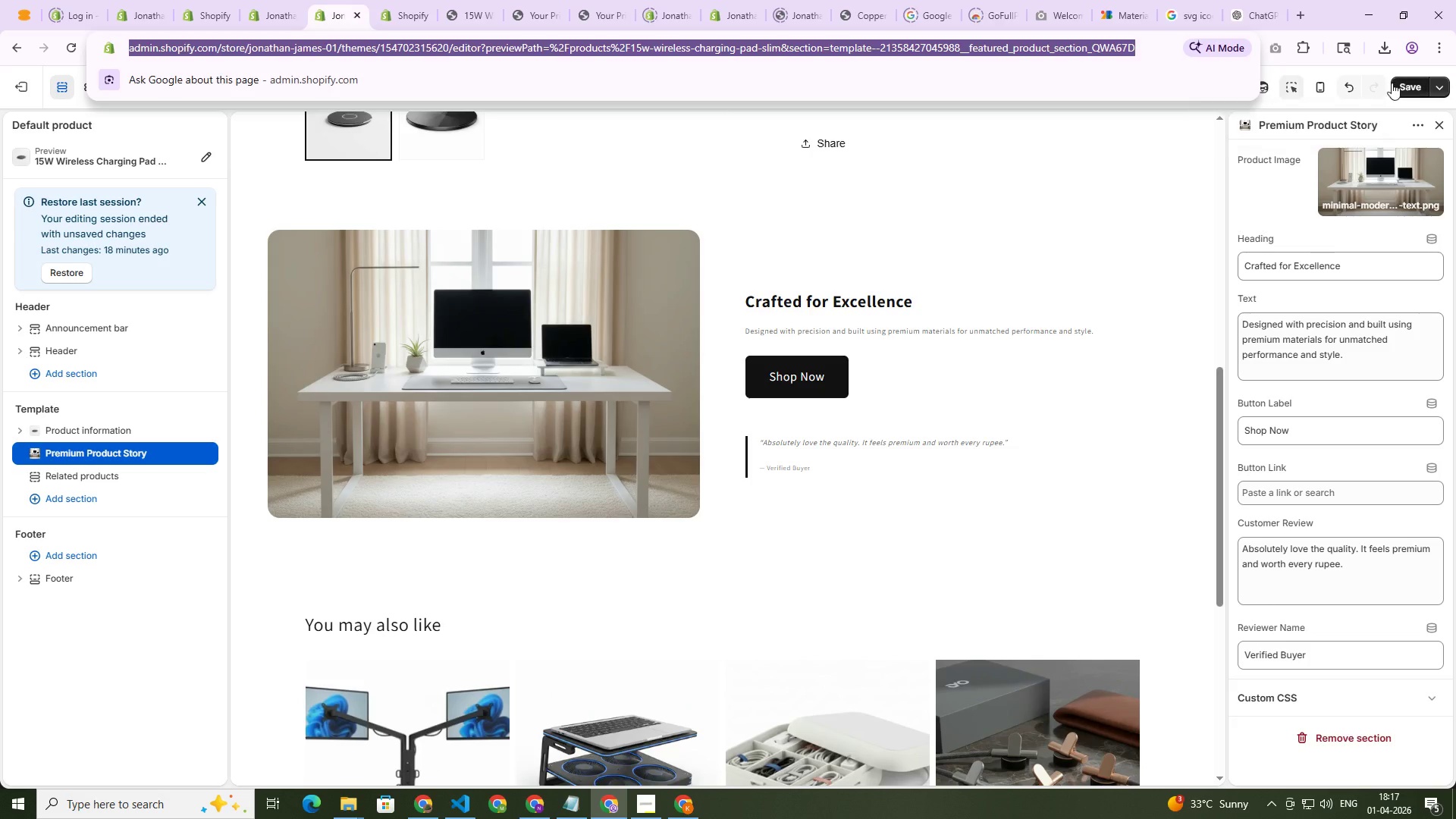 
left_click([1407, 83])
 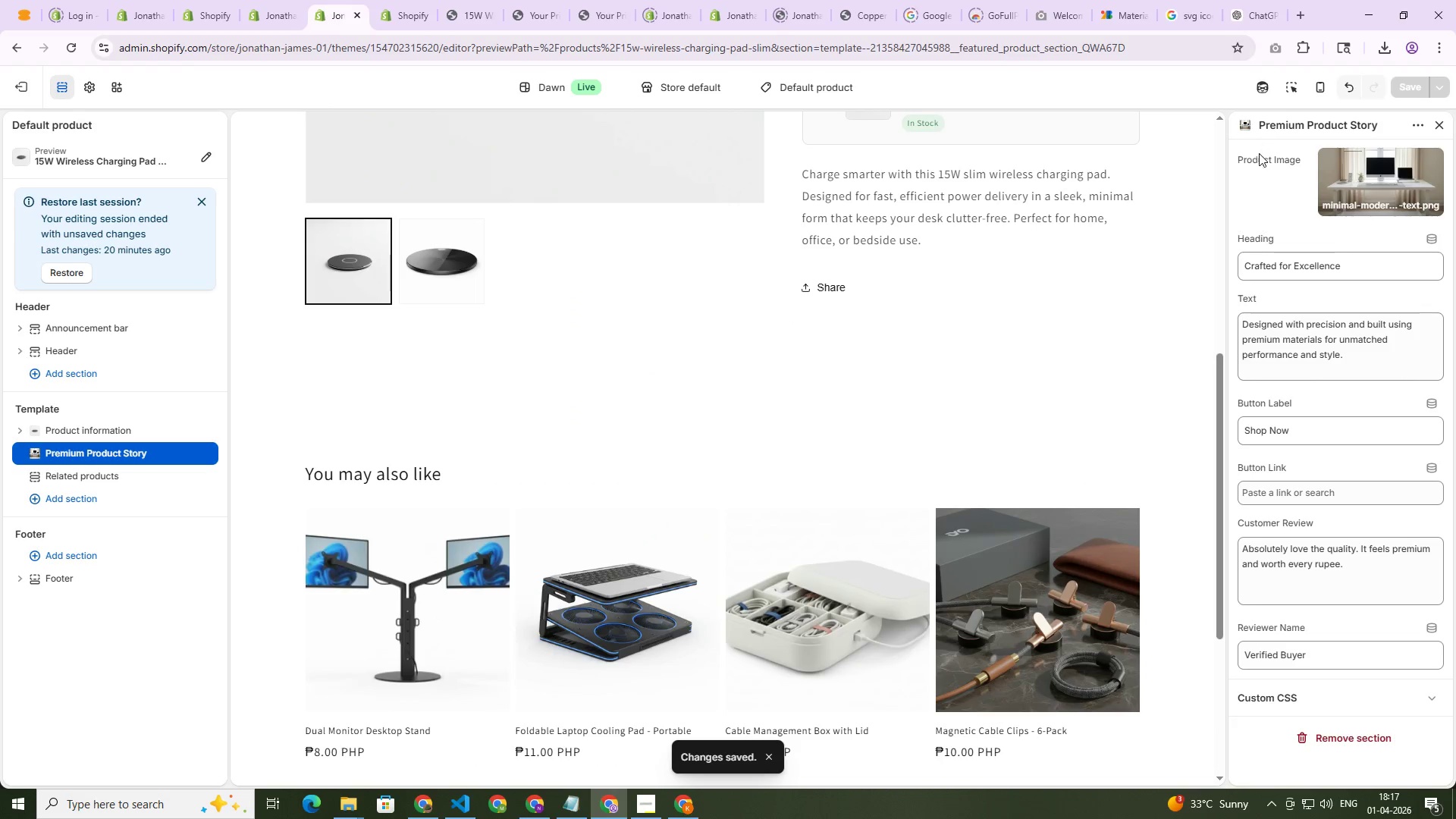 
wait(5.5)
 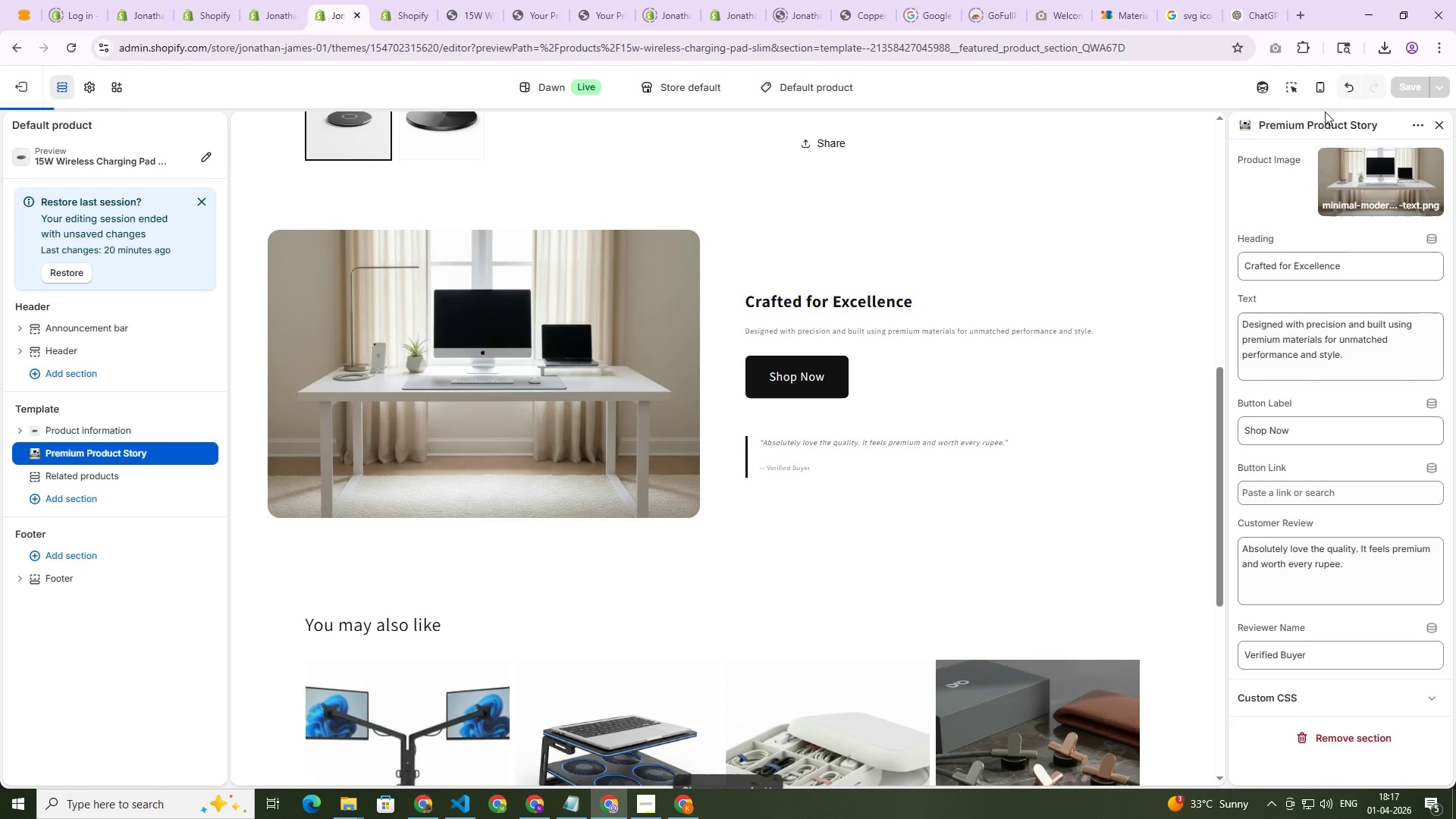 
left_click([1143, 48])
 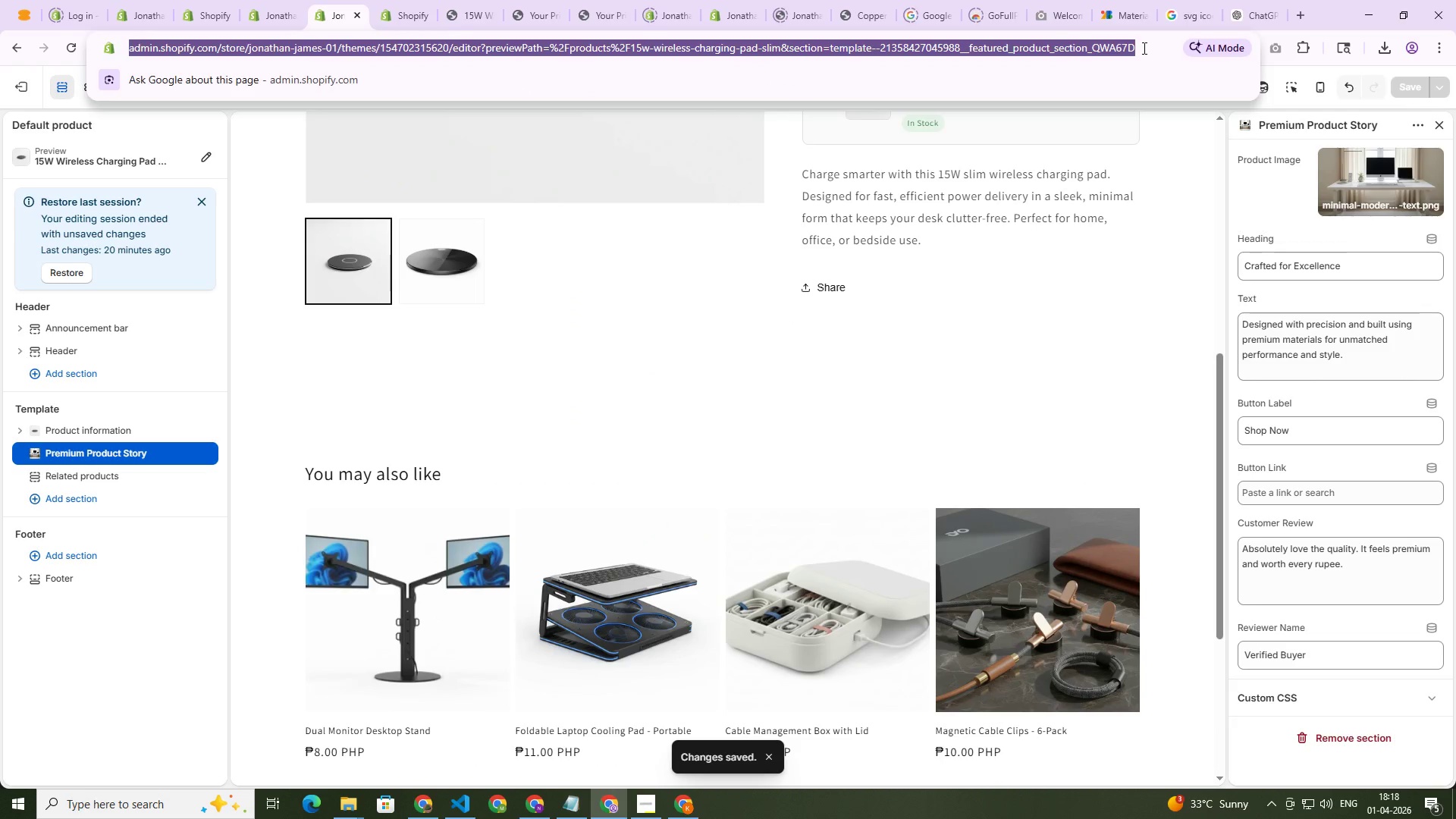 
key(NumpadEnter)
 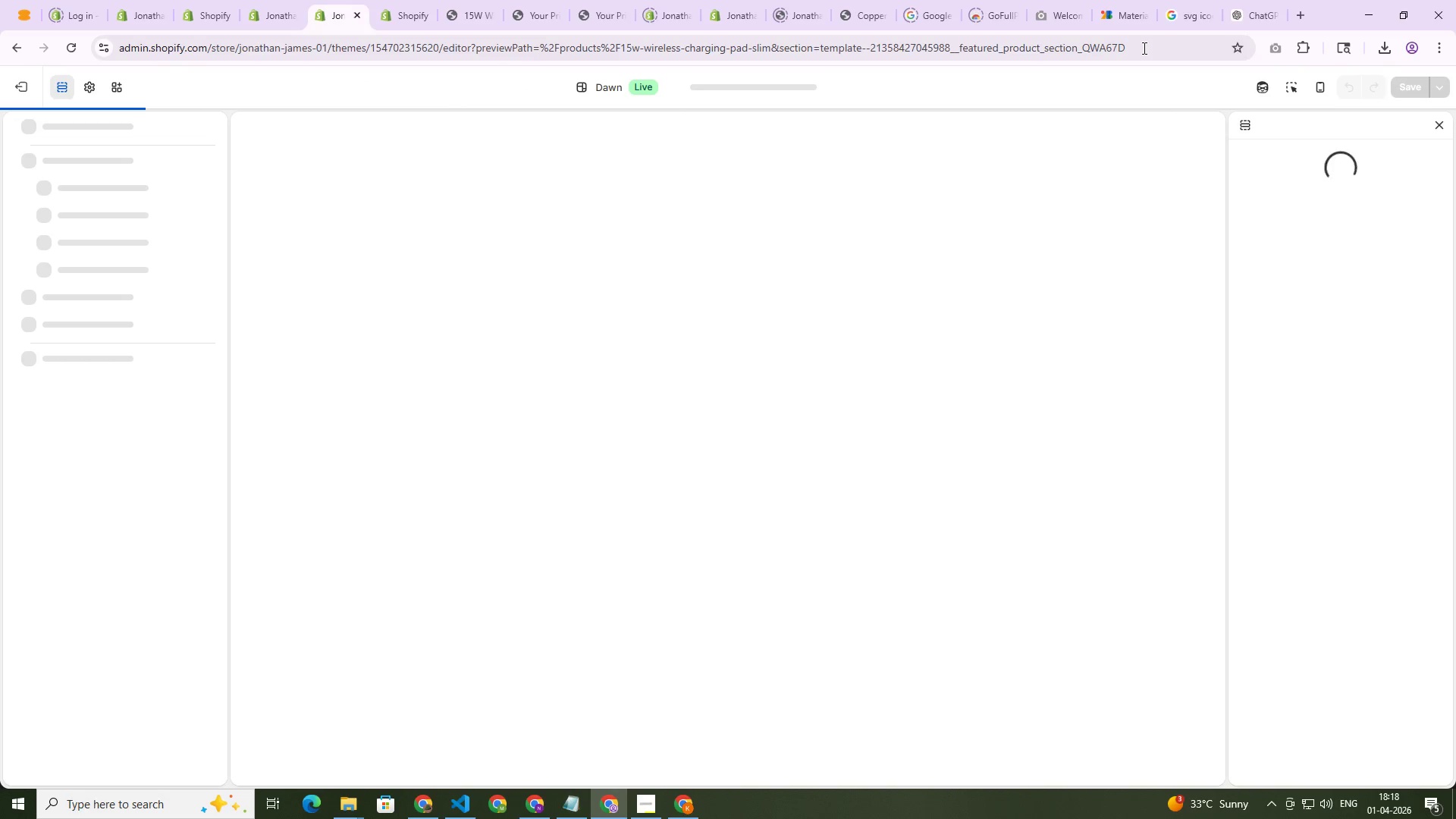 
wait(11.23)
 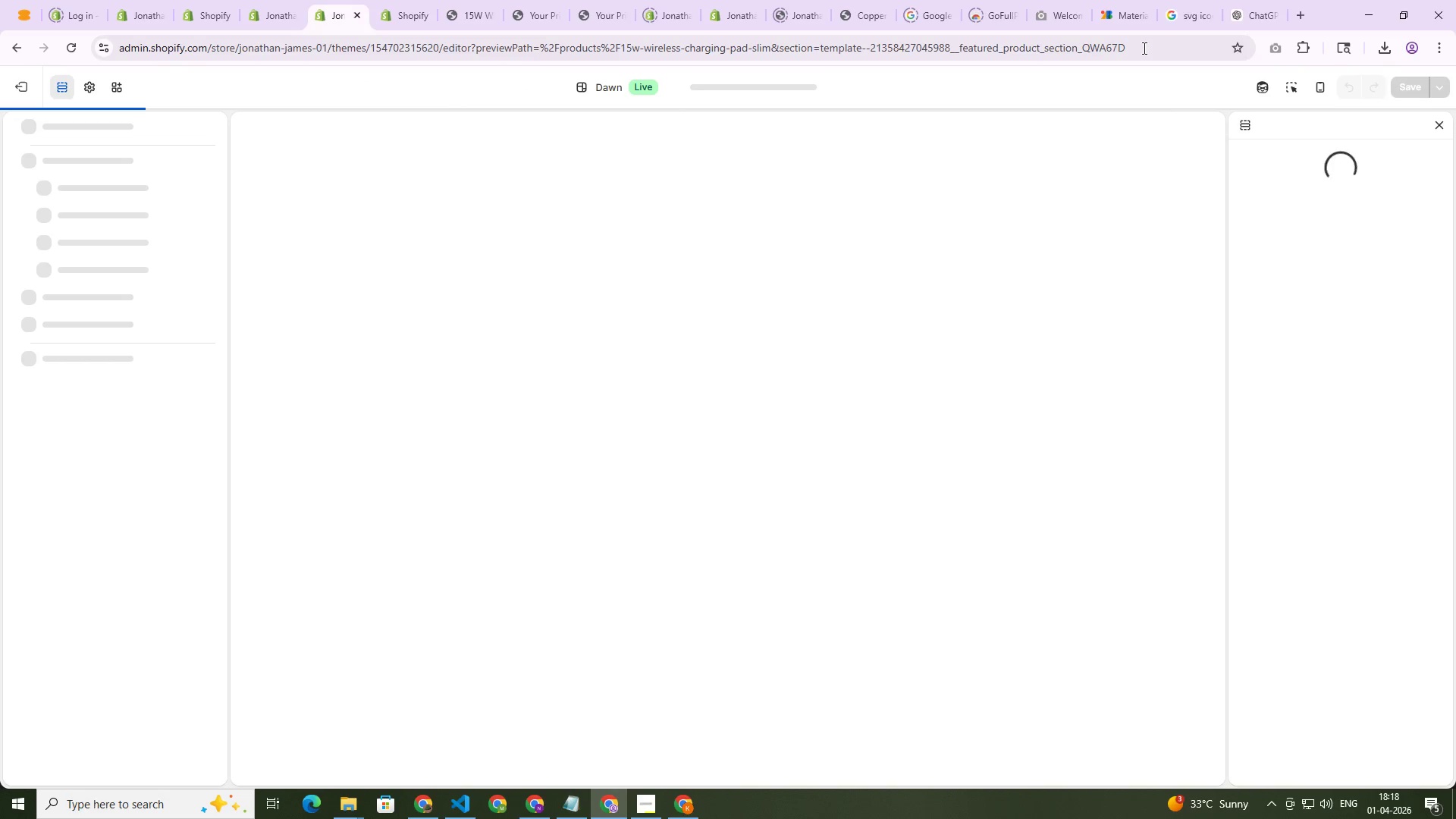 
mouse_move([1432, 251])
 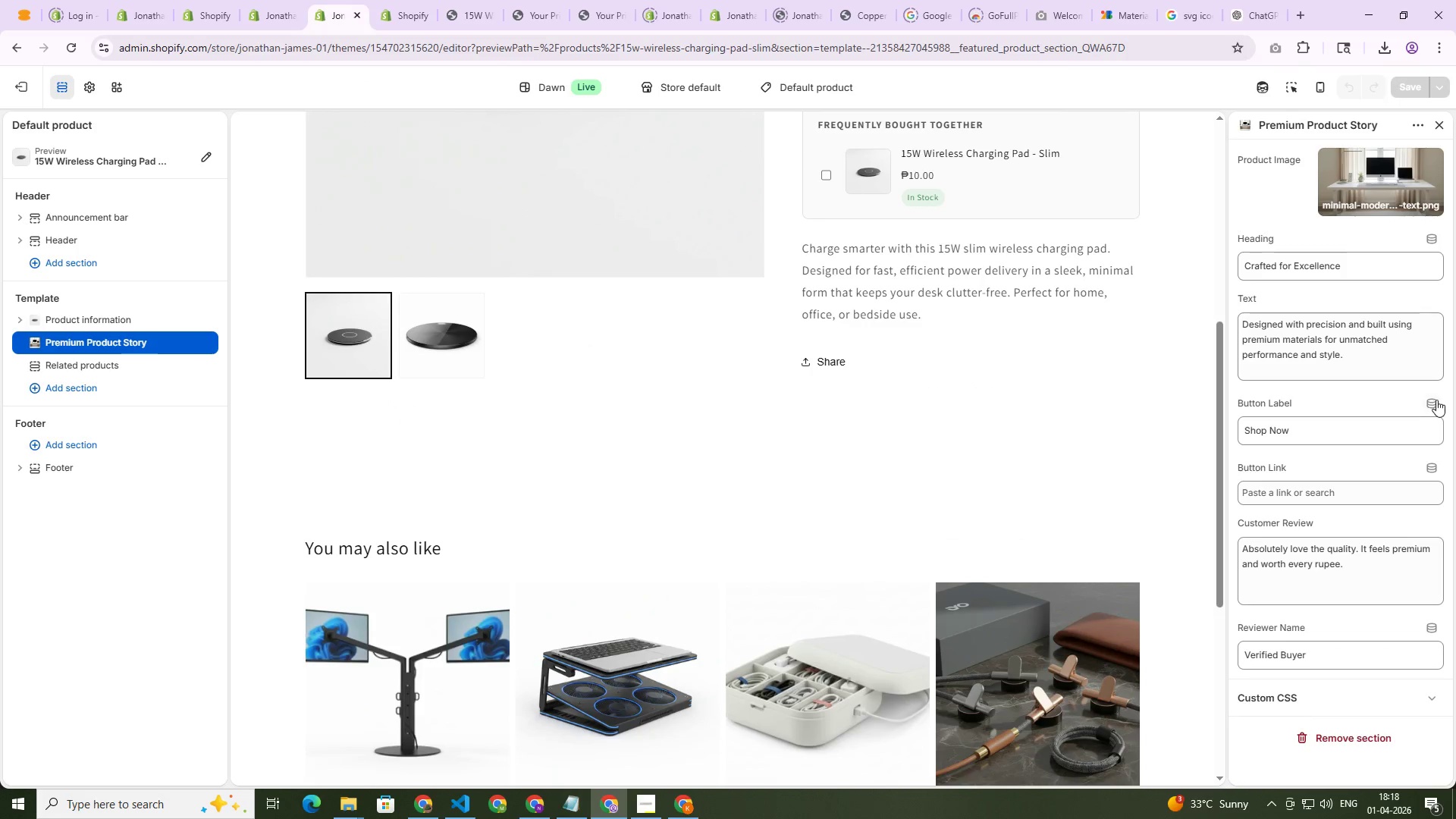 
left_click([1434, 400])
 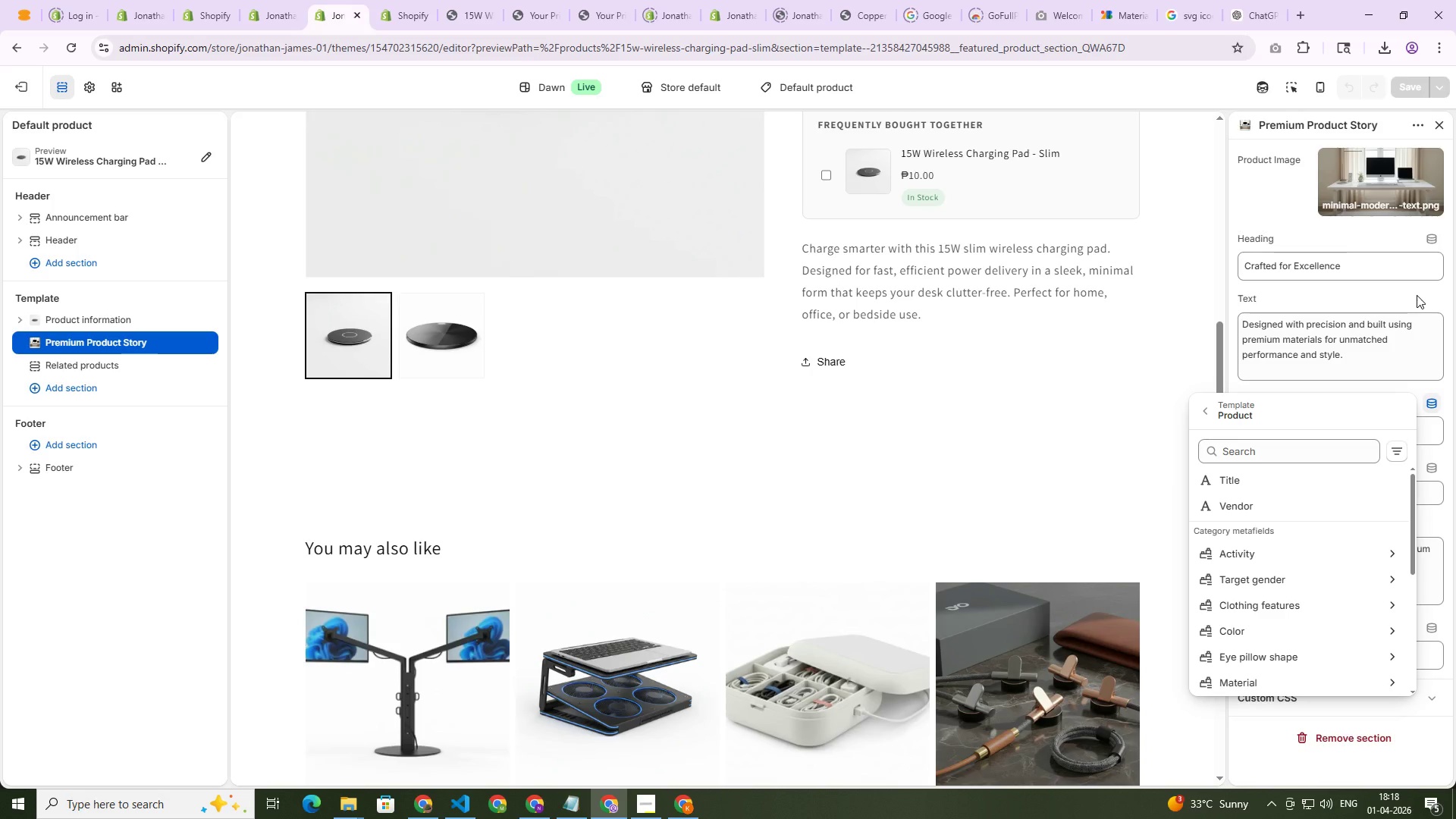 
left_click([1417, 295])
 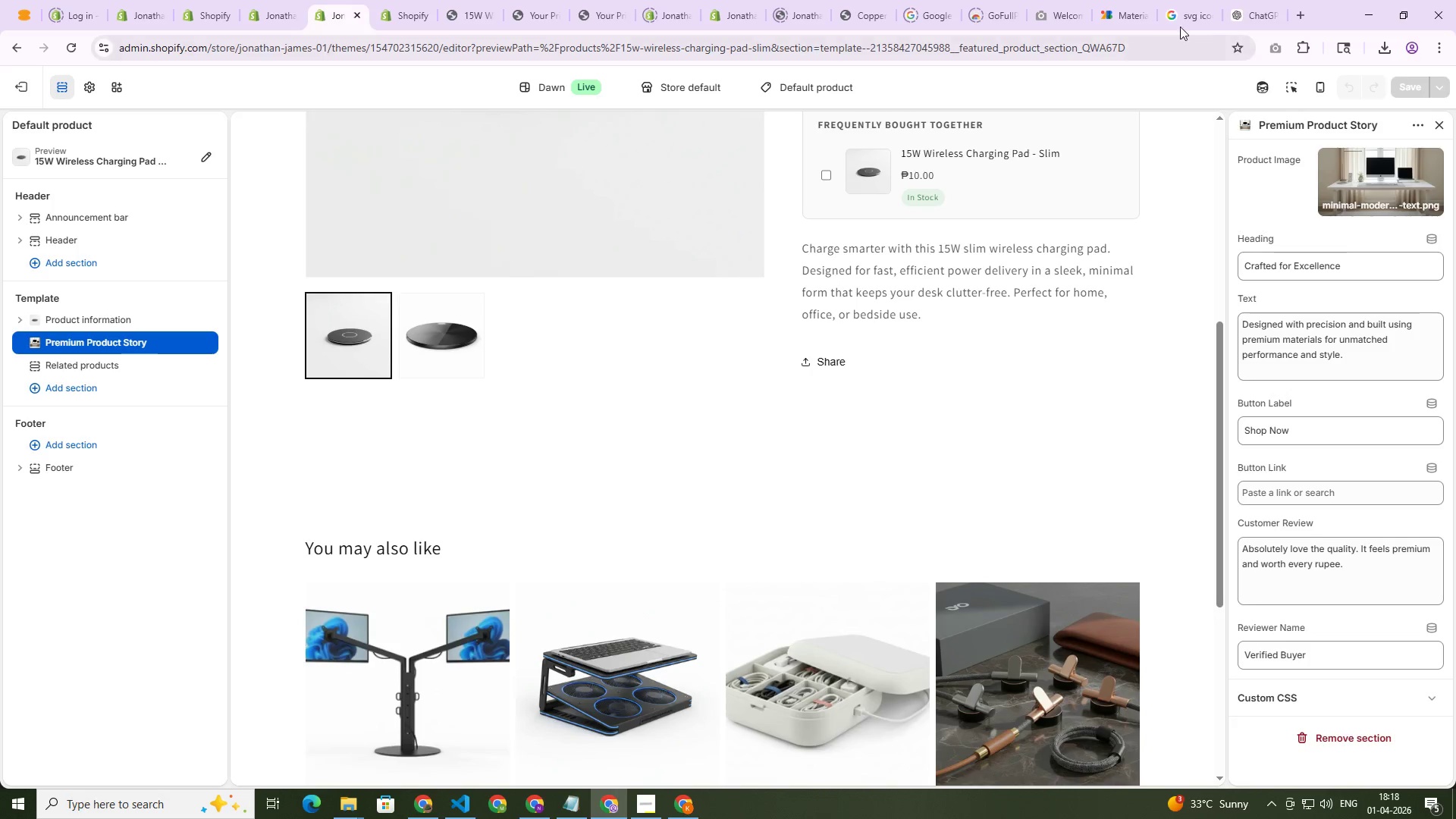 
left_click([1241, 0])
 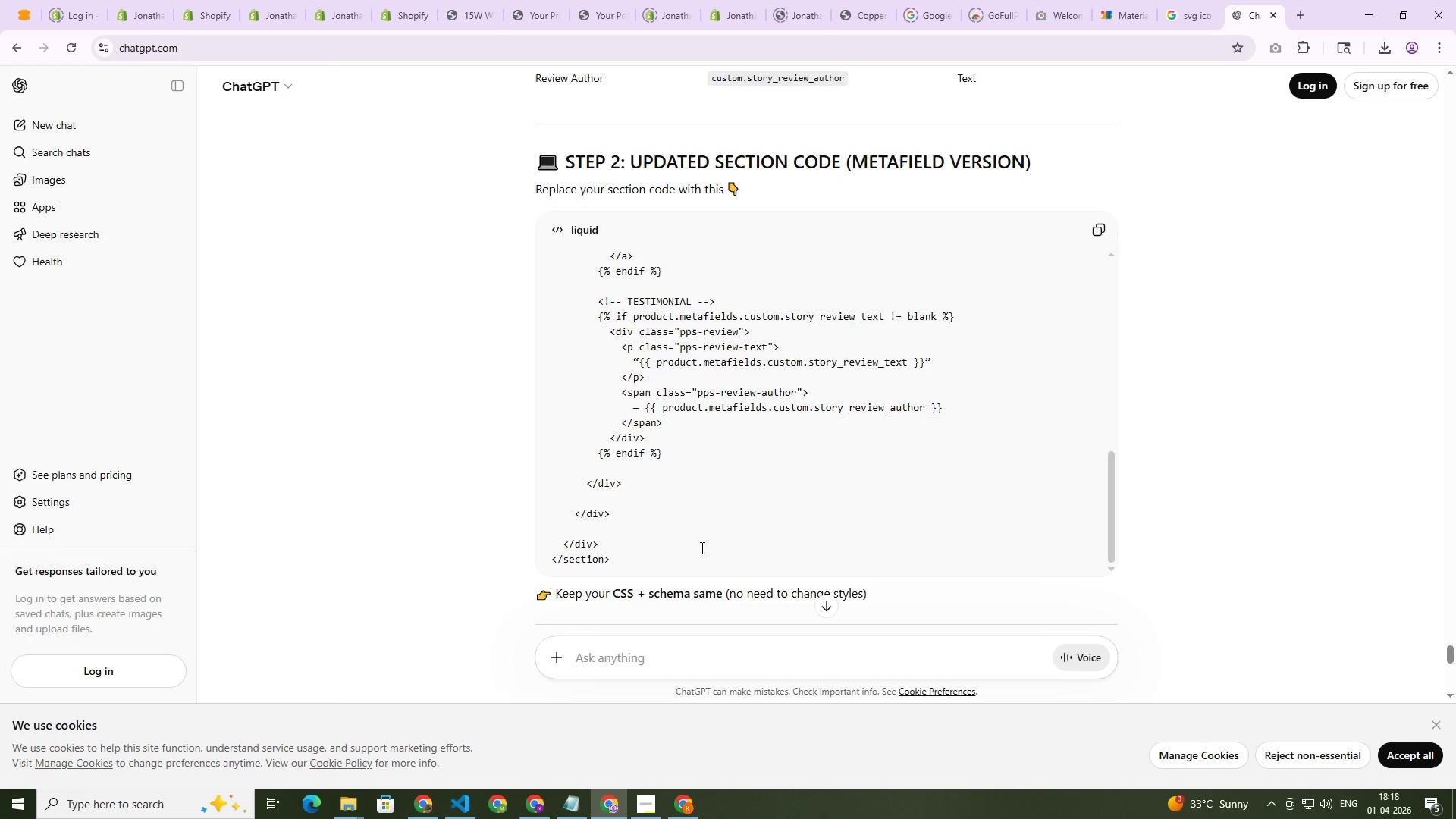 
scroll: coordinate [708, 530], scroll_direction: down, amount: 9.0
 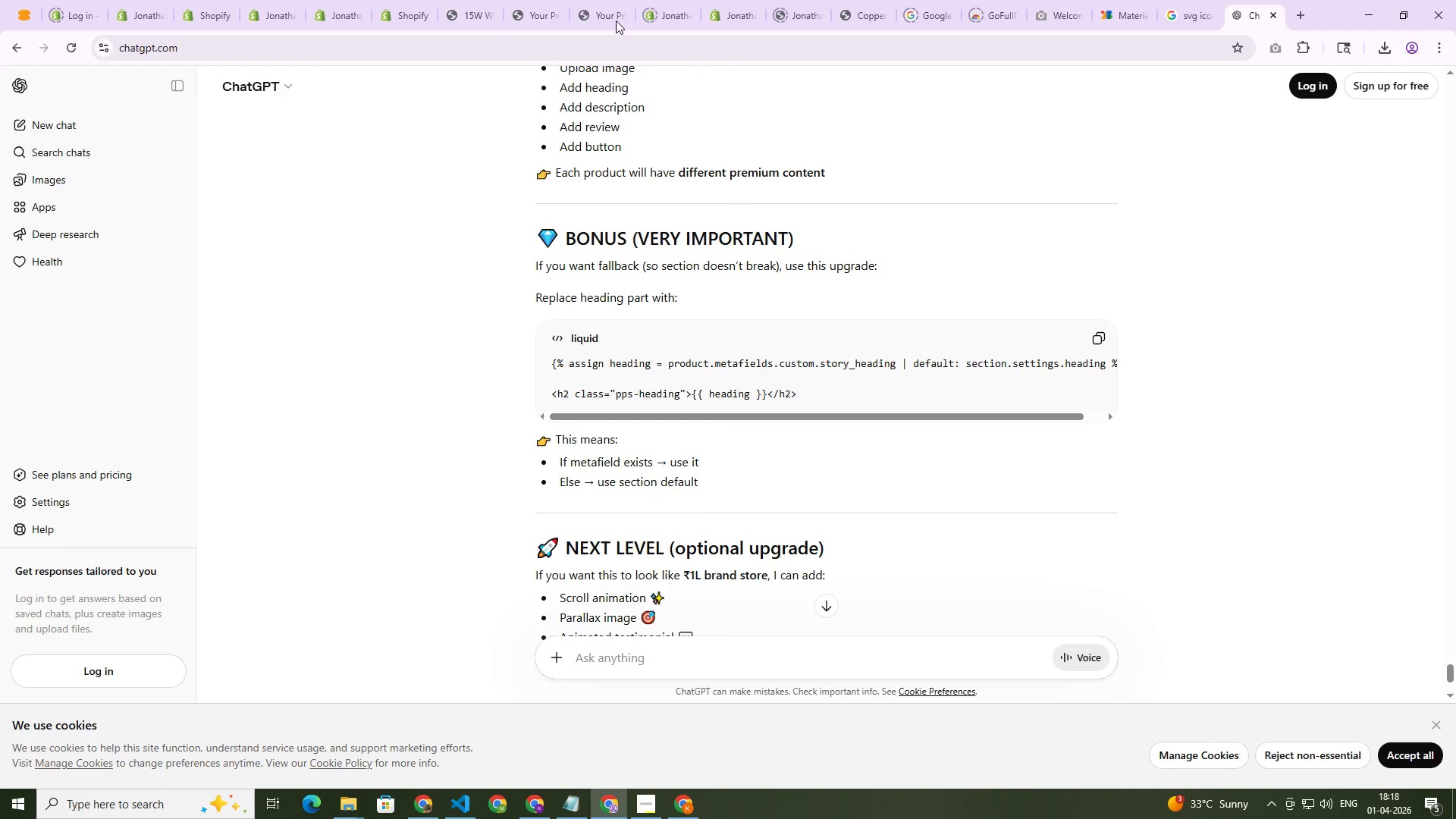 
left_click([398, 0])
 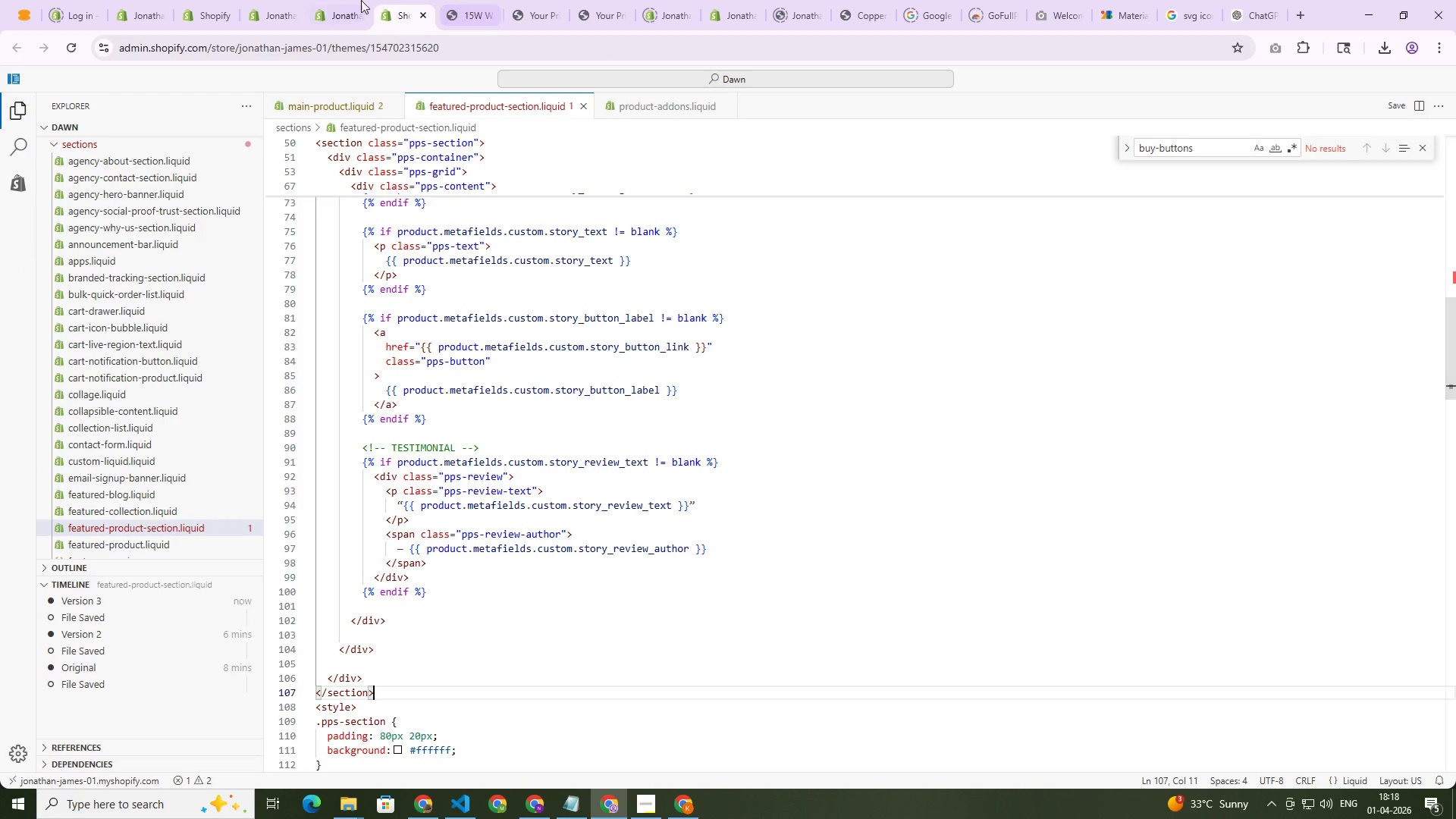 
left_click([353, 0])
 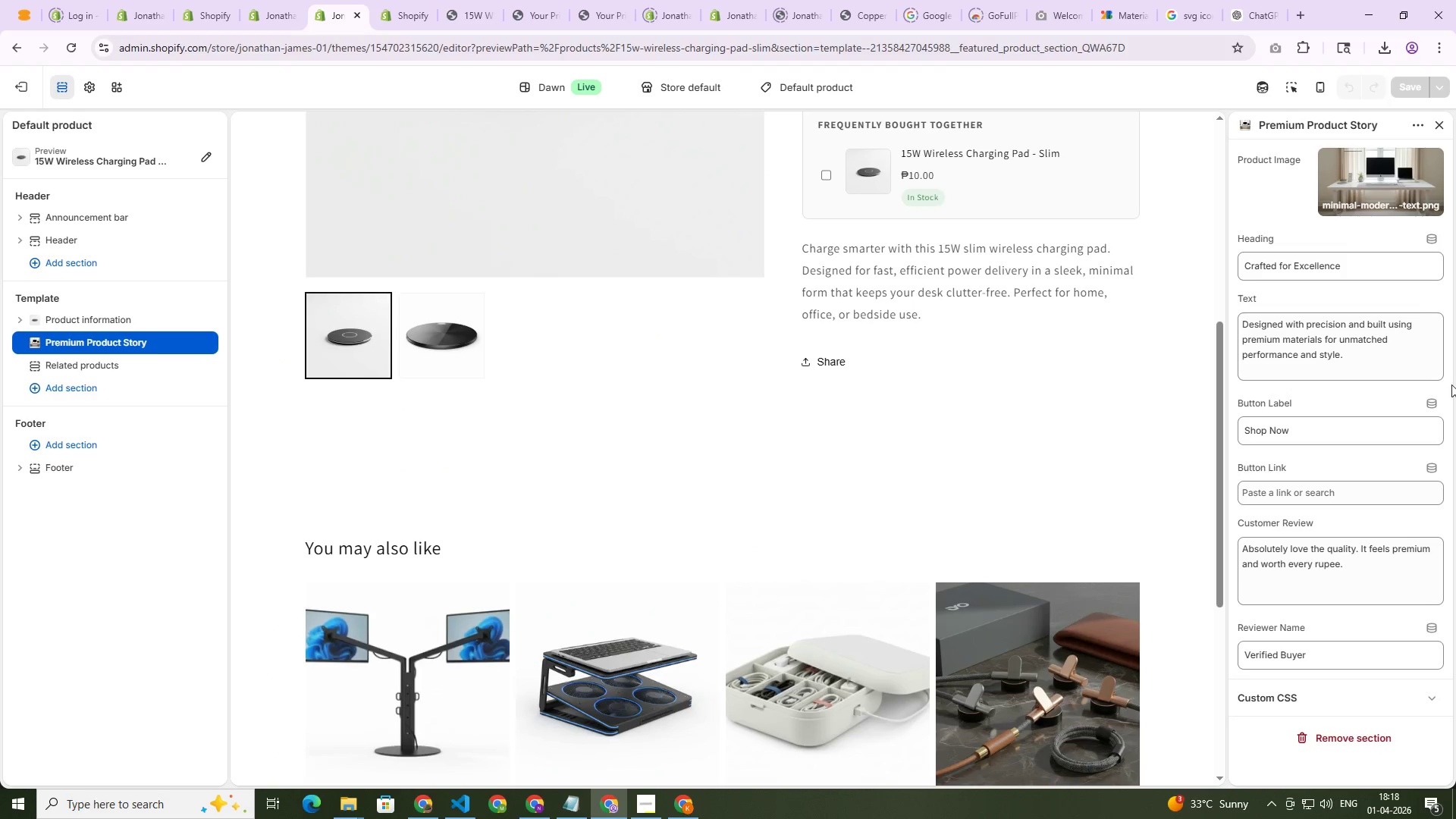 
scroll: coordinate [1371, 404], scroll_direction: up, amount: 2.0
 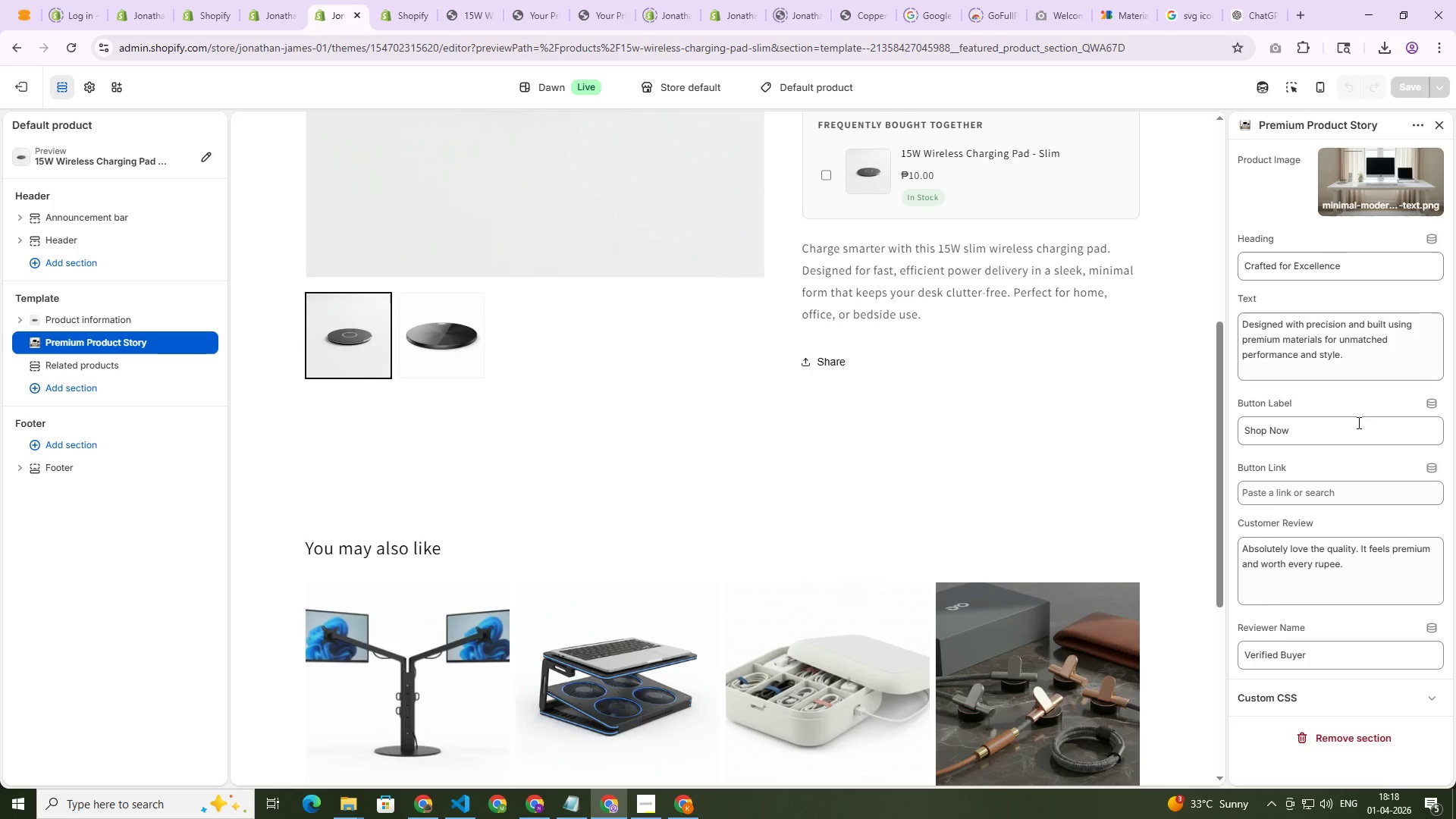 
scroll: coordinate [533, 448], scroll_direction: down, amount: 4.0
 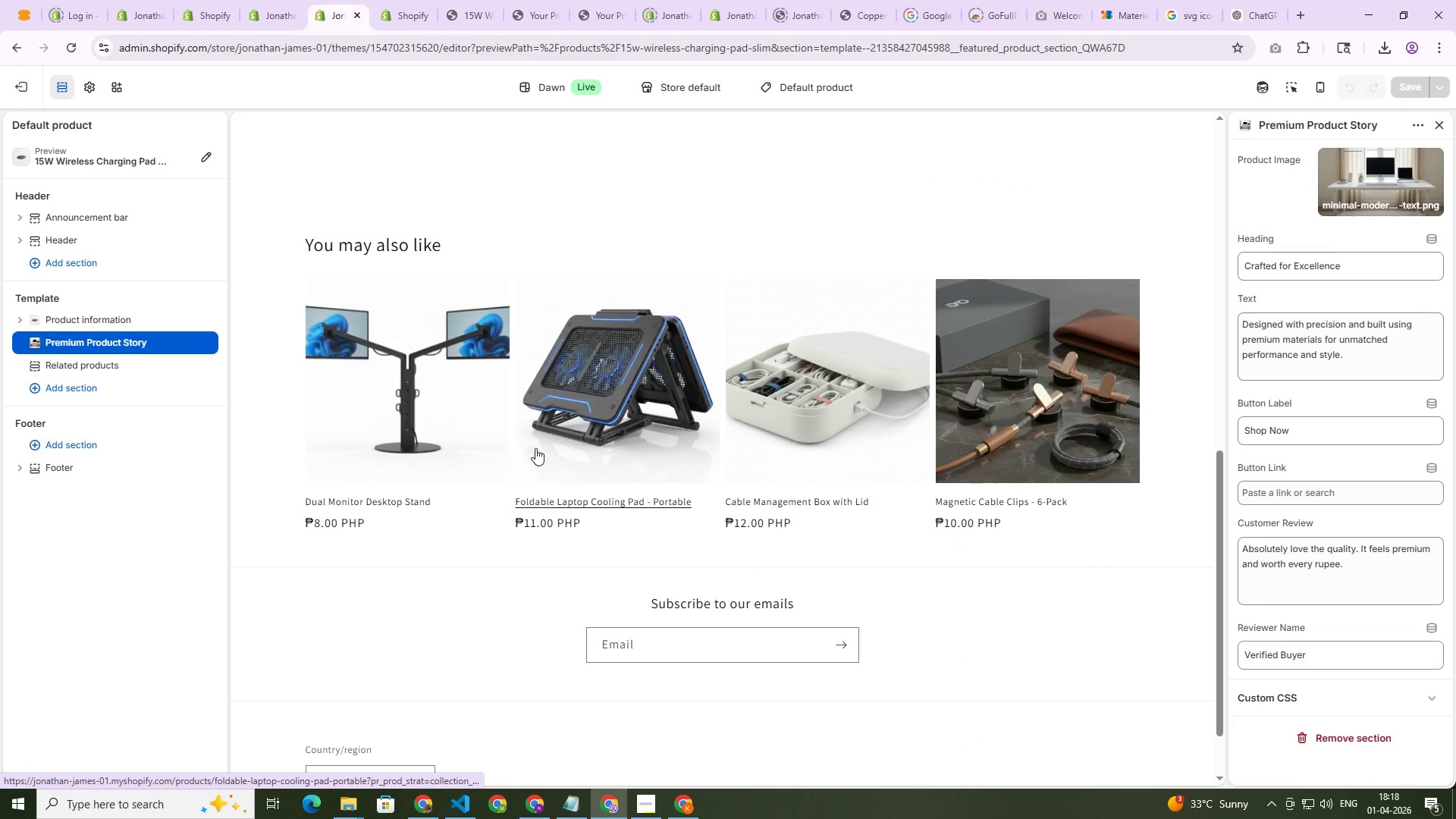 
scroll: coordinate [536, 448], scroll_direction: up, amount: 4.0
 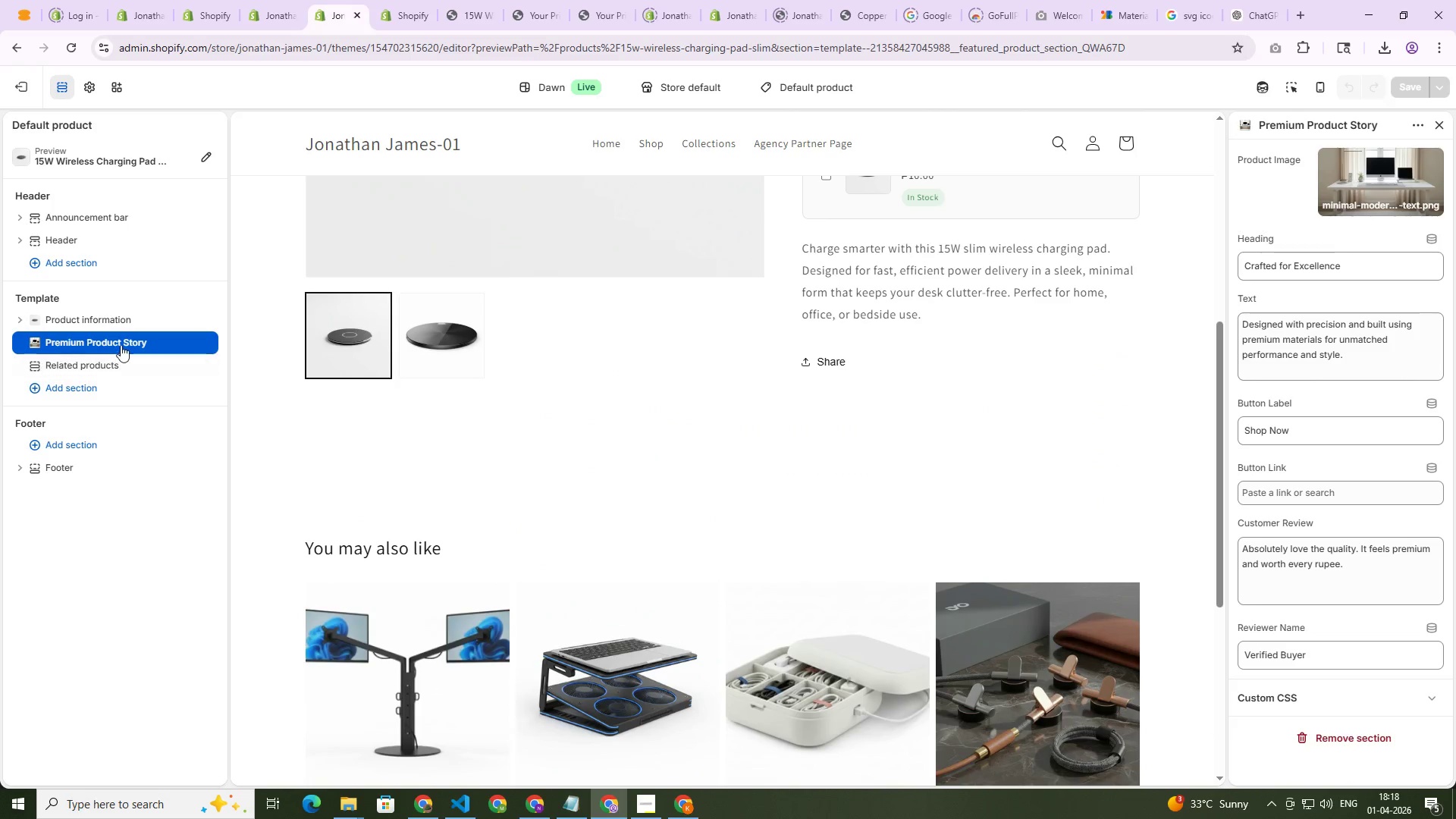 
left_click([122, 344])
 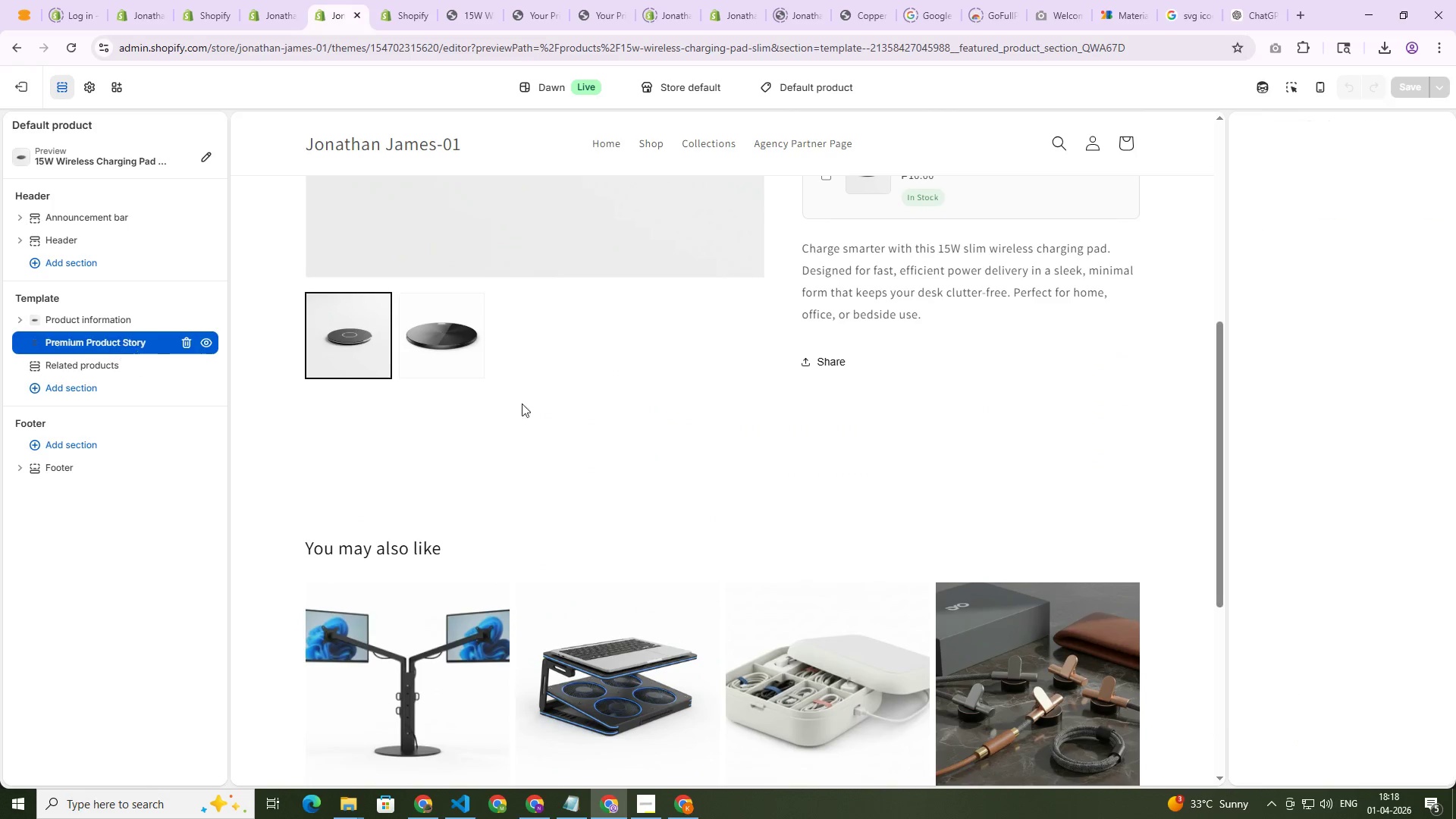 
scroll: coordinate [579, 416], scroll_direction: up, amount: 4.0
 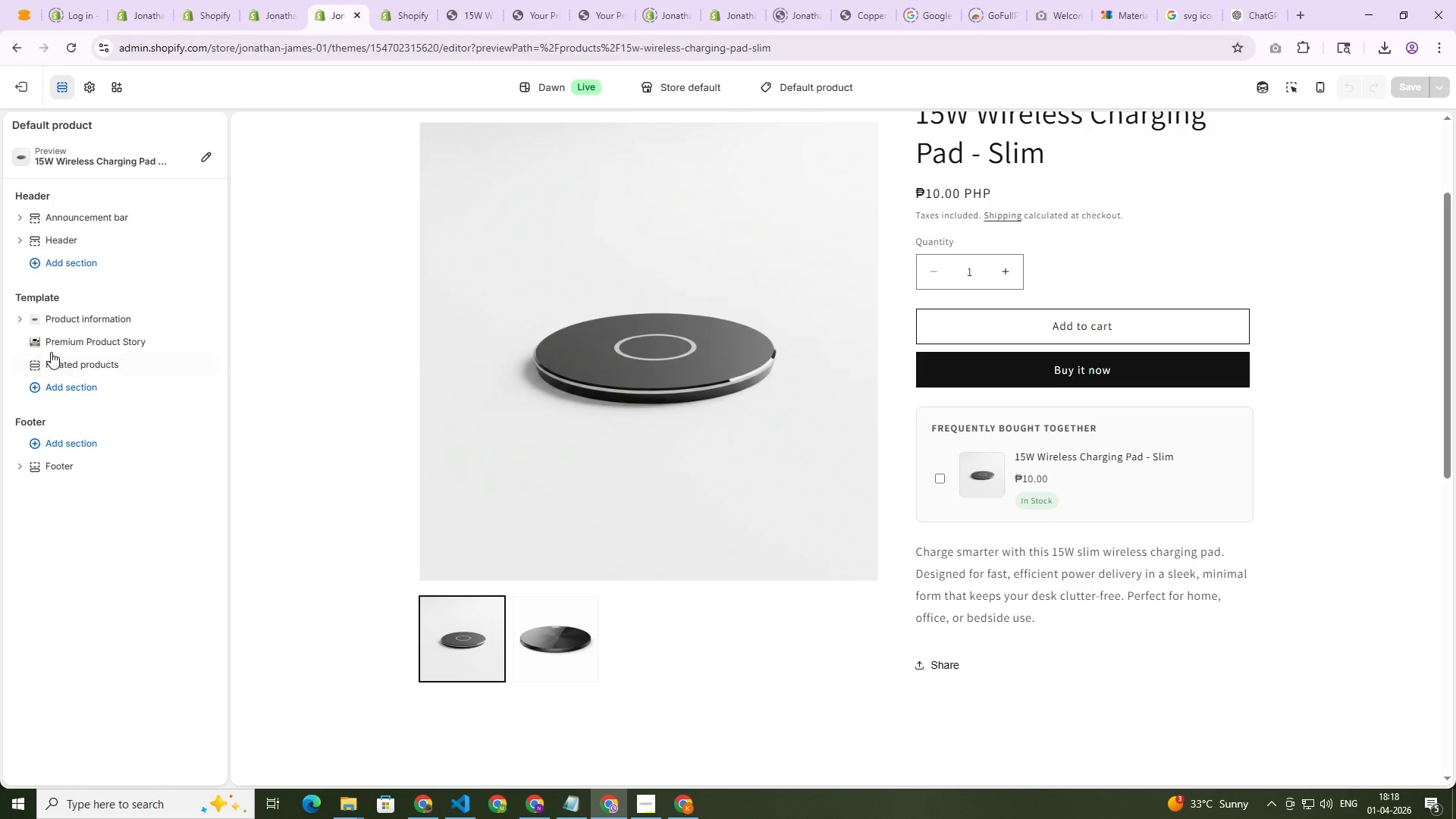 
left_click([82, 343])
 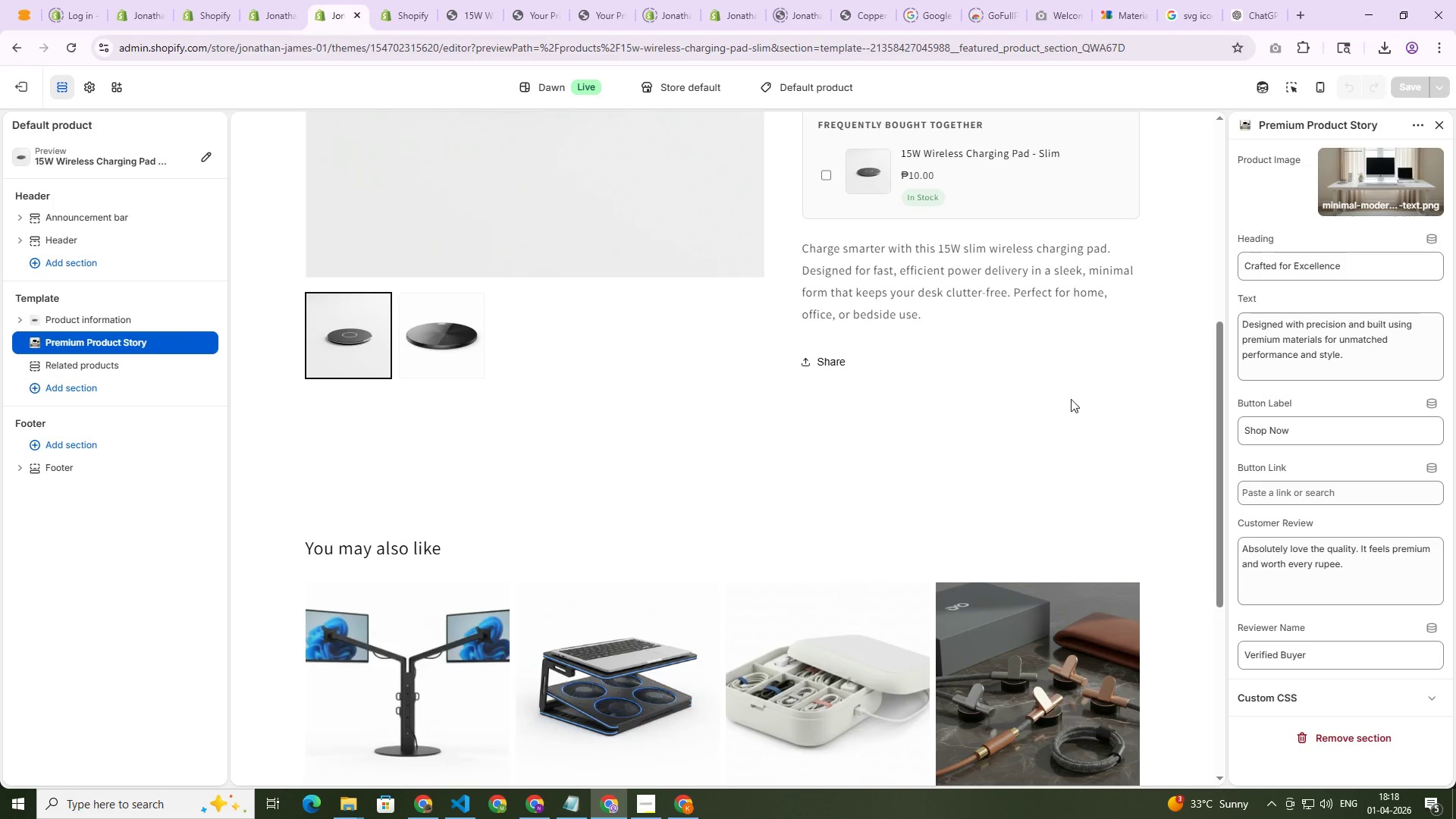 
scroll: coordinate [1311, 414], scroll_direction: down, amount: 1.0
 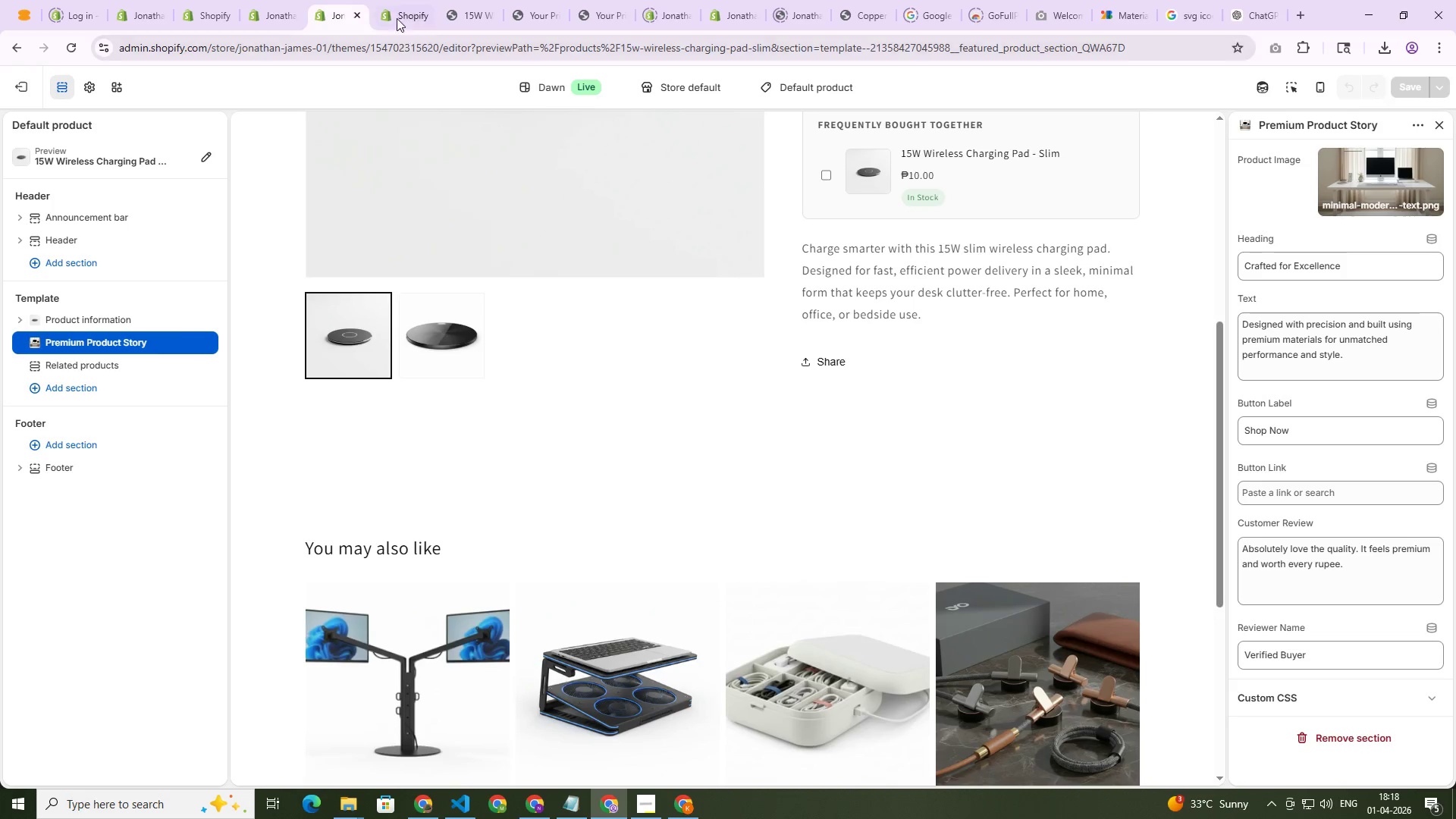 
left_click([399, 11])
 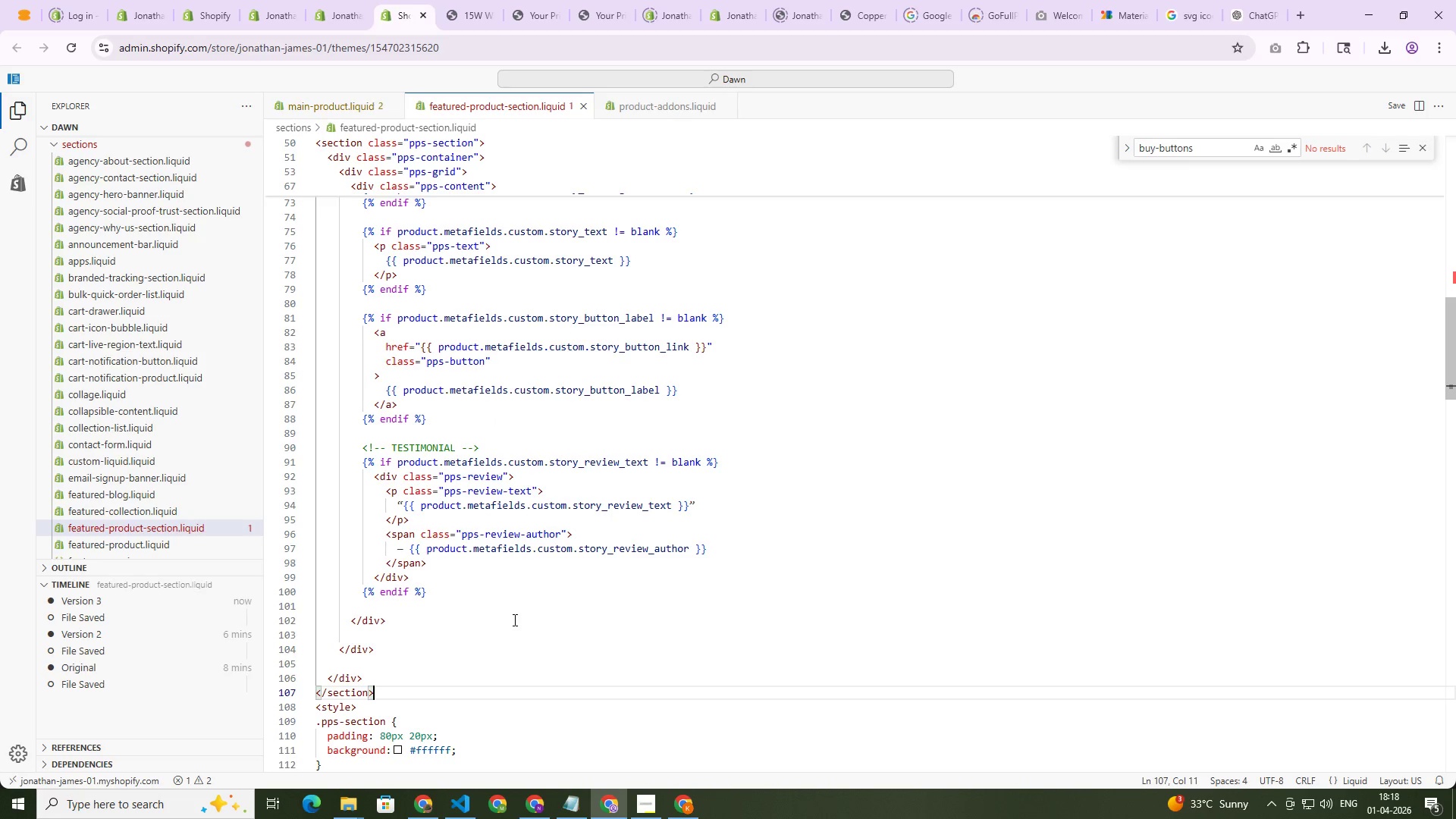 
key(Control+Z)
 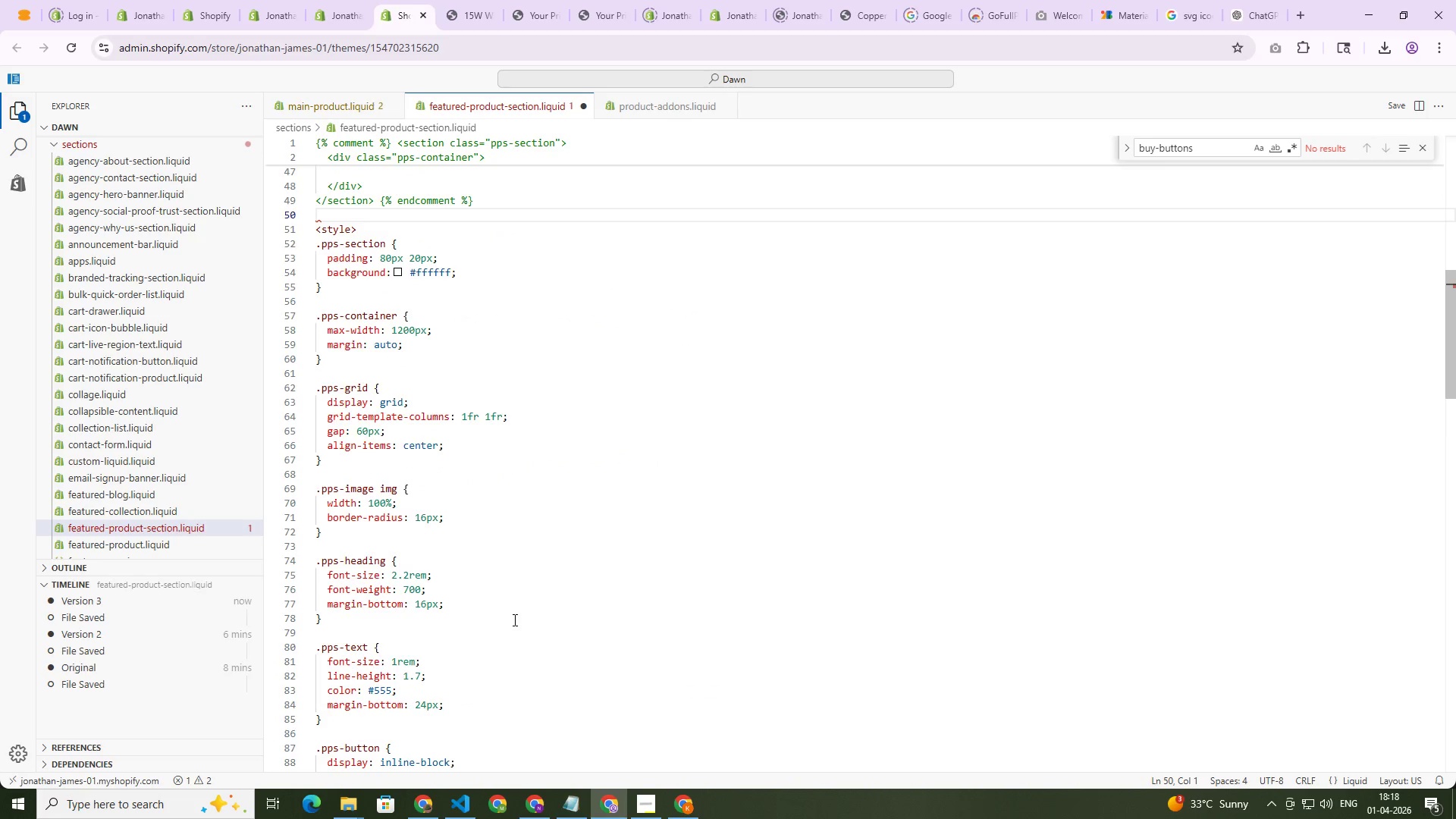 
key(Control+Z)
 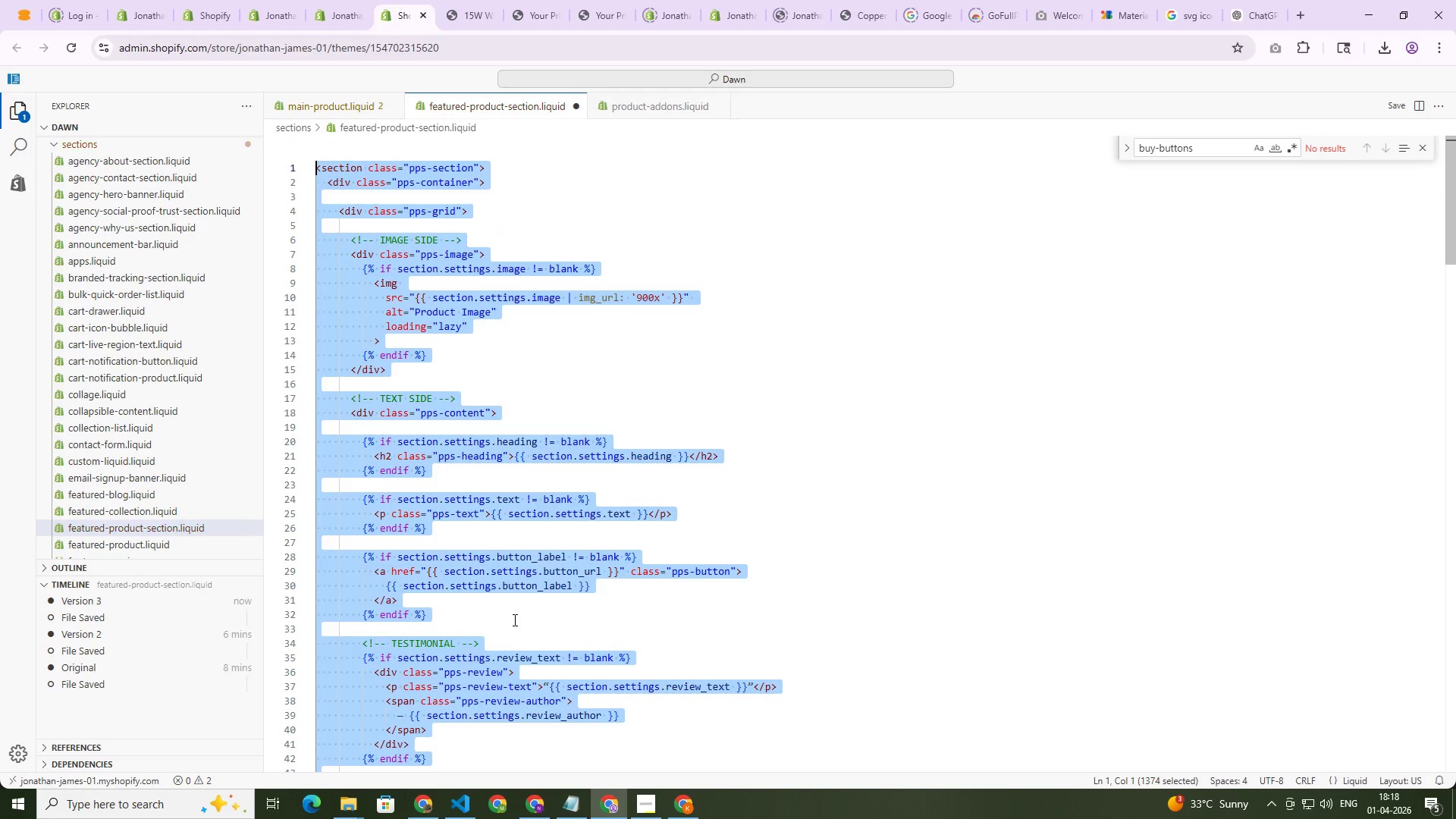 
key(Control+S)
 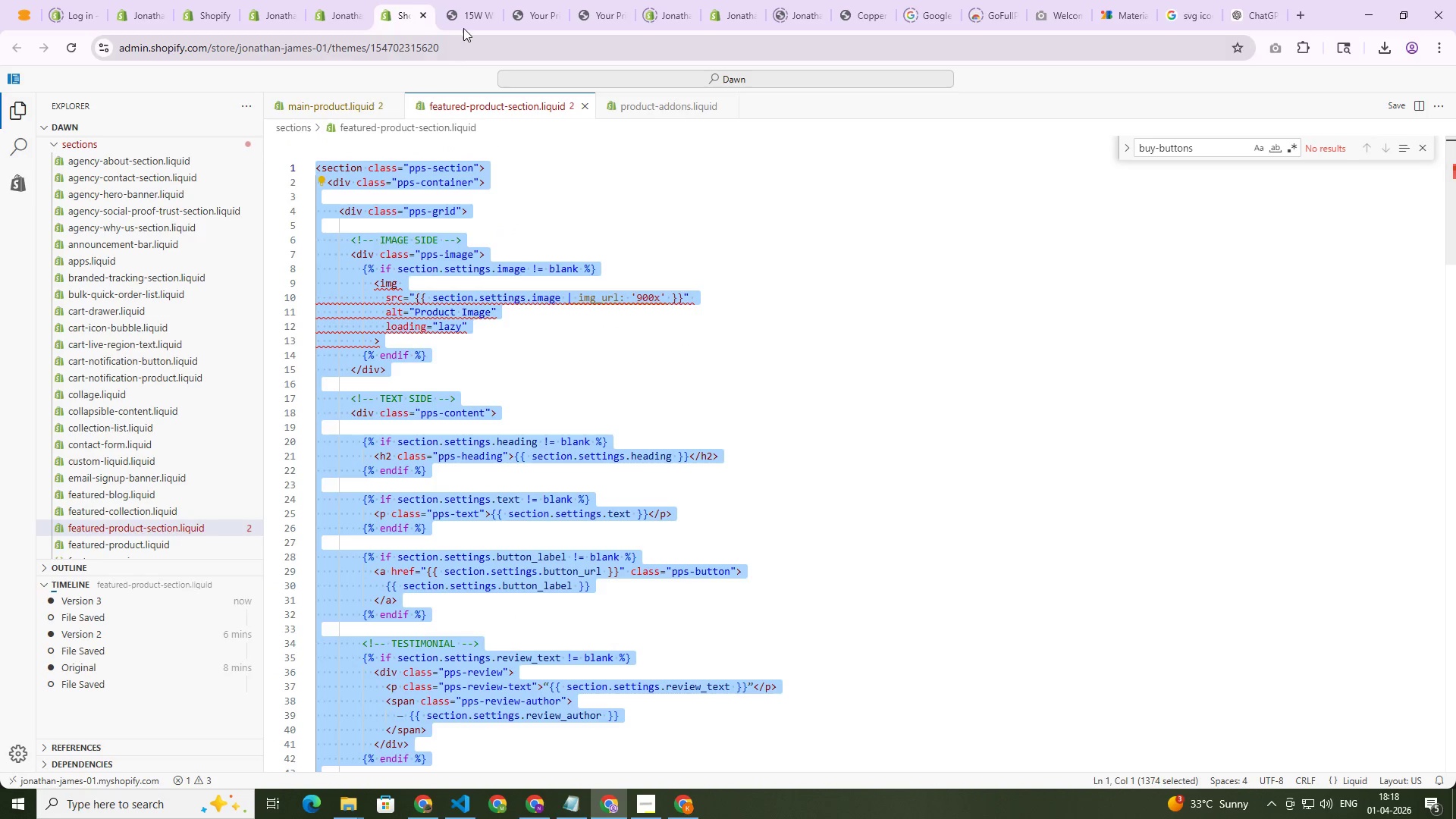 
left_click([464, 20])
 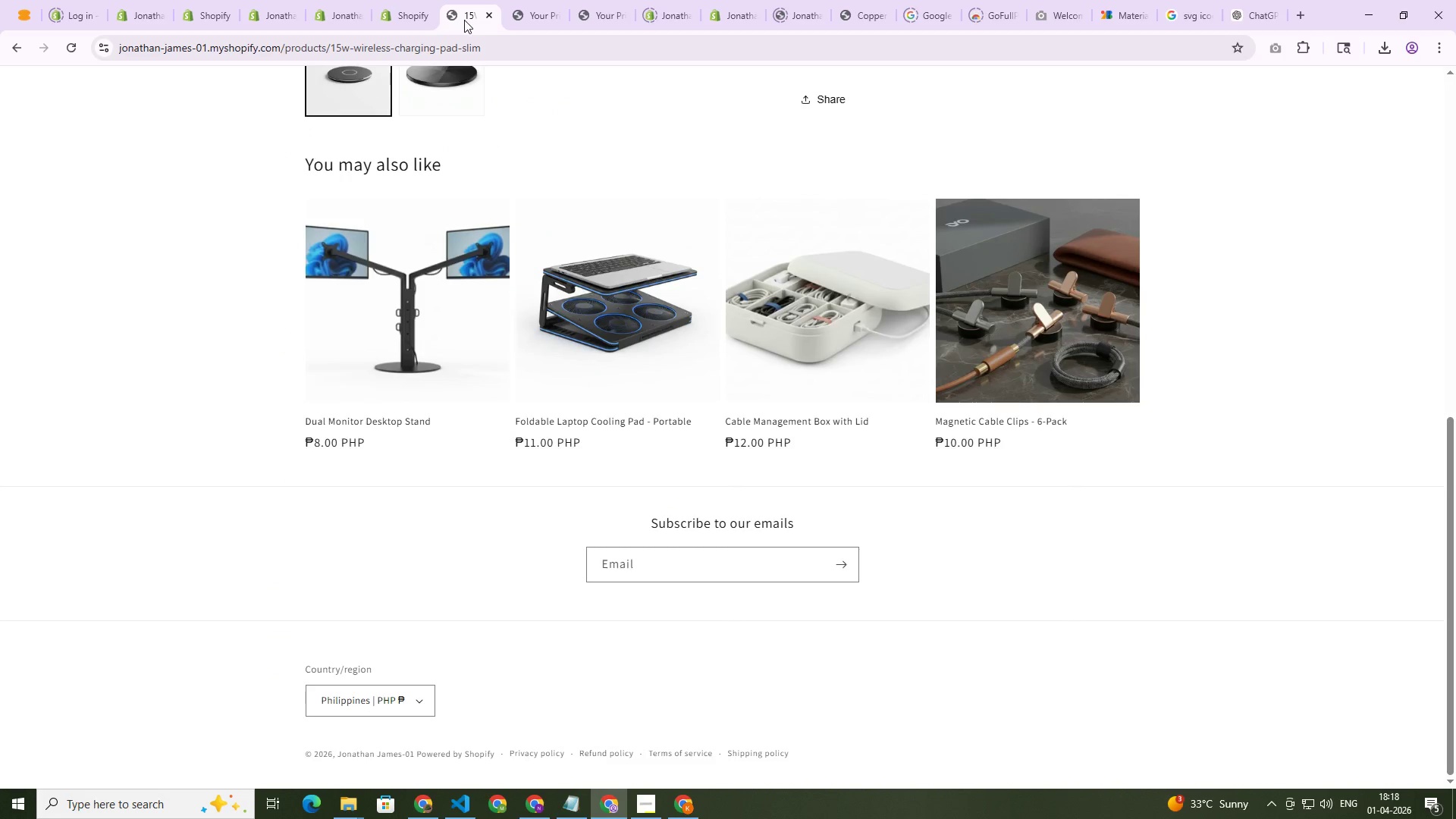 
key(Control+Shift+R)
 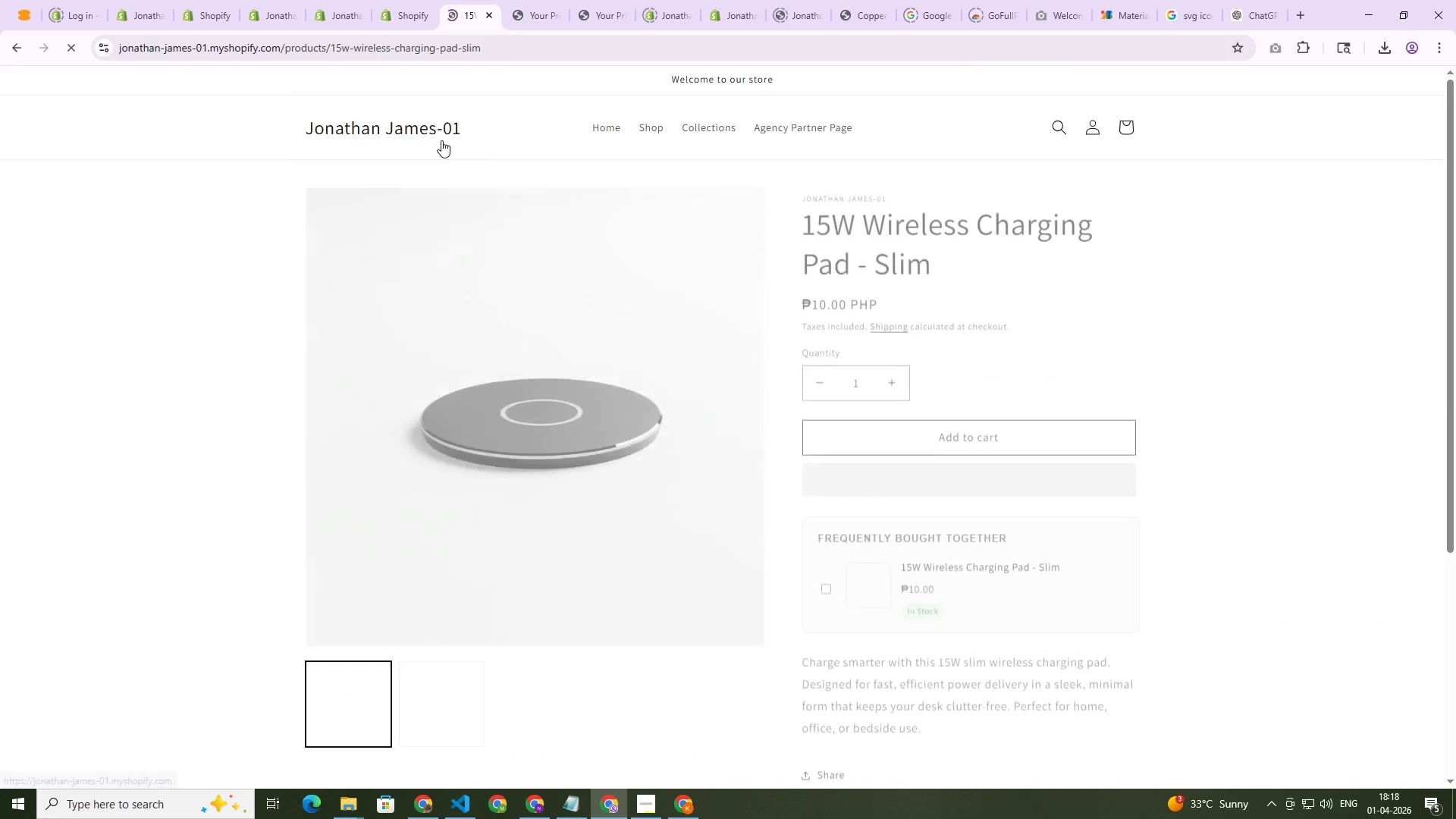 
scroll: coordinate [543, 336], scroll_direction: down, amount: 6.0
 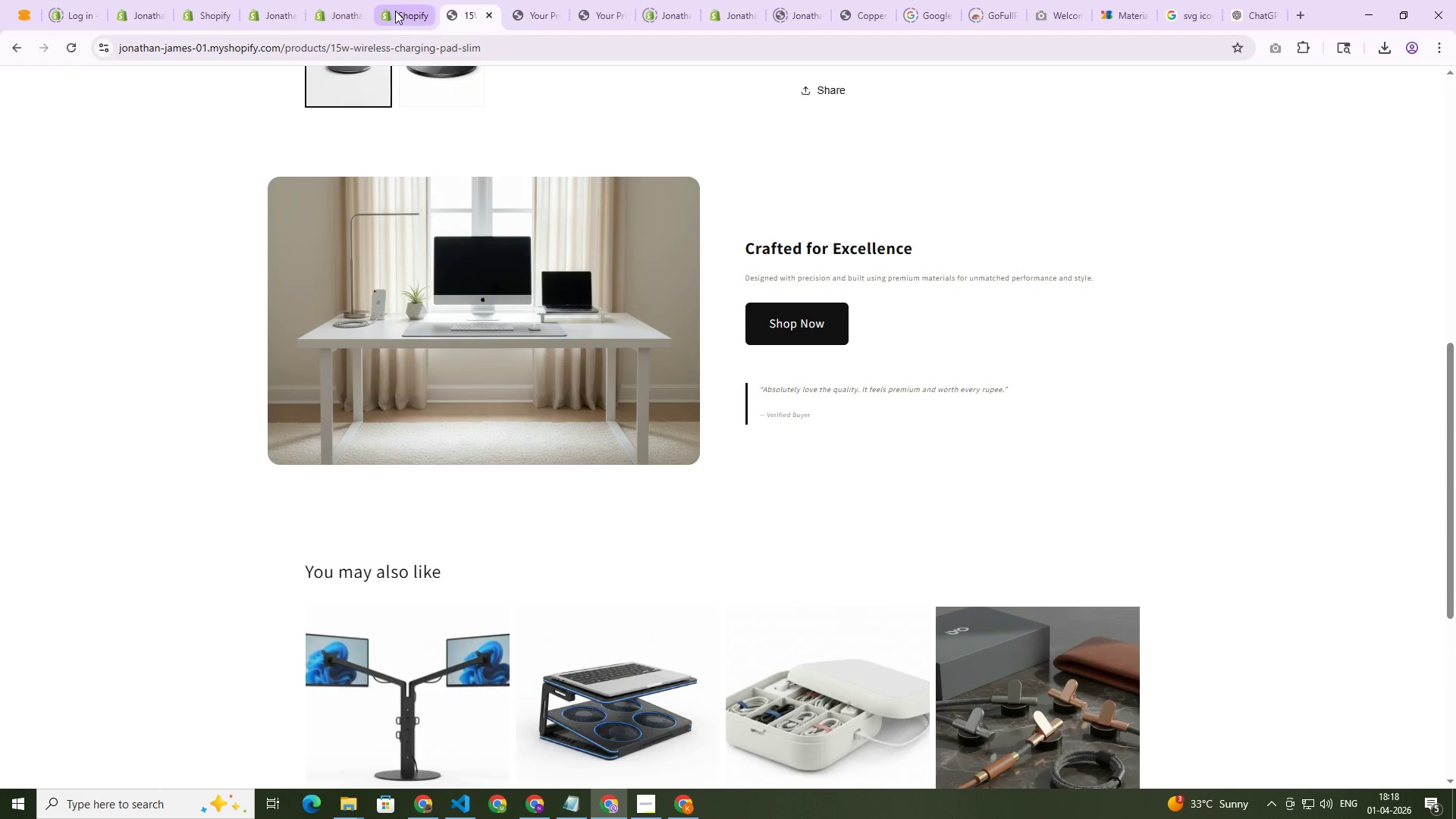 
left_click([395, 11])
 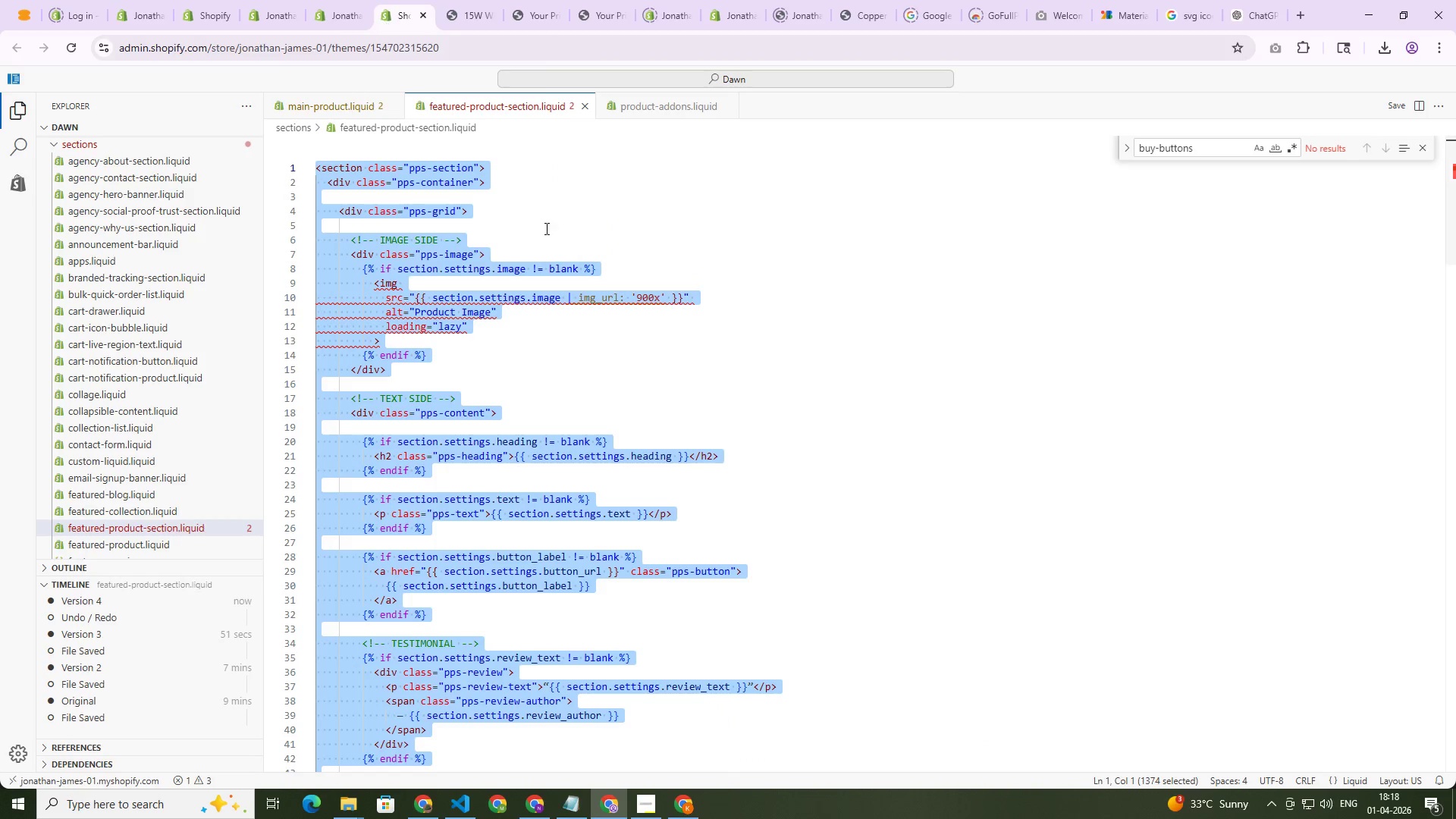 
left_click([551, 233])
 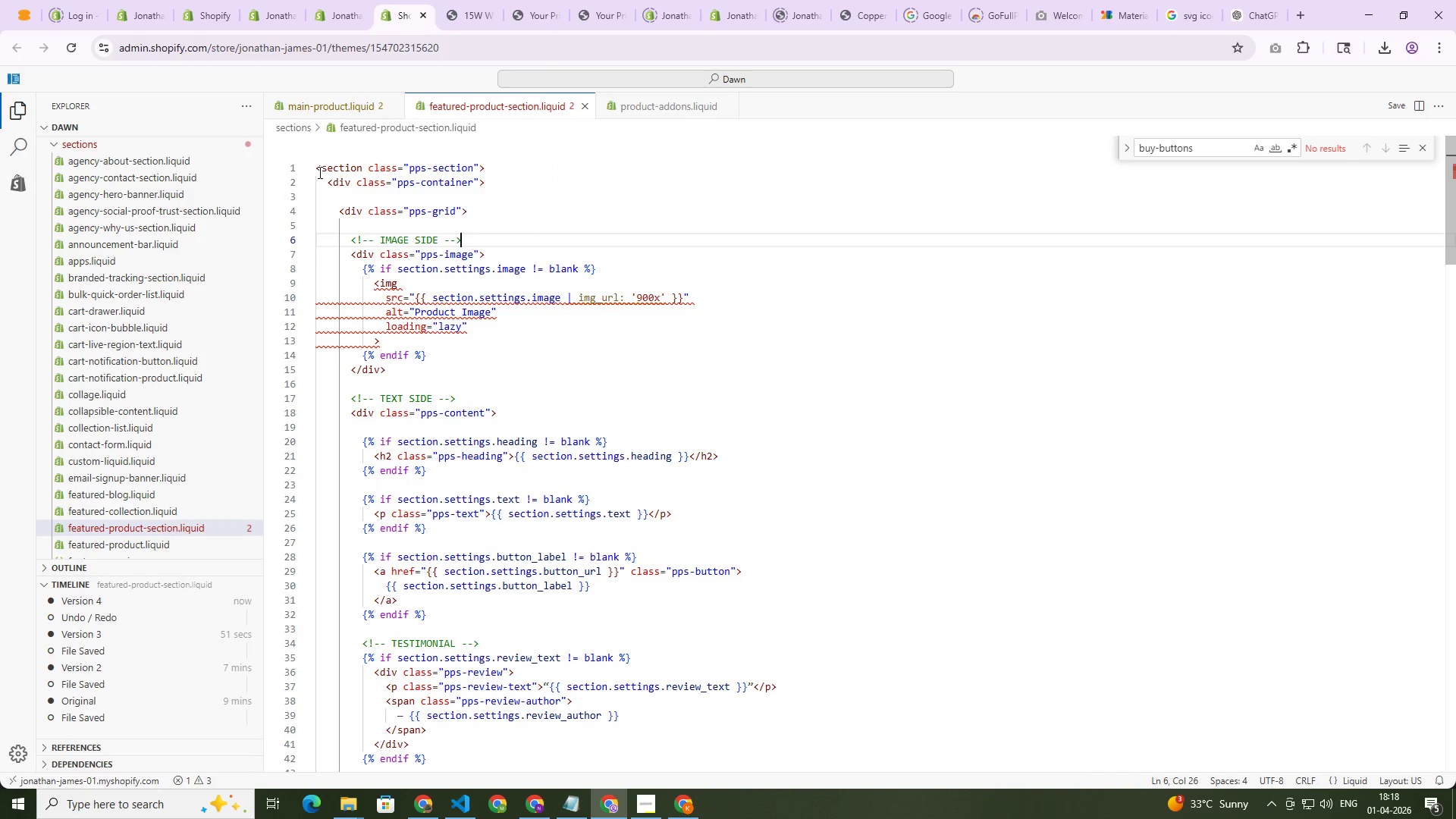 
left_click([701, 199])
 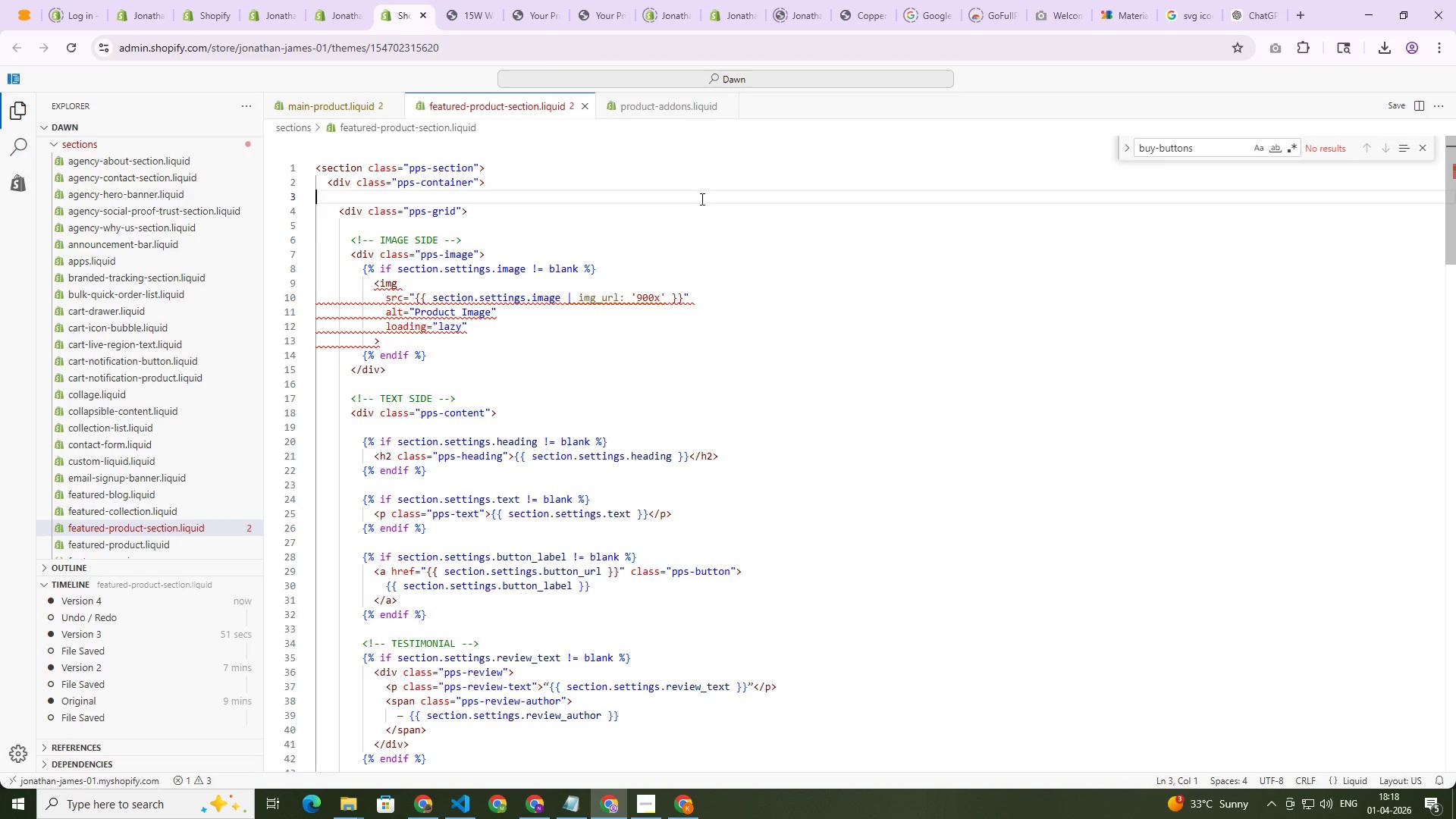 
key(Control+A)
 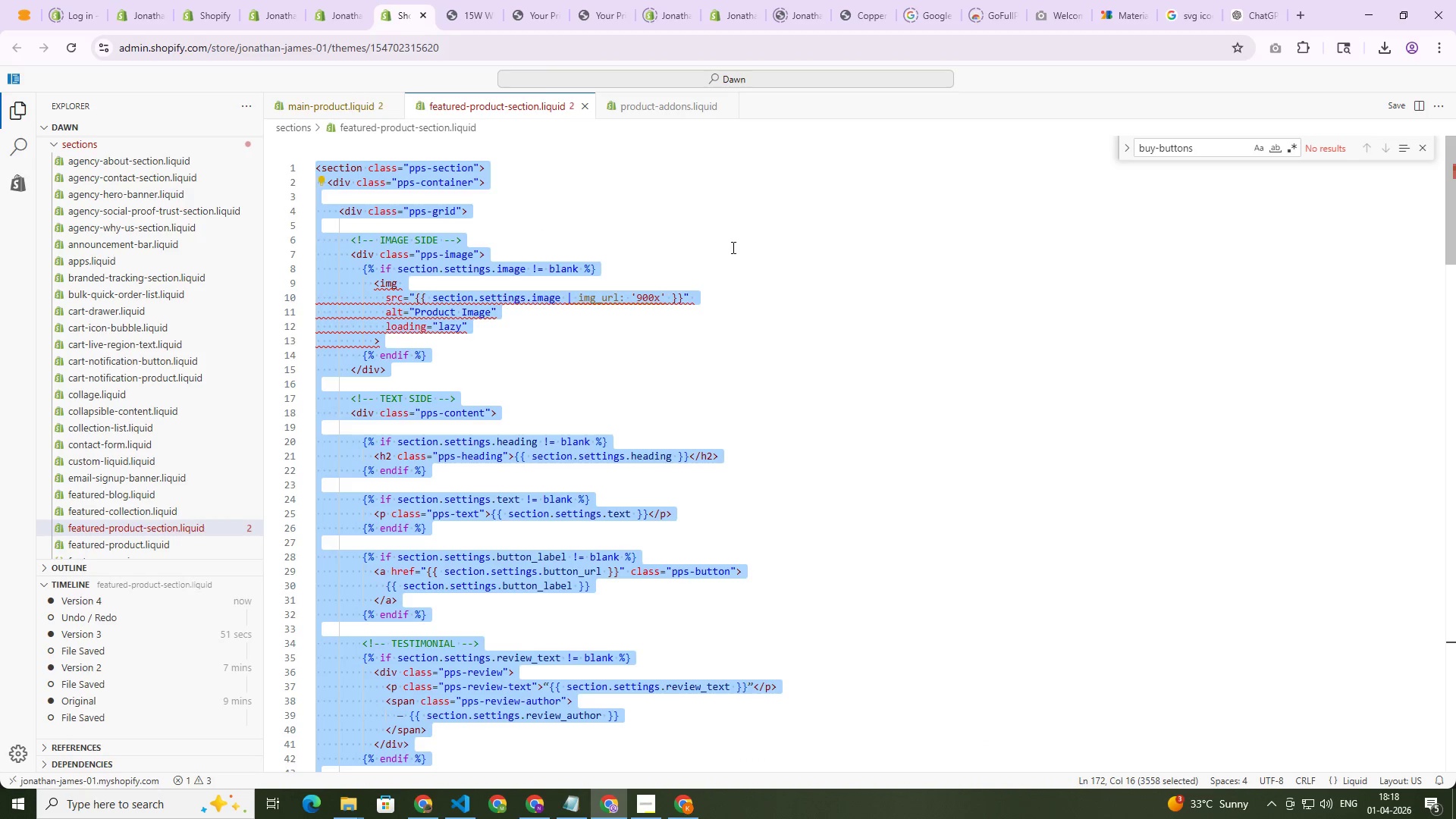 
key(Control+C)
 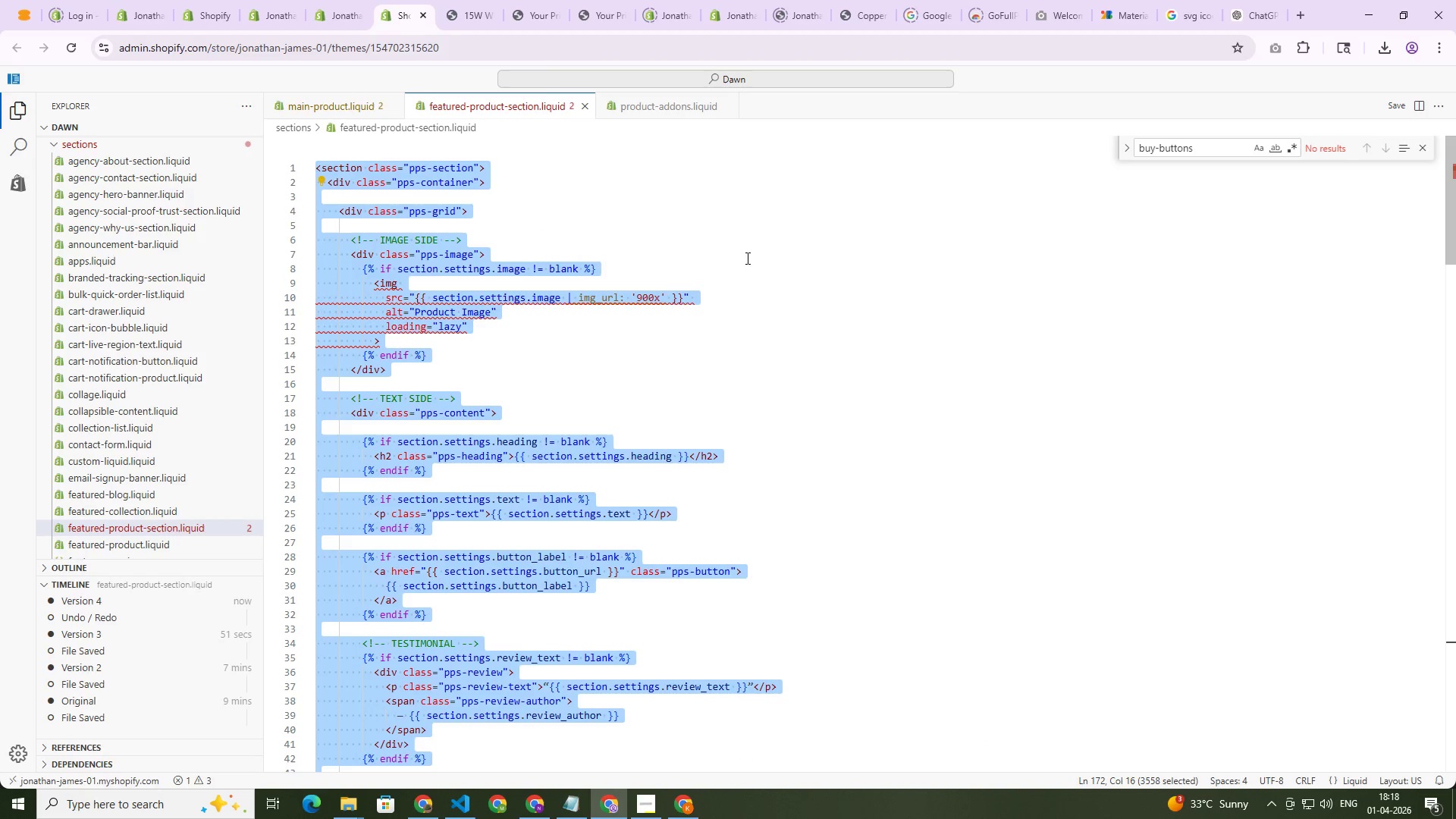 
key(Control+C)
 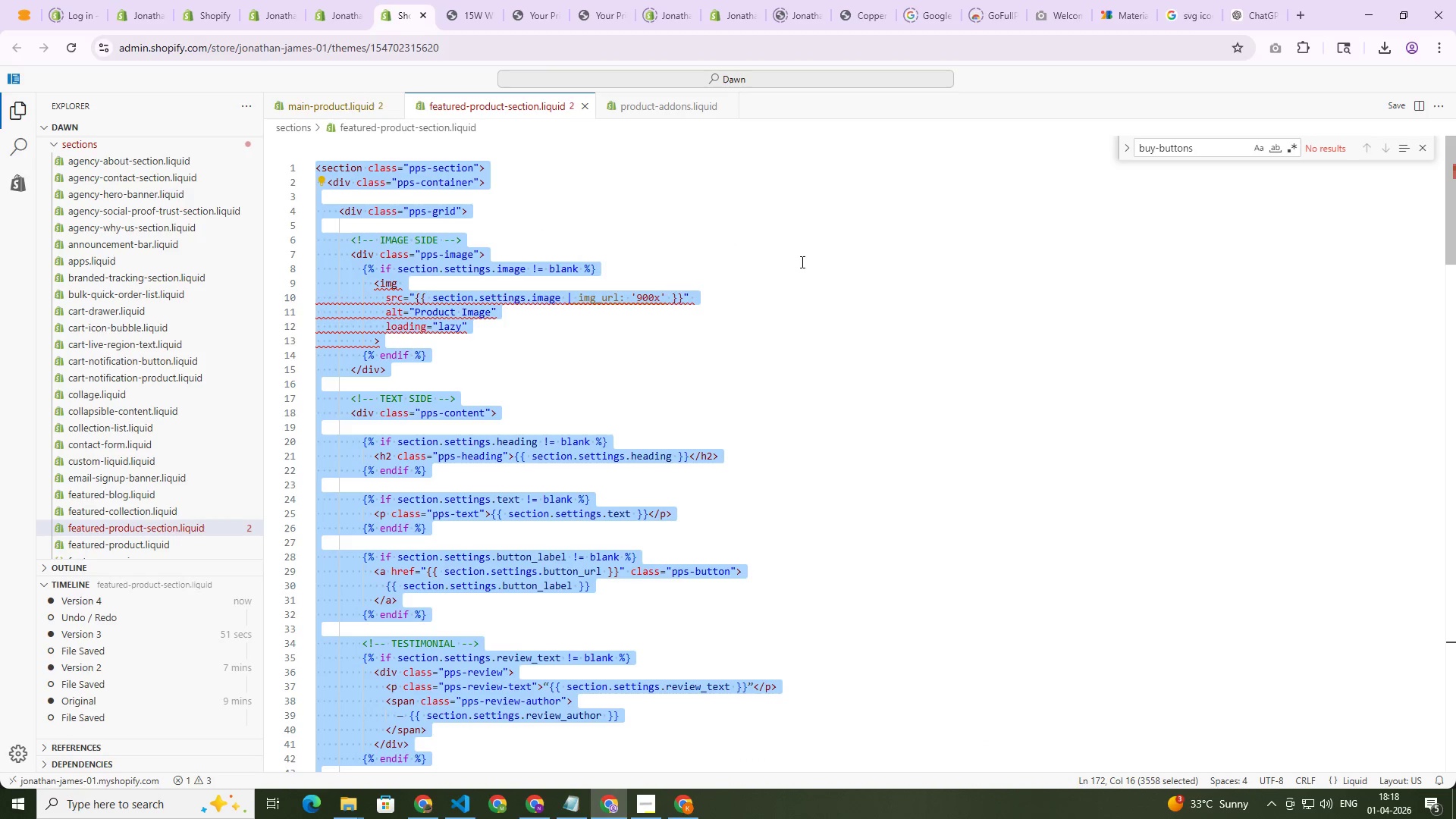 
key(Control+C)
 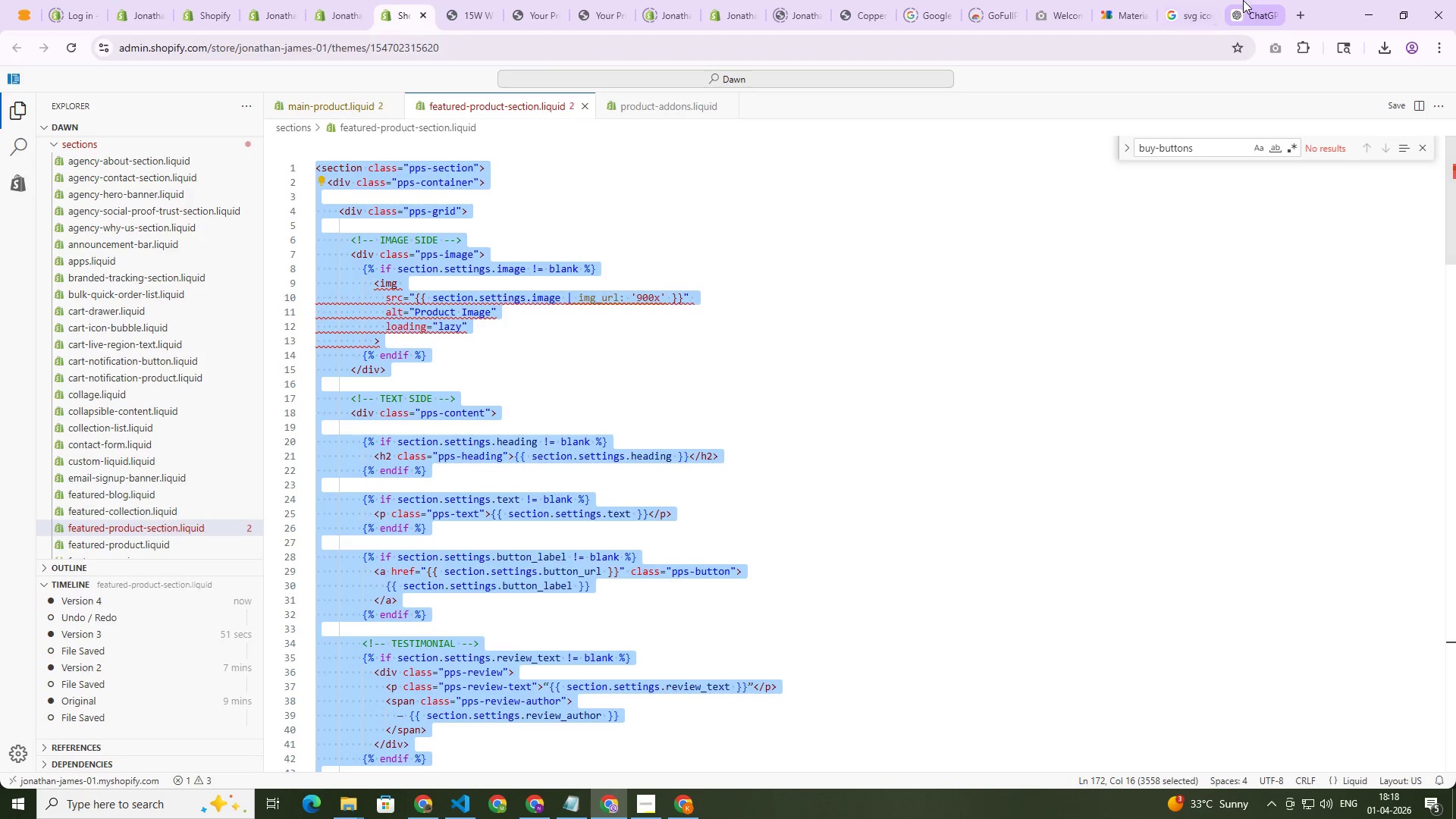 
left_click([1247, 1])
 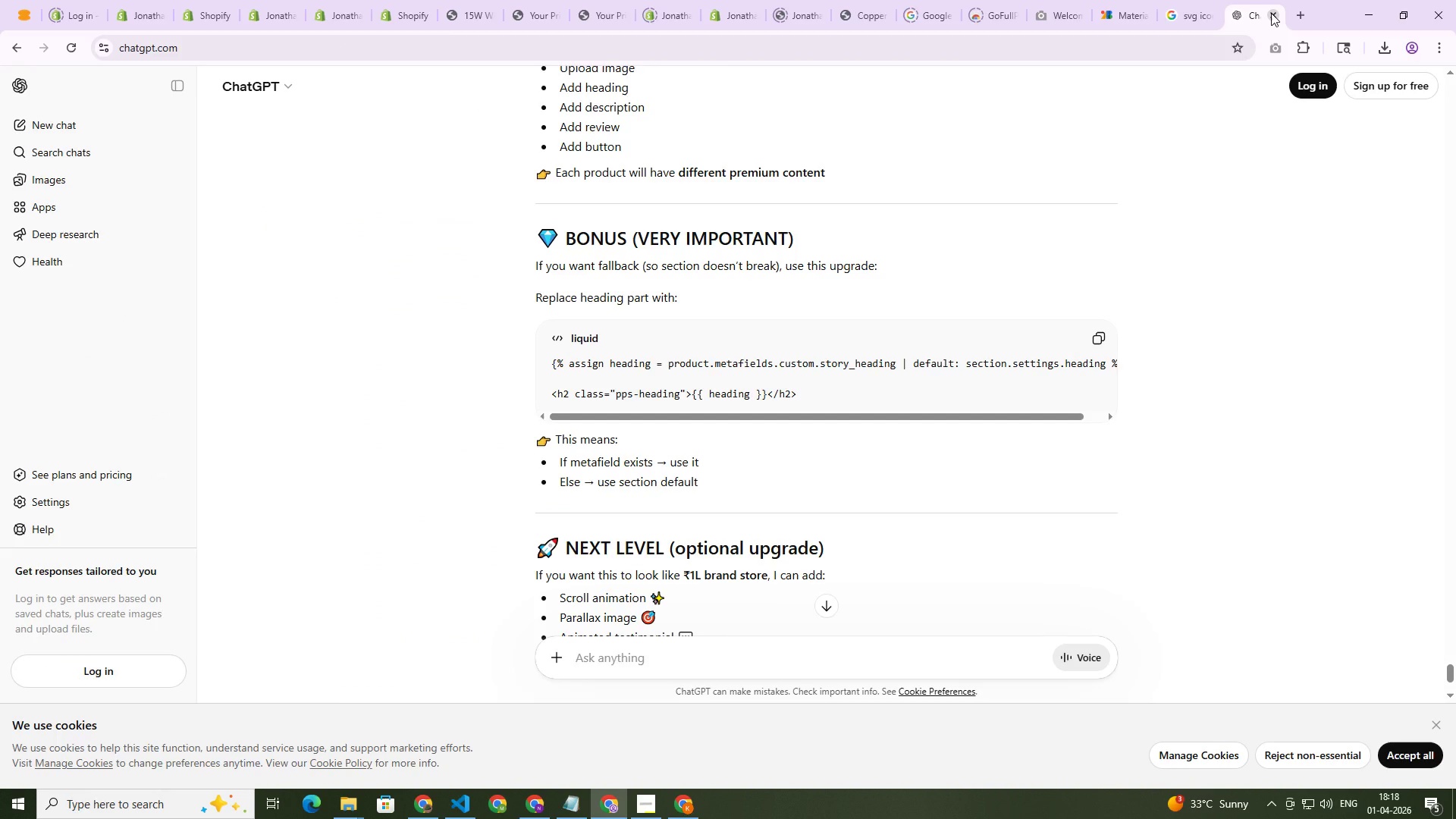 
left_click([1271, 13])
 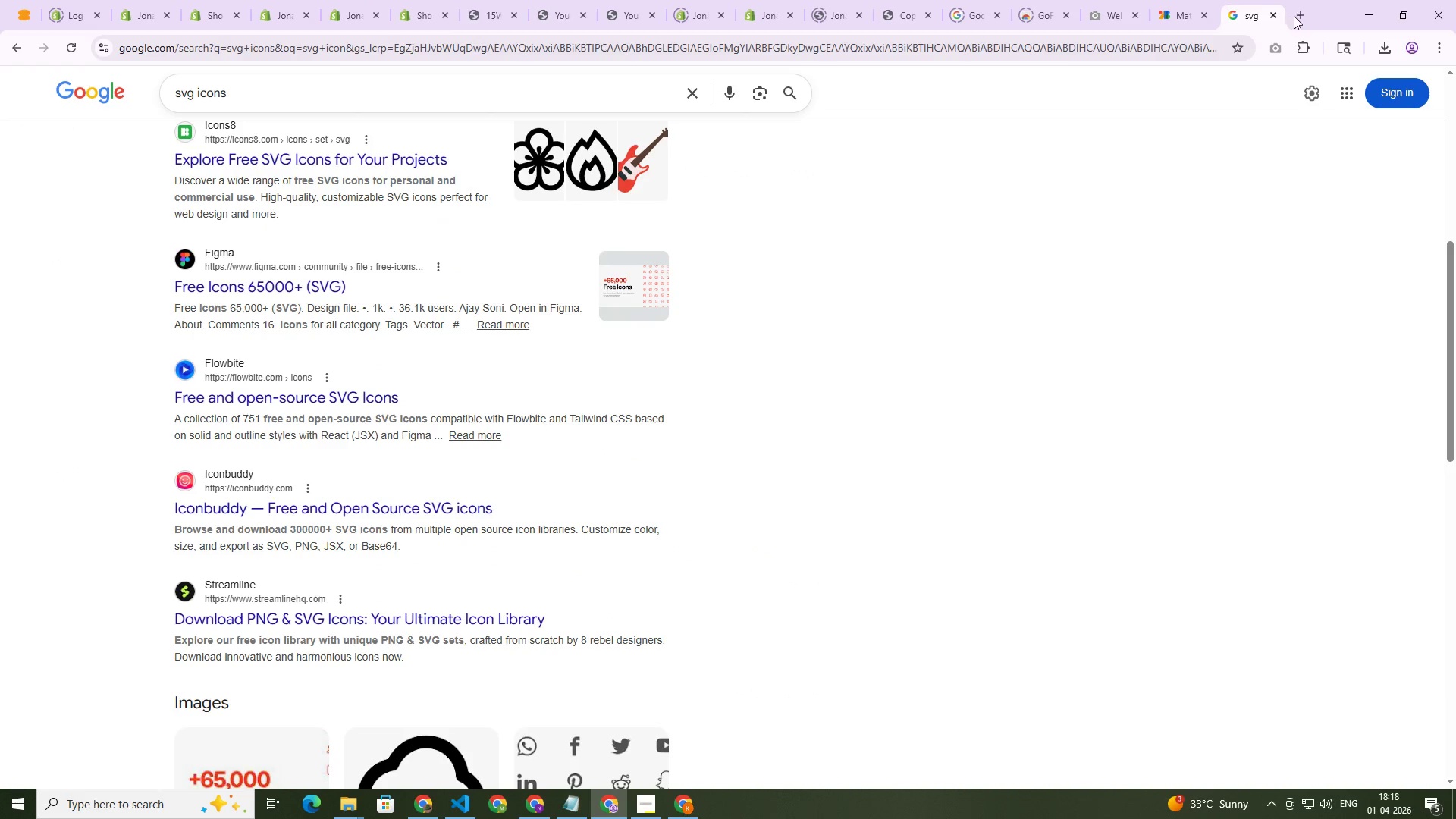 
left_click([1296, 16])
 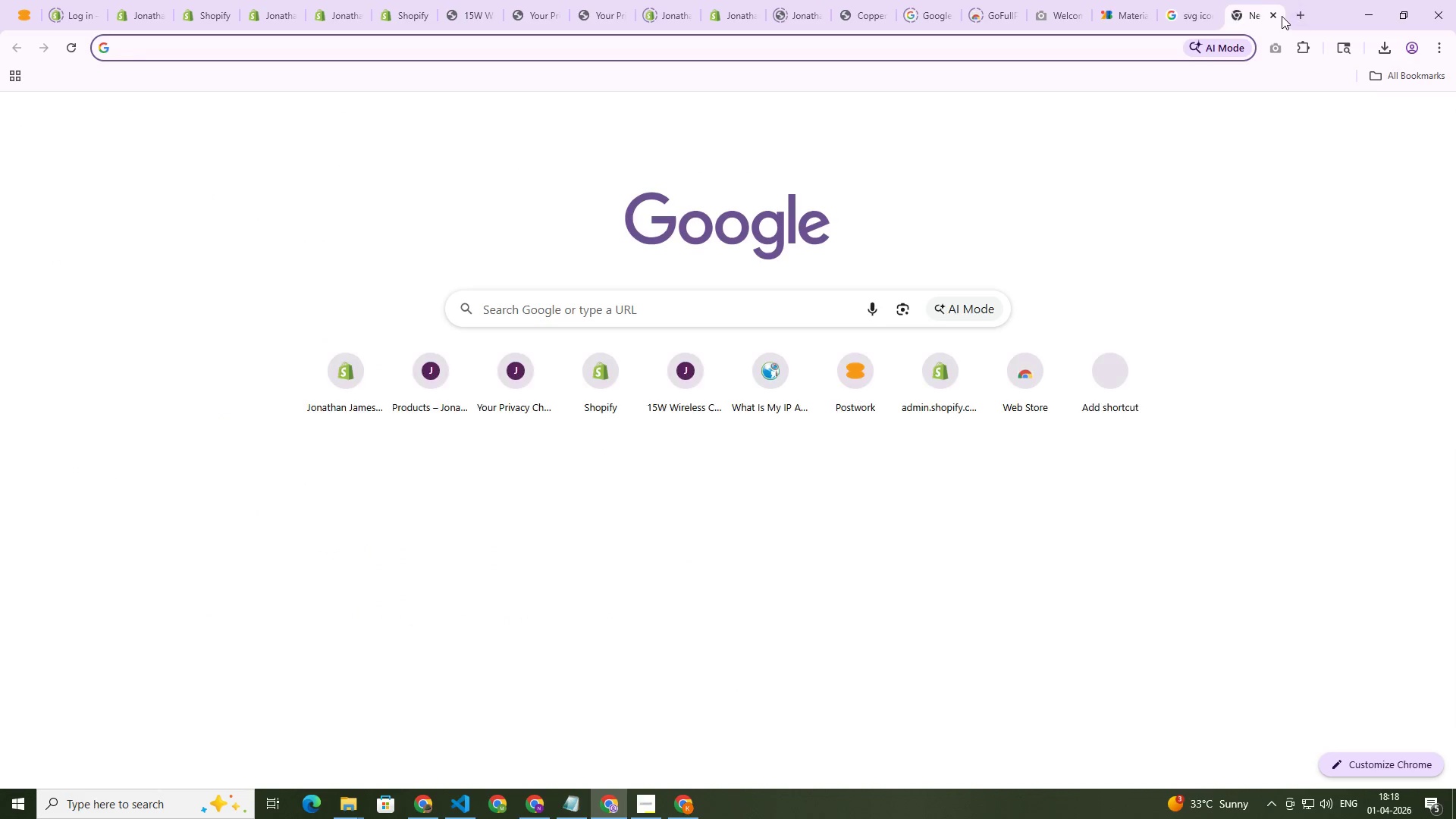 
type(cht)
key(Backspace)
type(at)
 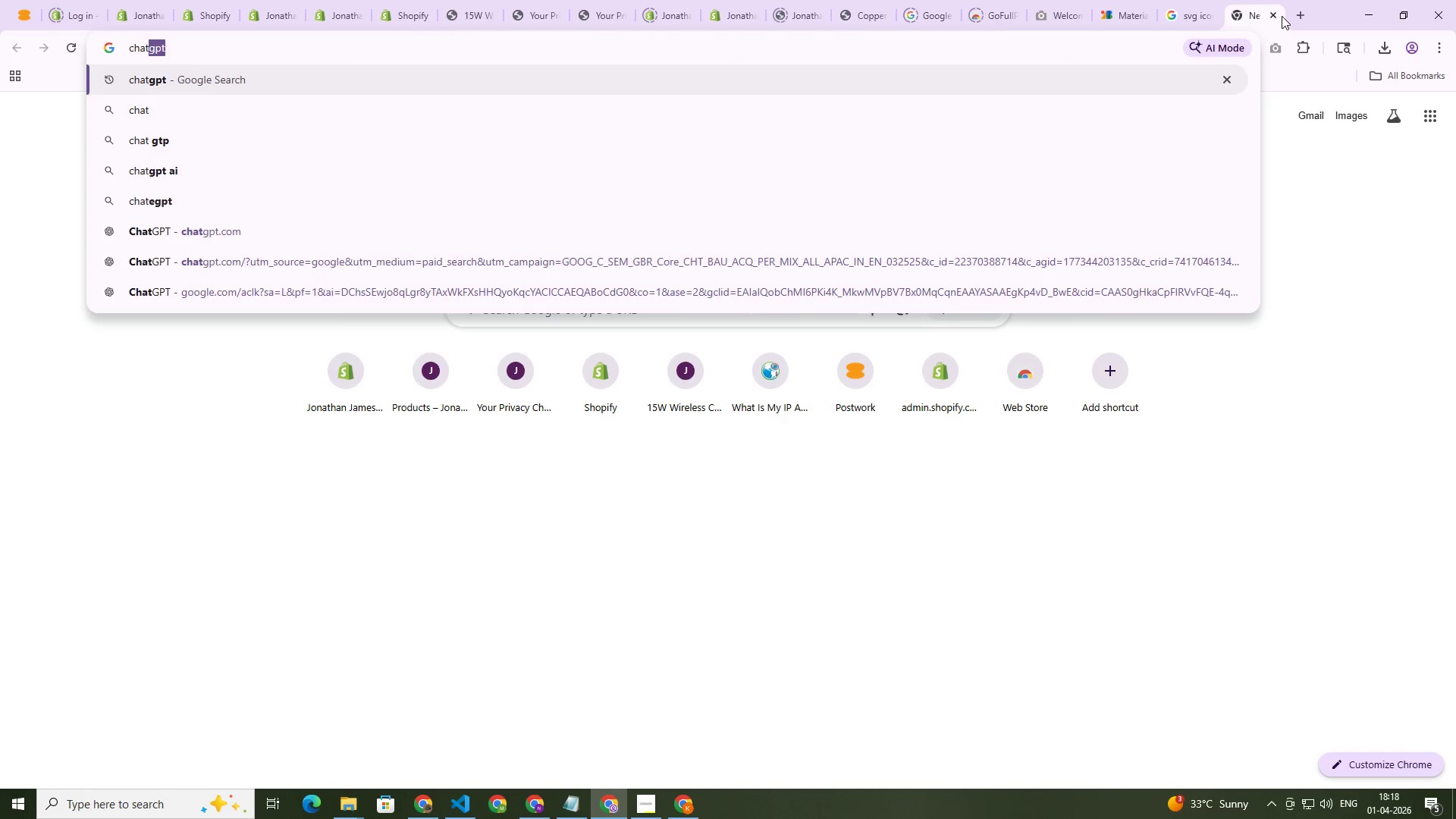 
key(Enter)
 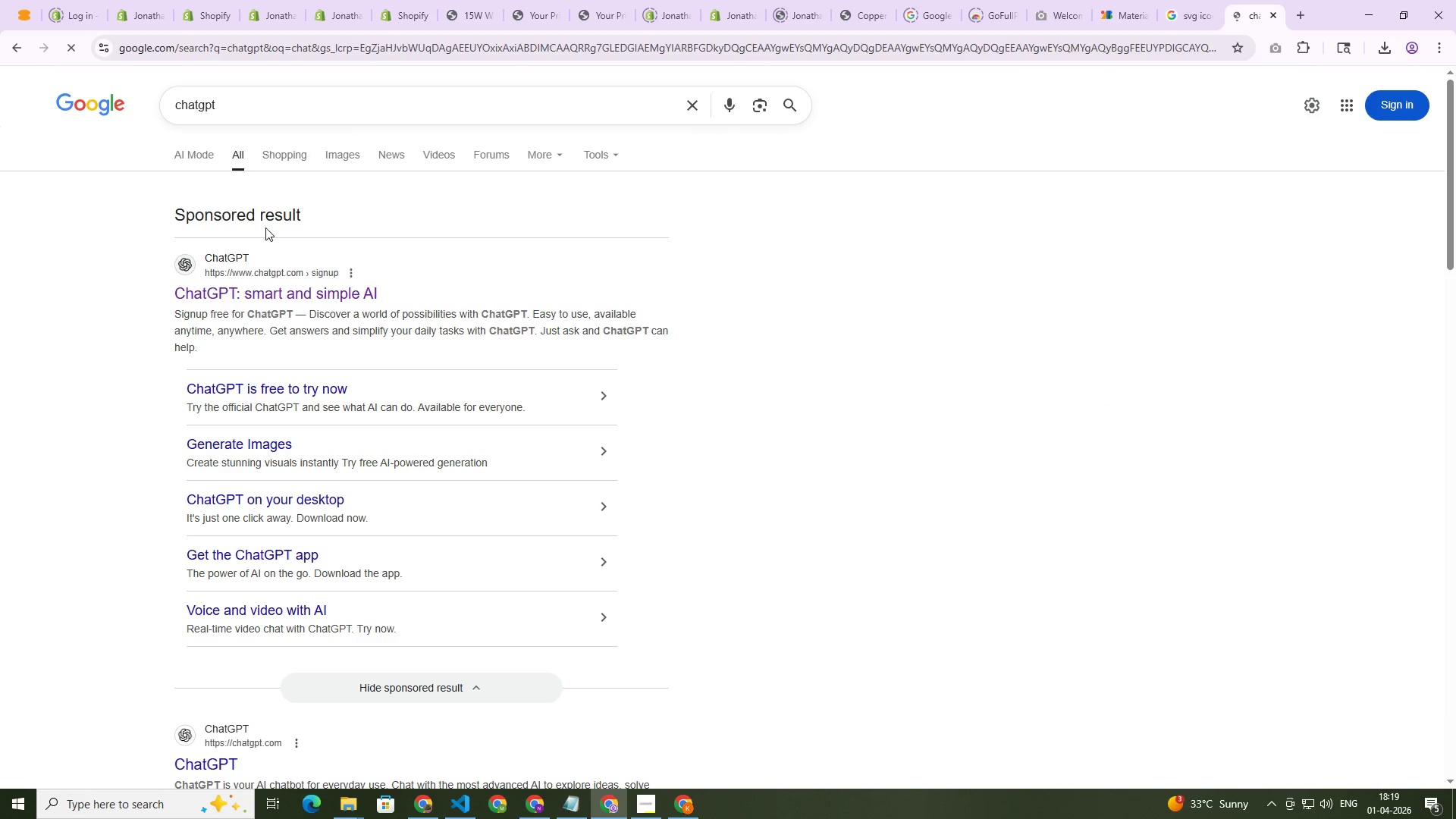 
left_click([243, 284])
 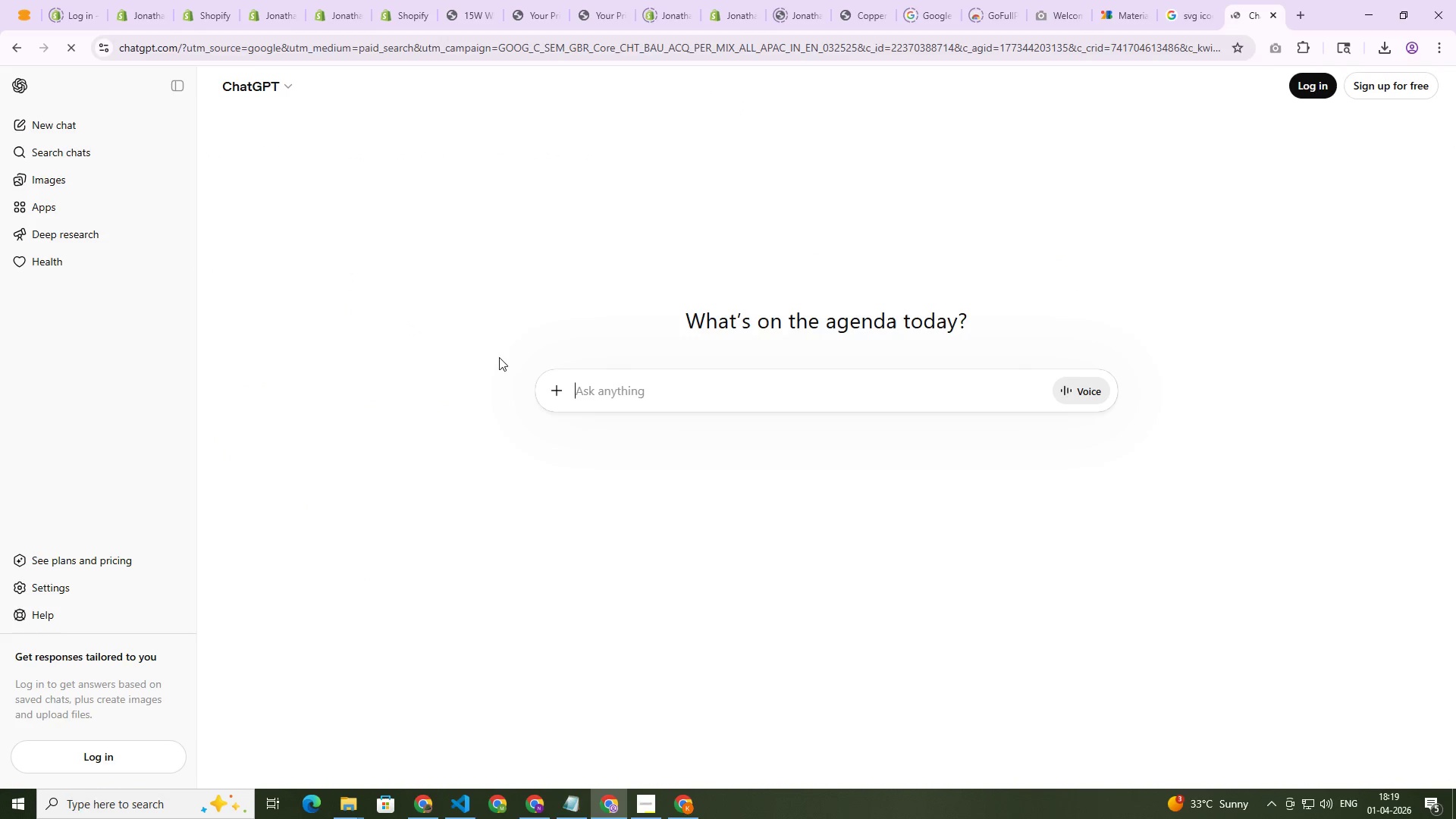 
key(Control+V)
 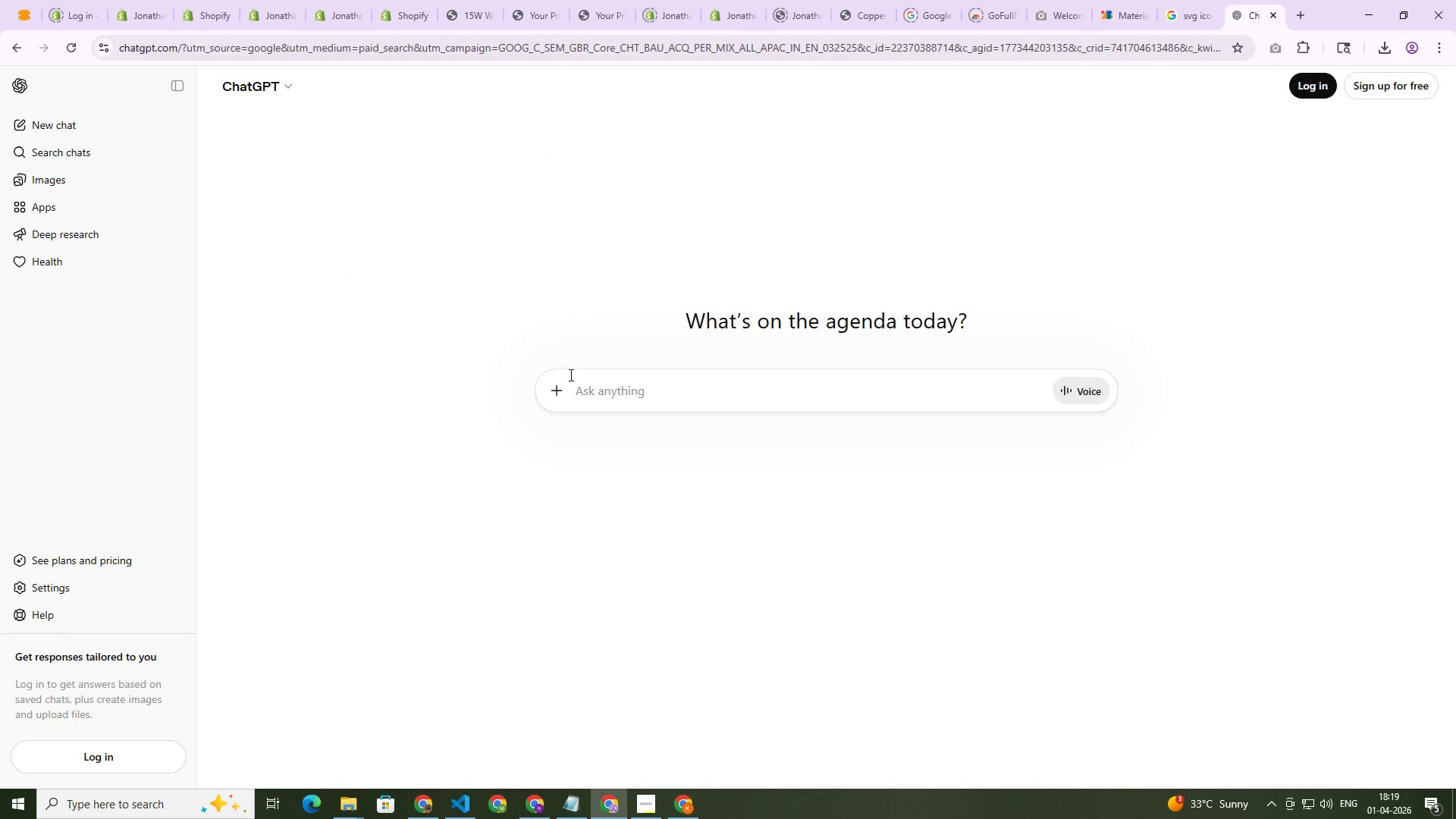 
key(Shift+Enter)
 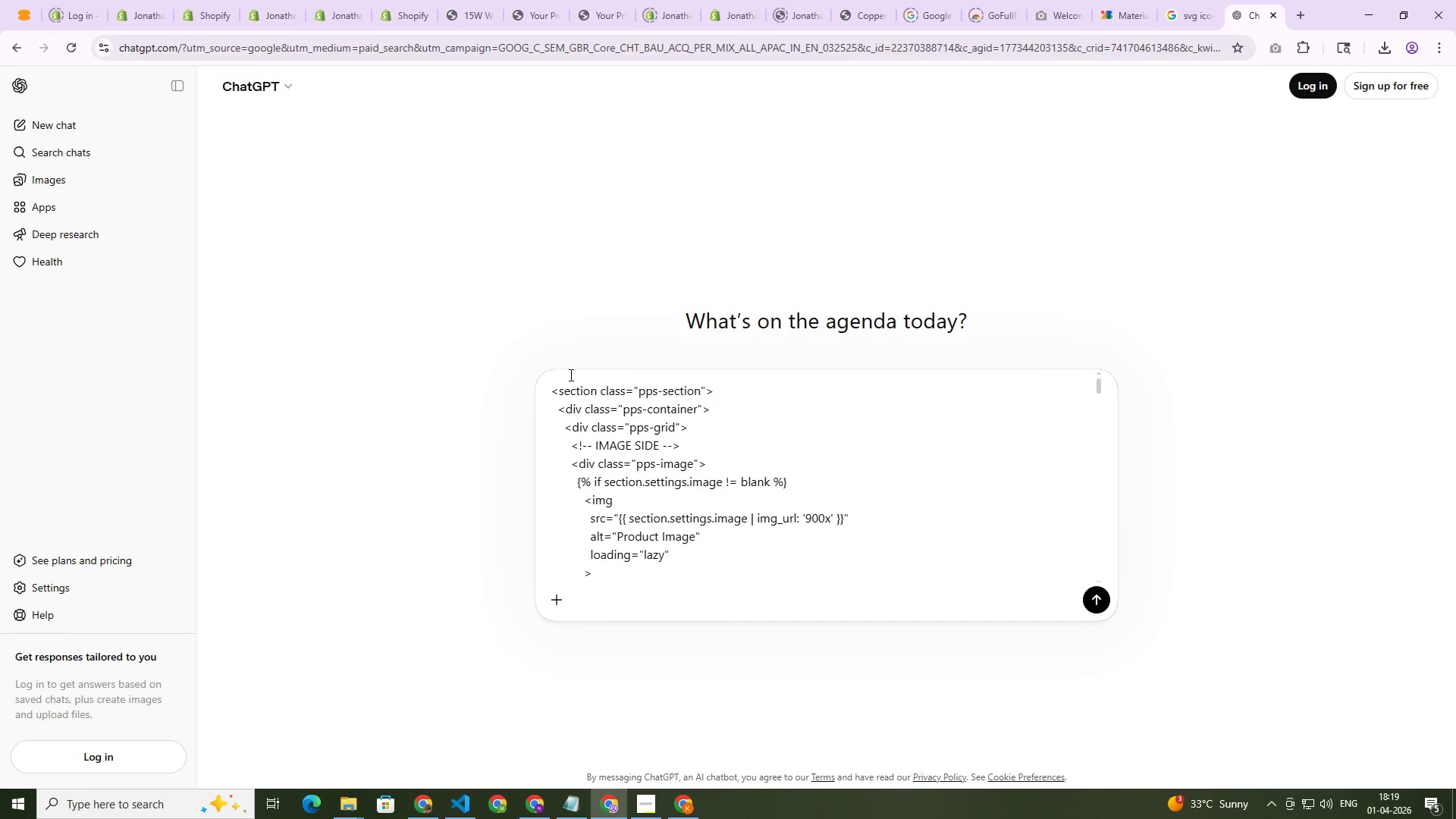 
key(Shift+Enter)
 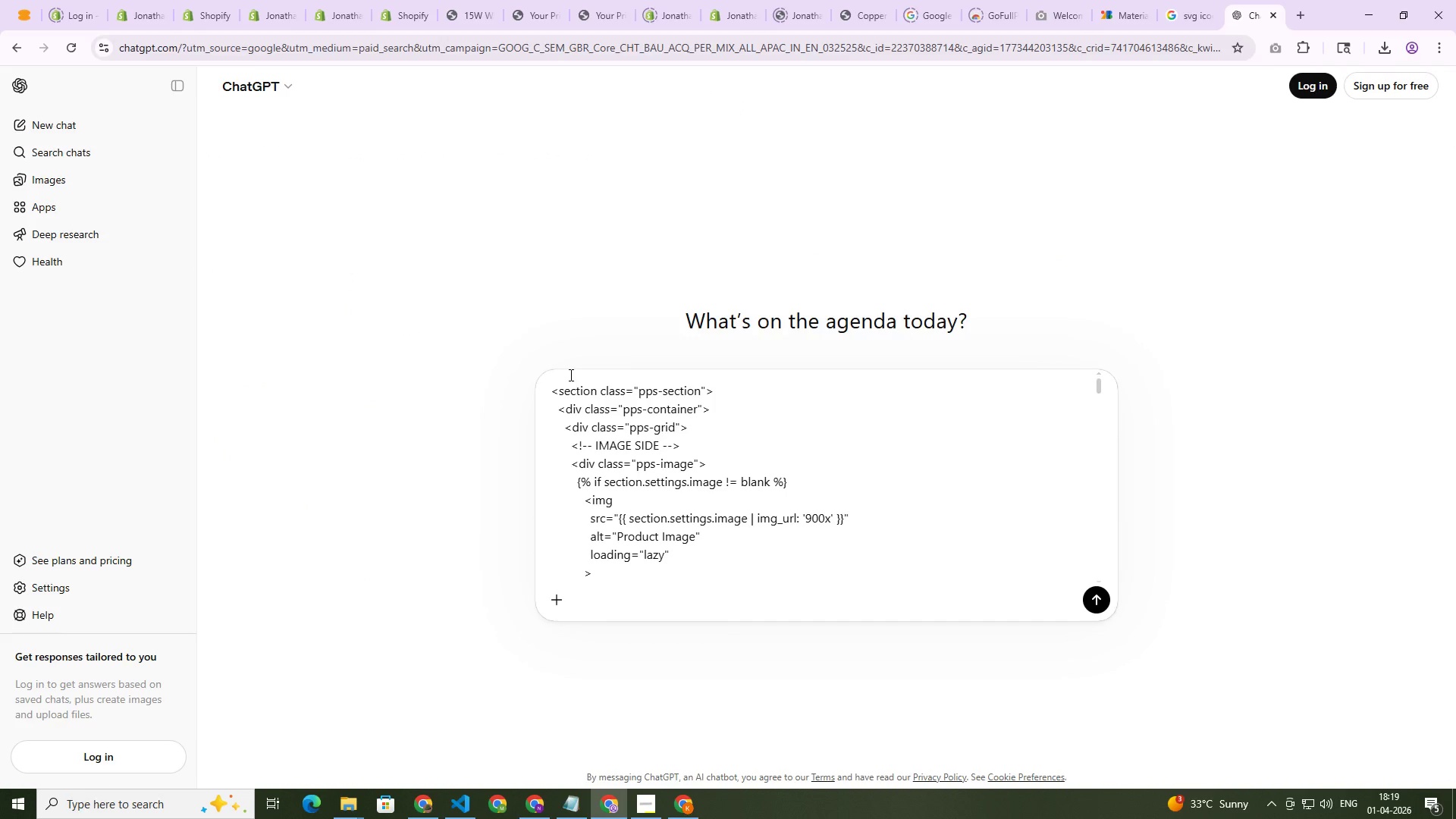 
key(Shift+Enter)
 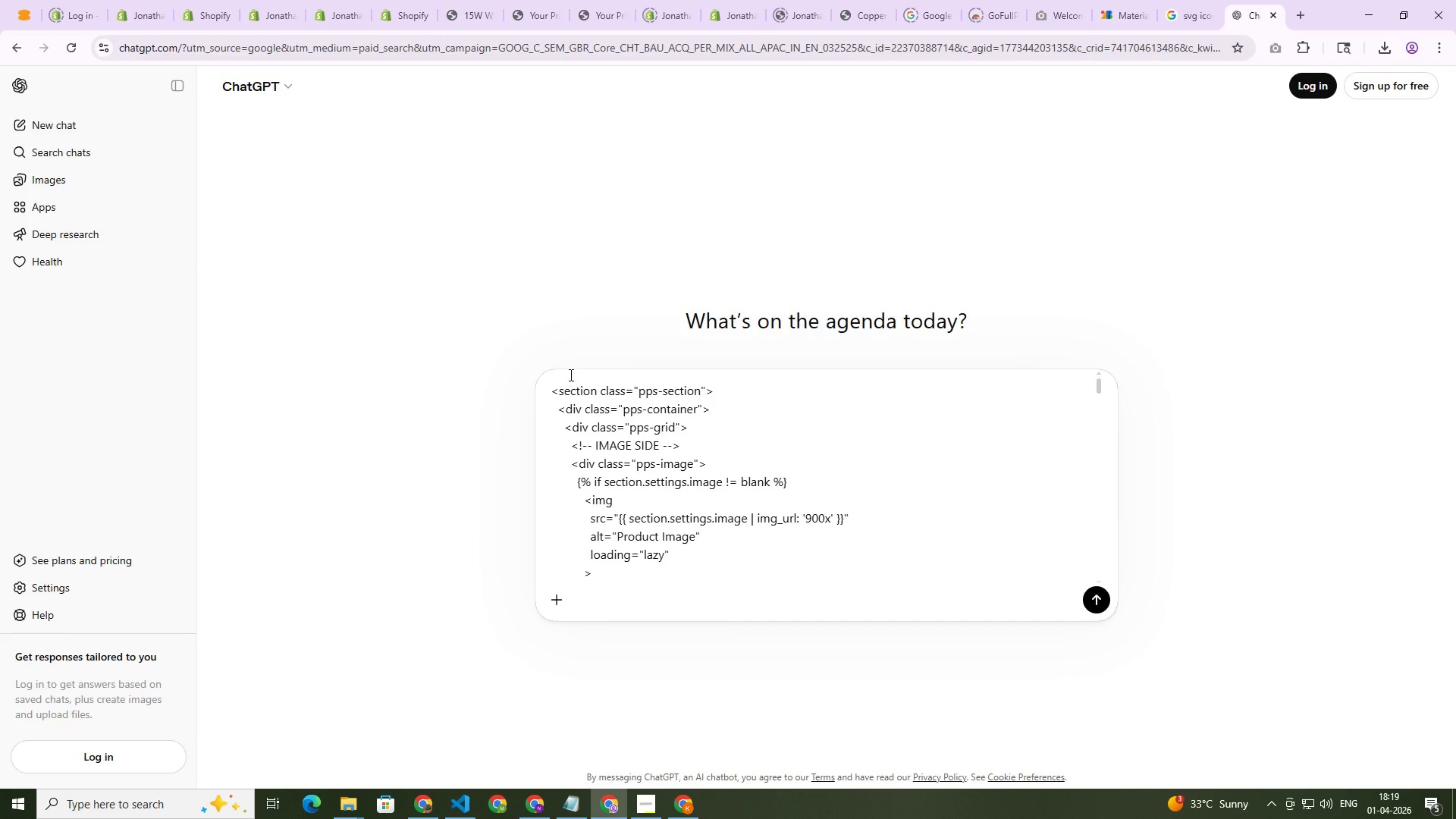 
key(Shift+Enter)
 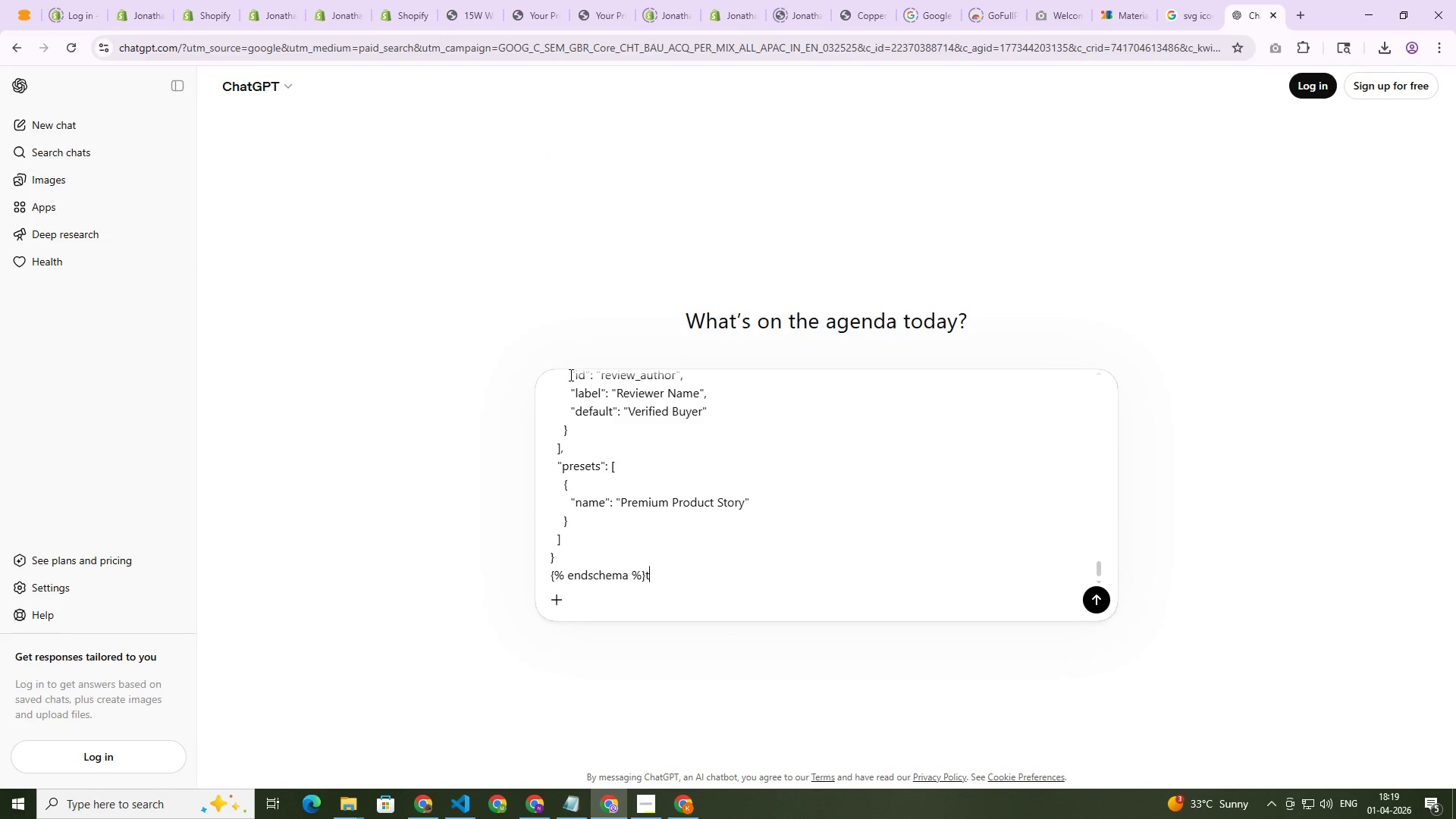 
type(this )
key(Backspace)
key(Backspace)
key(Backspace)
key(Backspace)
key(Backspace)
key(Backspace)
 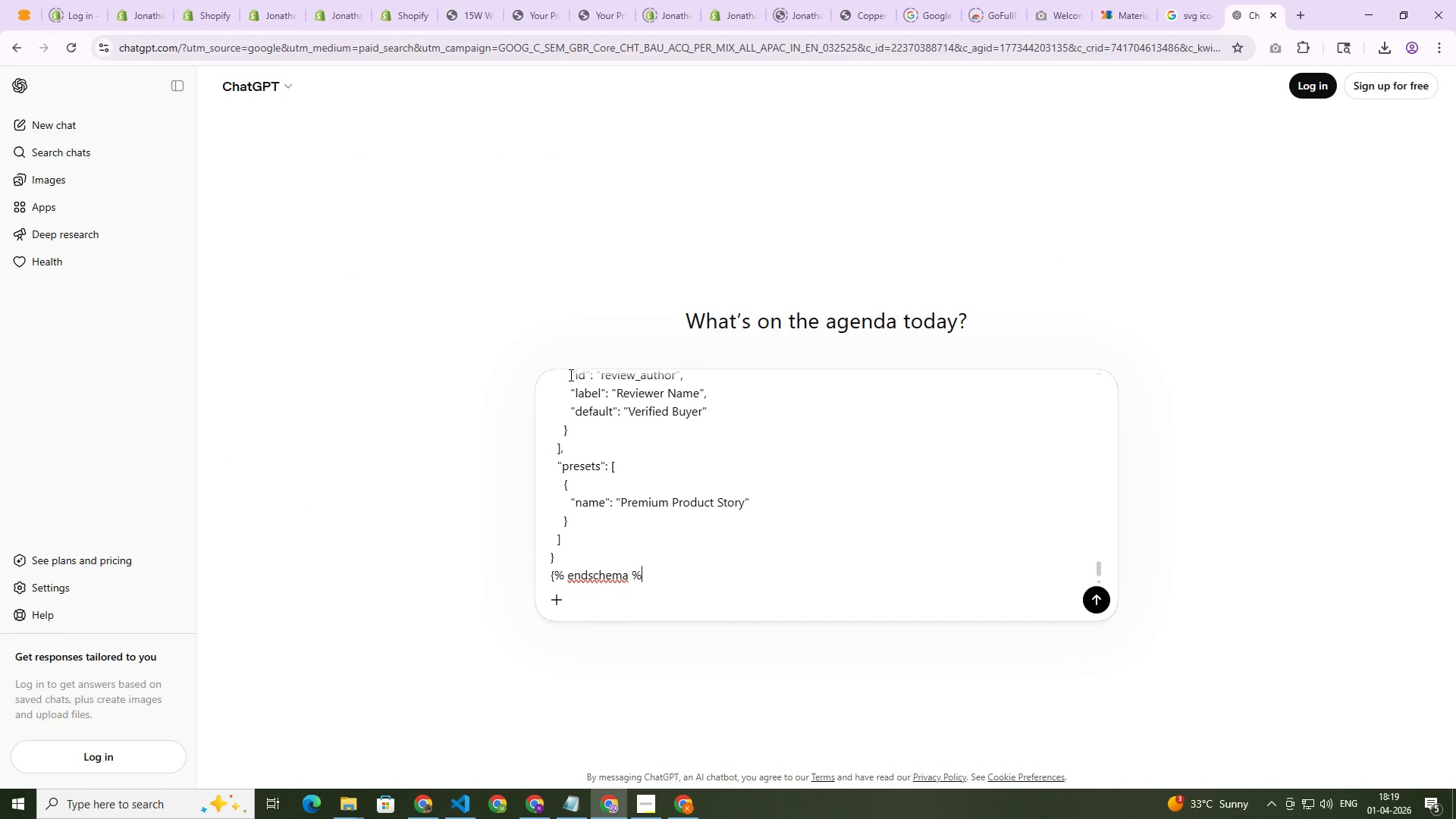 
key(Shift+Enter)
 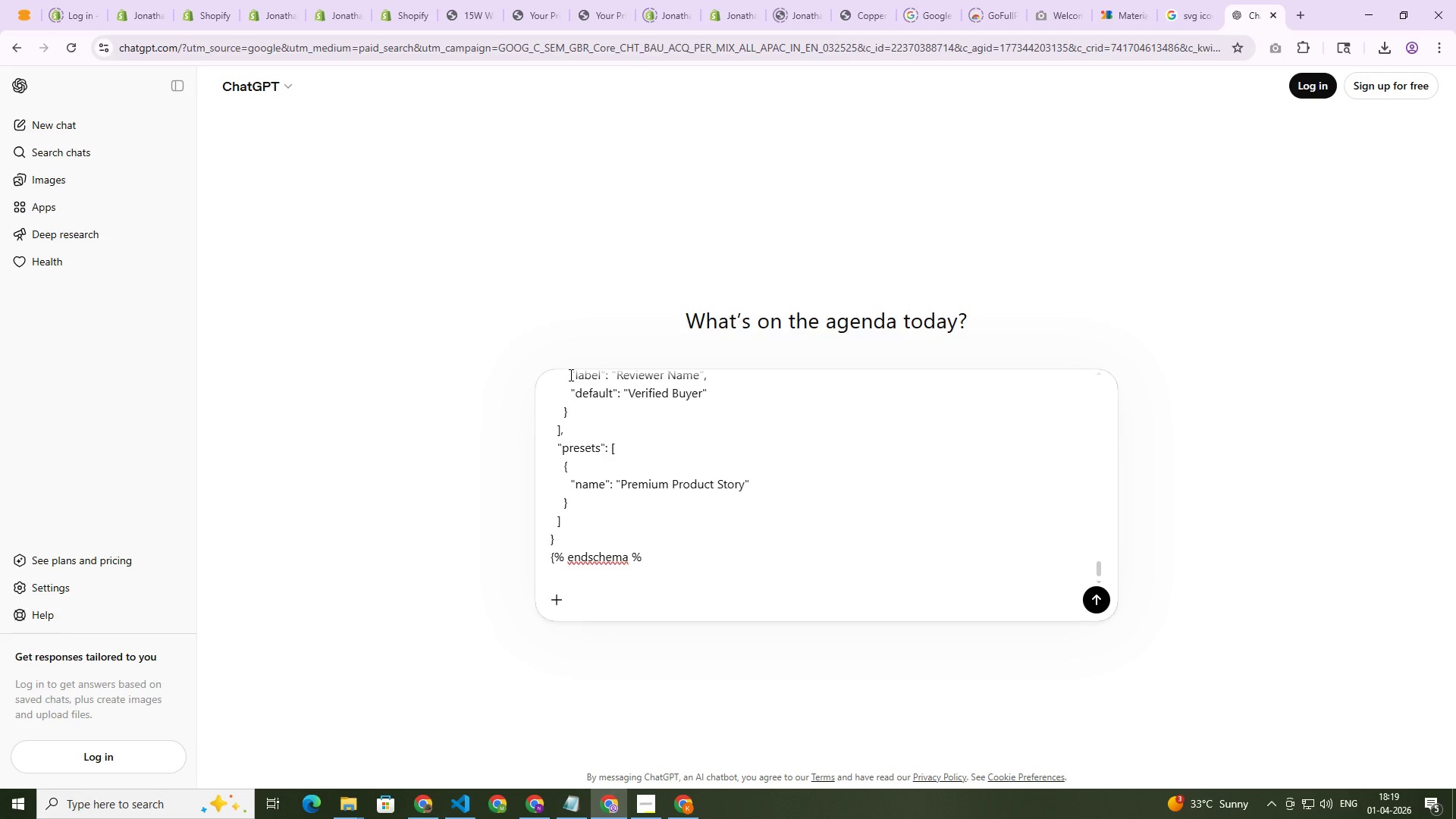 
key(Backspace)
 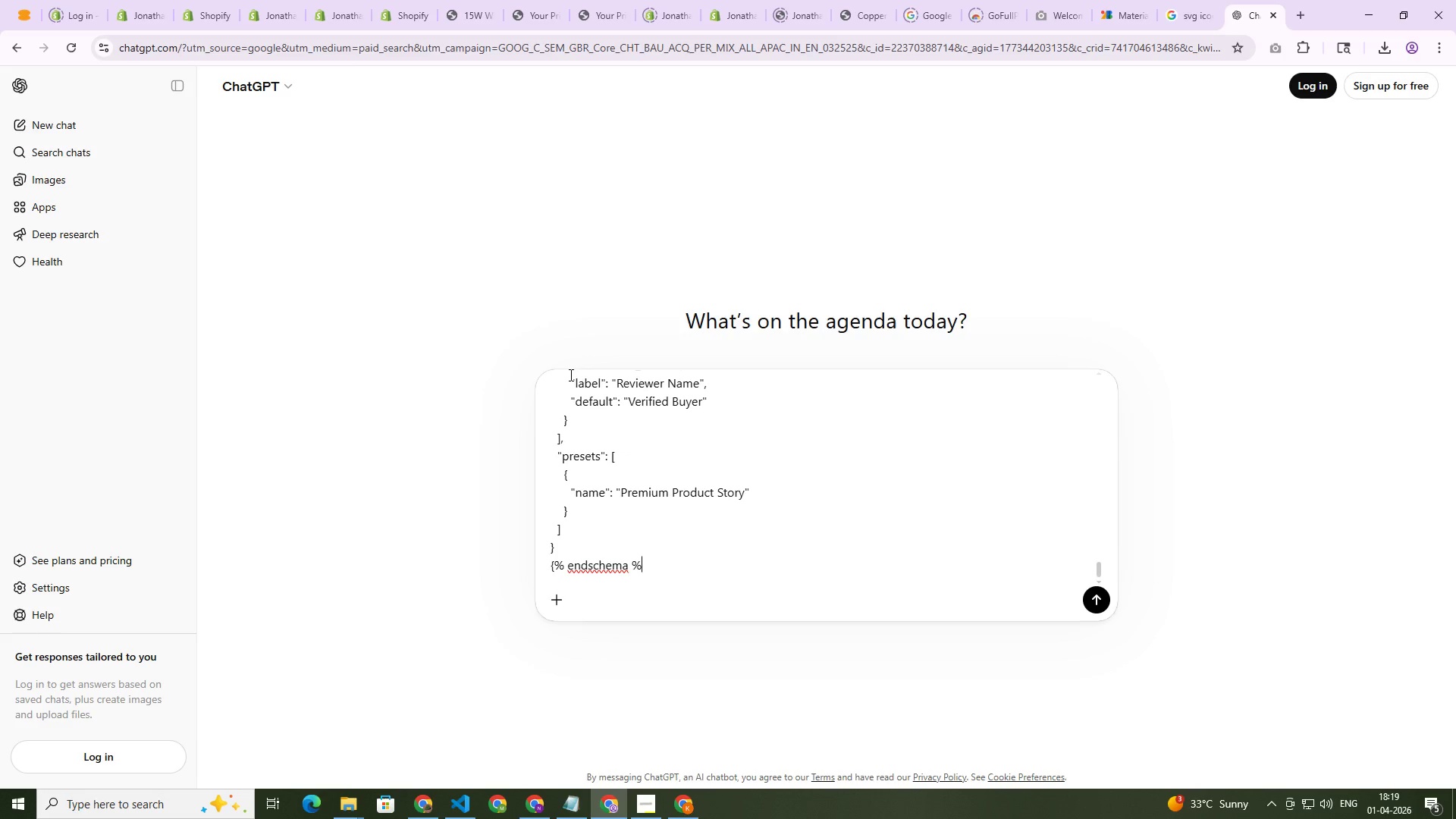 
key(Shift+BracketRight)
 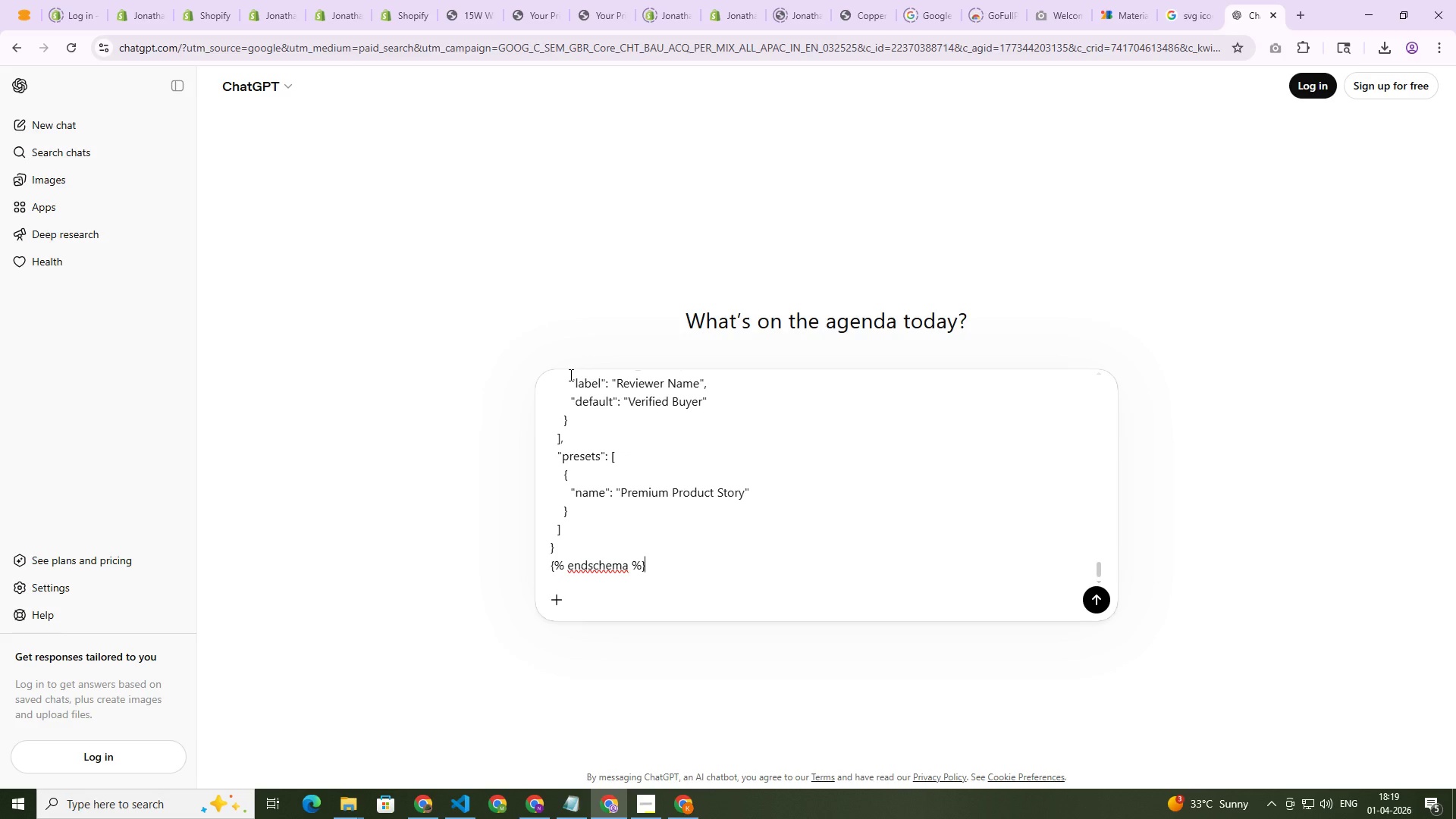 
key(Shift+Enter)
 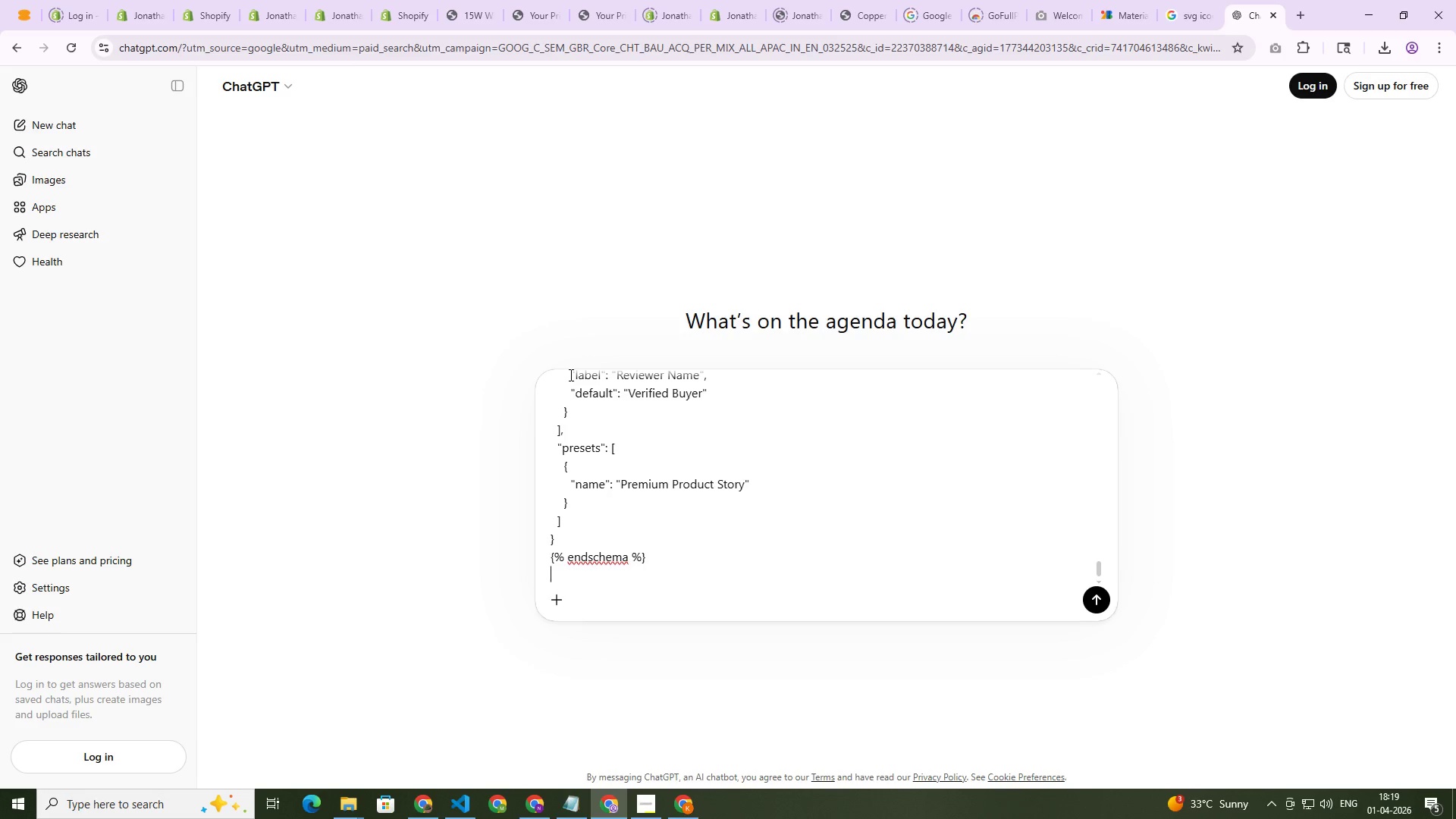 
key(Shift+Enter)
 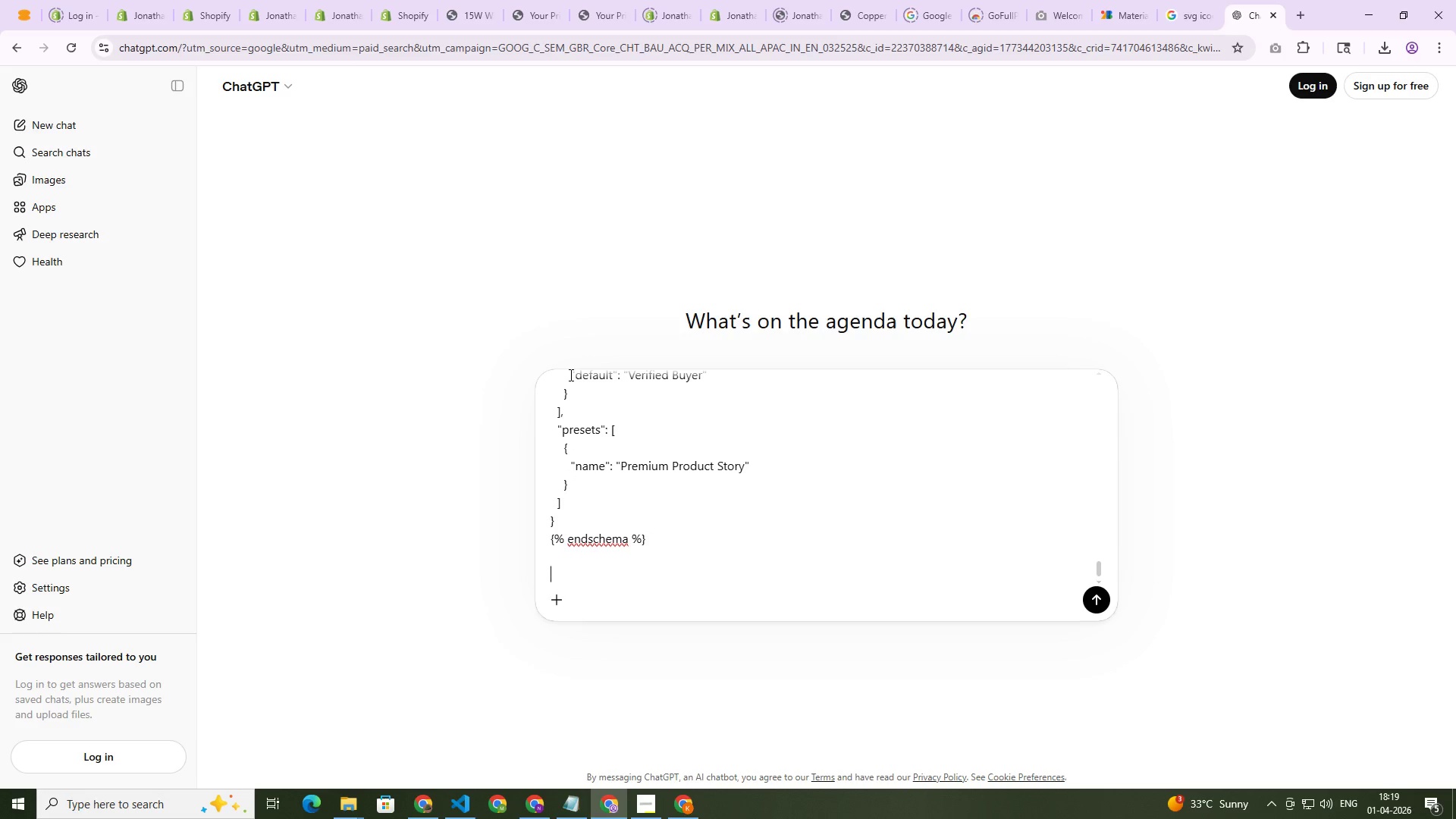 
key(Shift+Enter)
 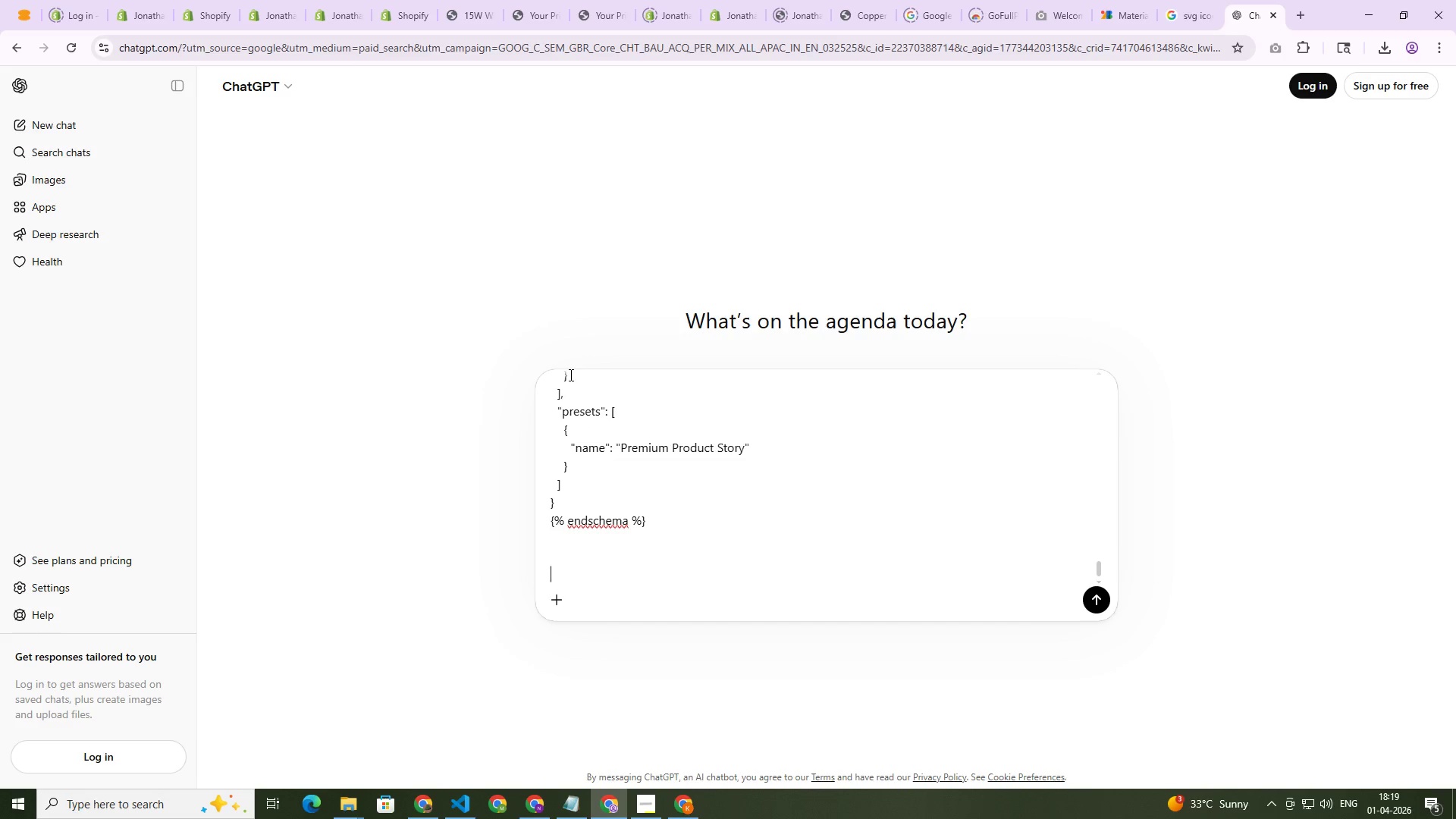 
key(Shift+Enter)
 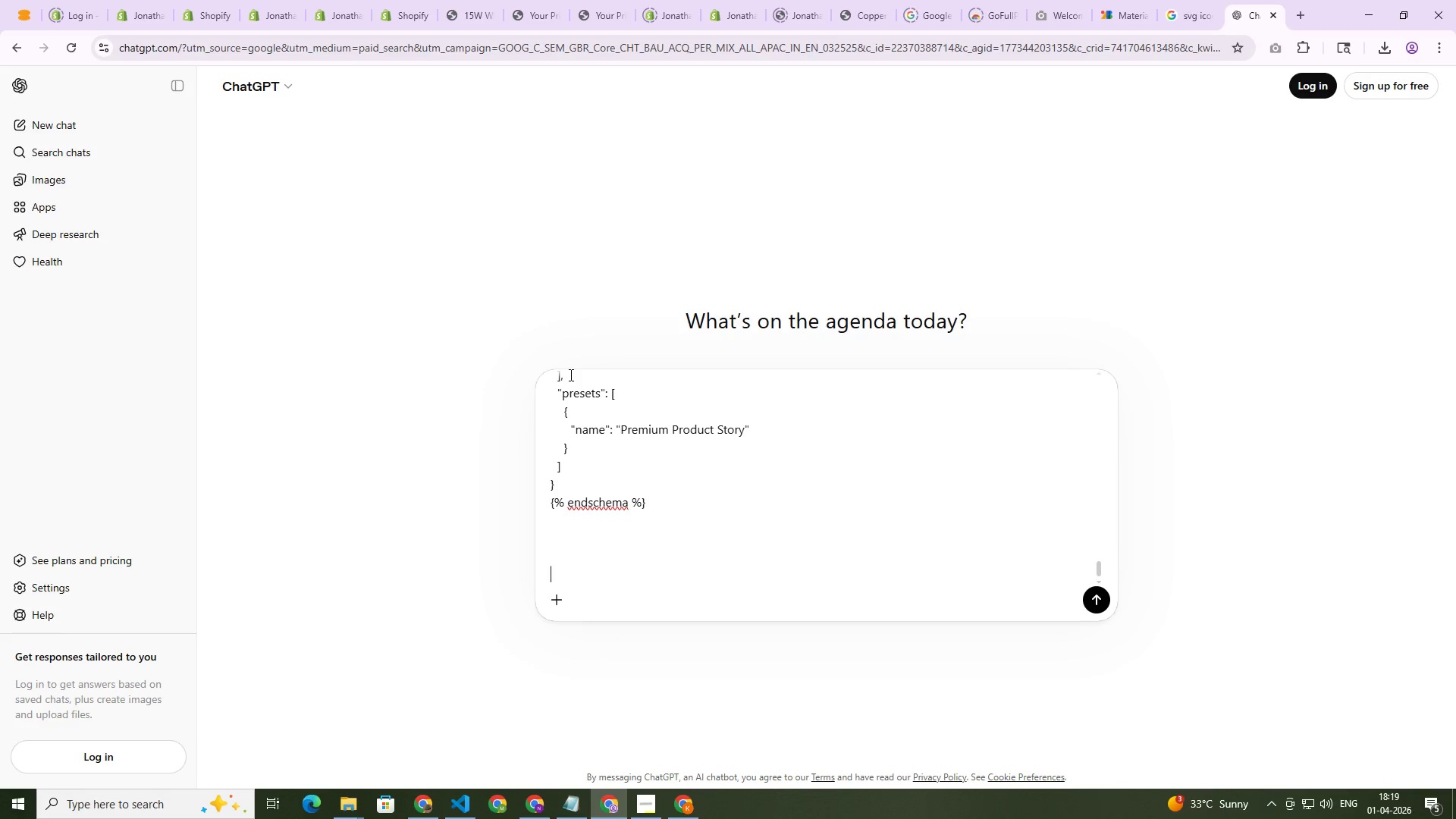 
type(i want to )
key(Backspace)
key(Backspace)
key(Backspace)
key(Backspace)
key(Backspace)
key(Backspace)
key(Backspace)
key(Backspace)
key(Backspace)
key(Backspace)
key(Backspace)
type(this is my code and i want to added all conetnet)
key(Backspace)
key(Backspace)
key(Backspace)
key(Backspace)
key(Backspace)
key(Backspace)
key(Backspace)
key(Backspace)
type(description ad )
key(Backspace)
key(Backspace)
type(nd iamges throught metafield so set tha)
key(Backspace)
type(at in my code)
 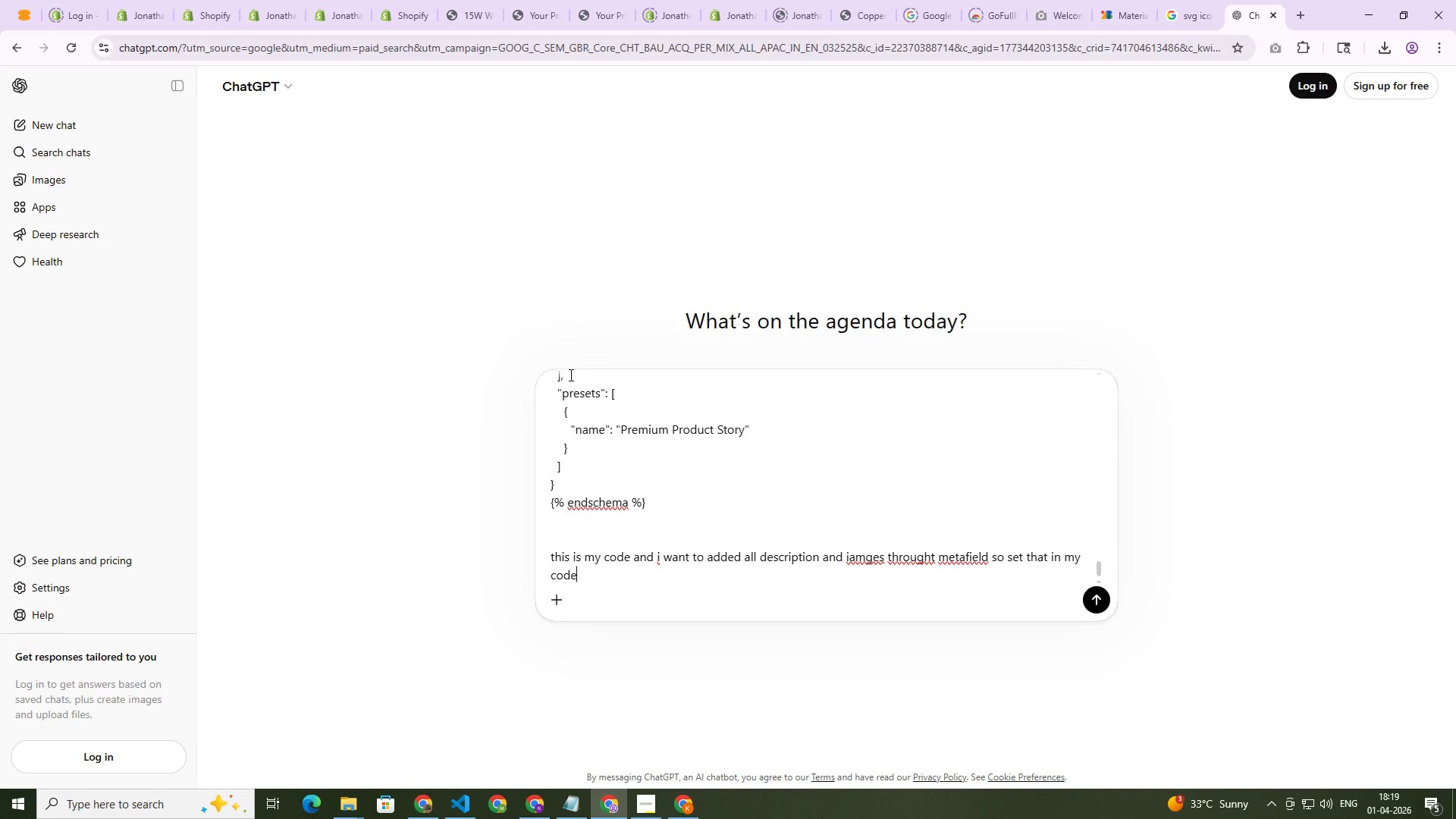 
key(Enter)
 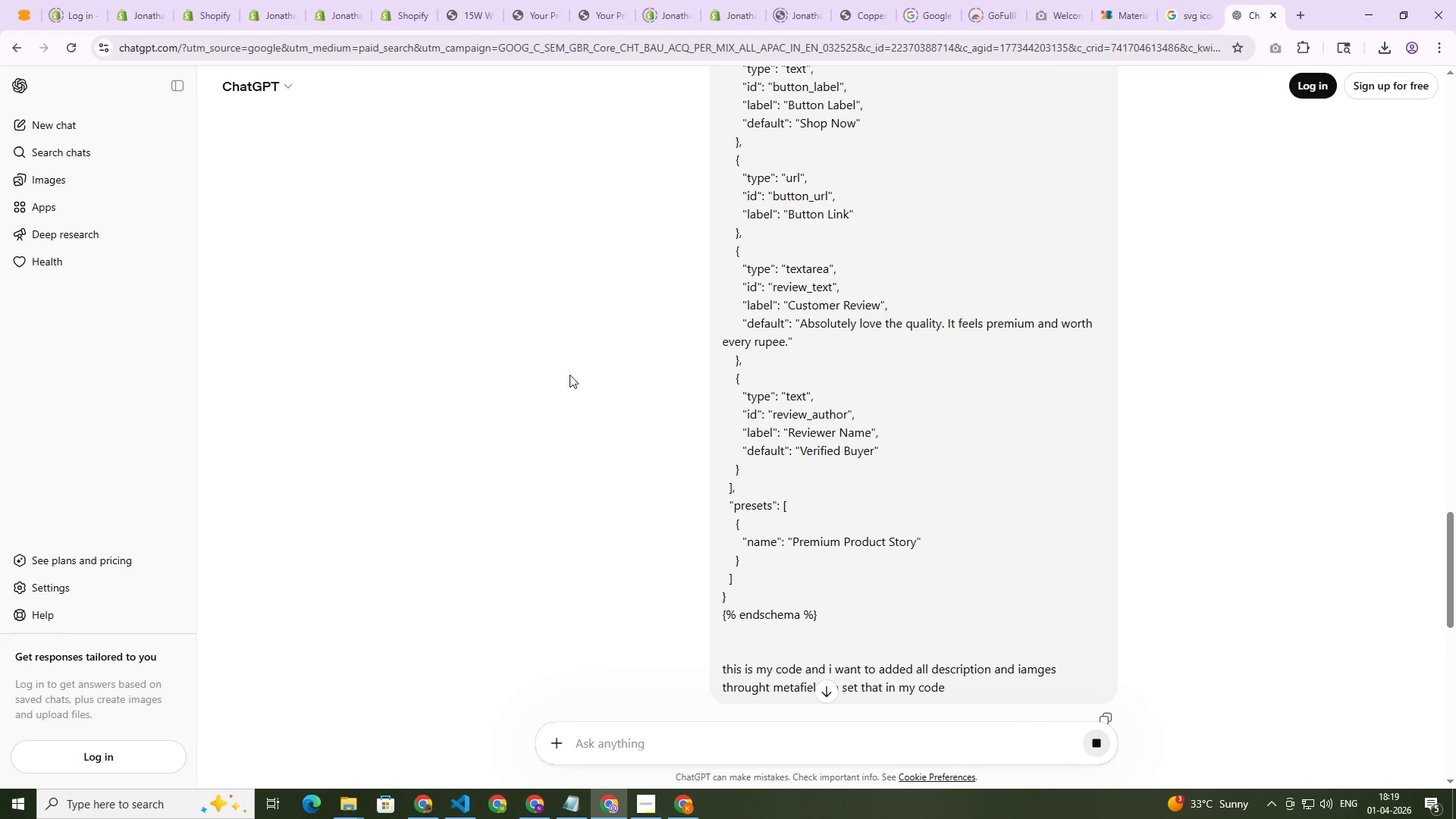 
wait(13.58)
 